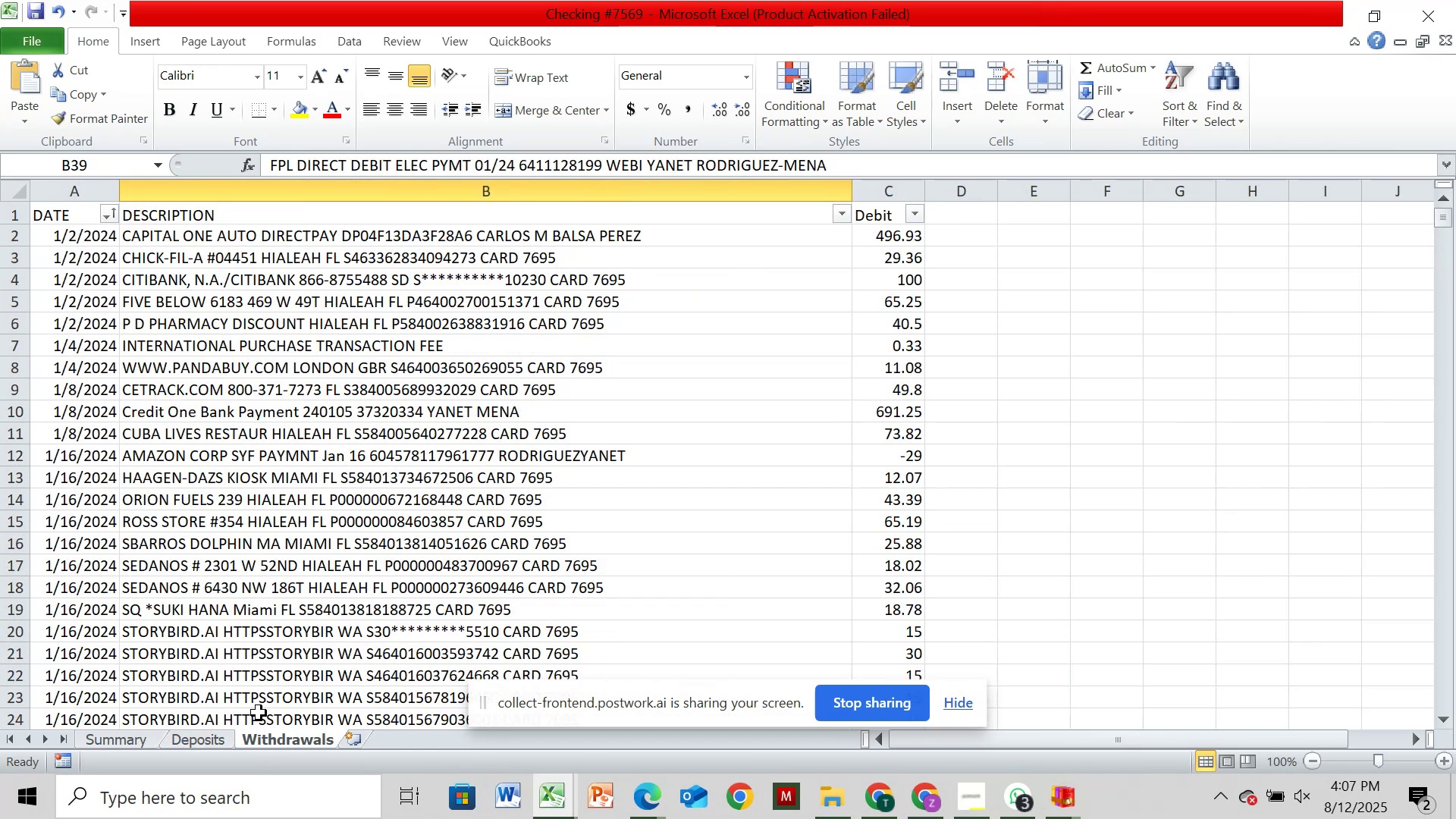 
left_click([215, 739])
 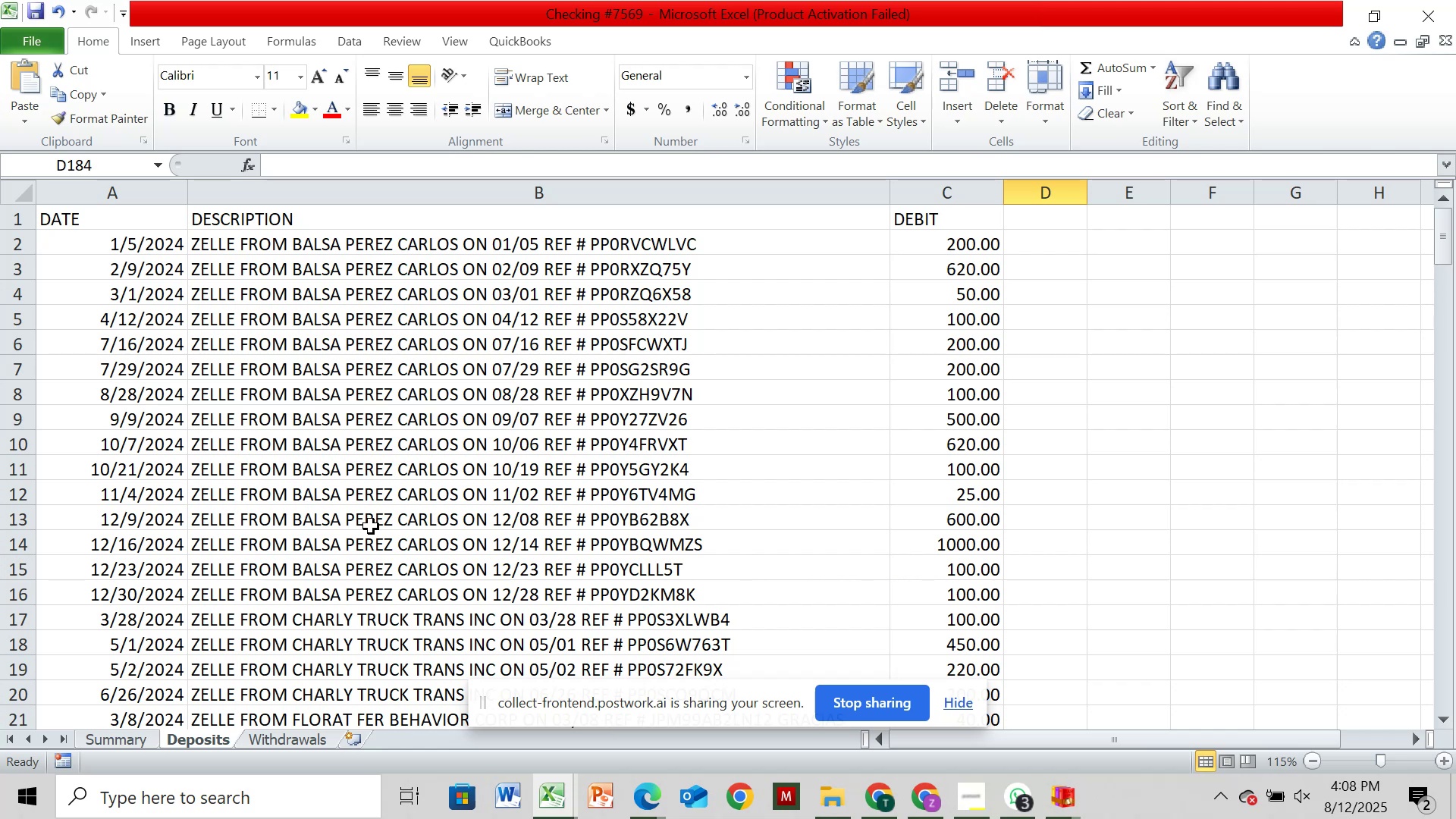 
wait(26.12)
 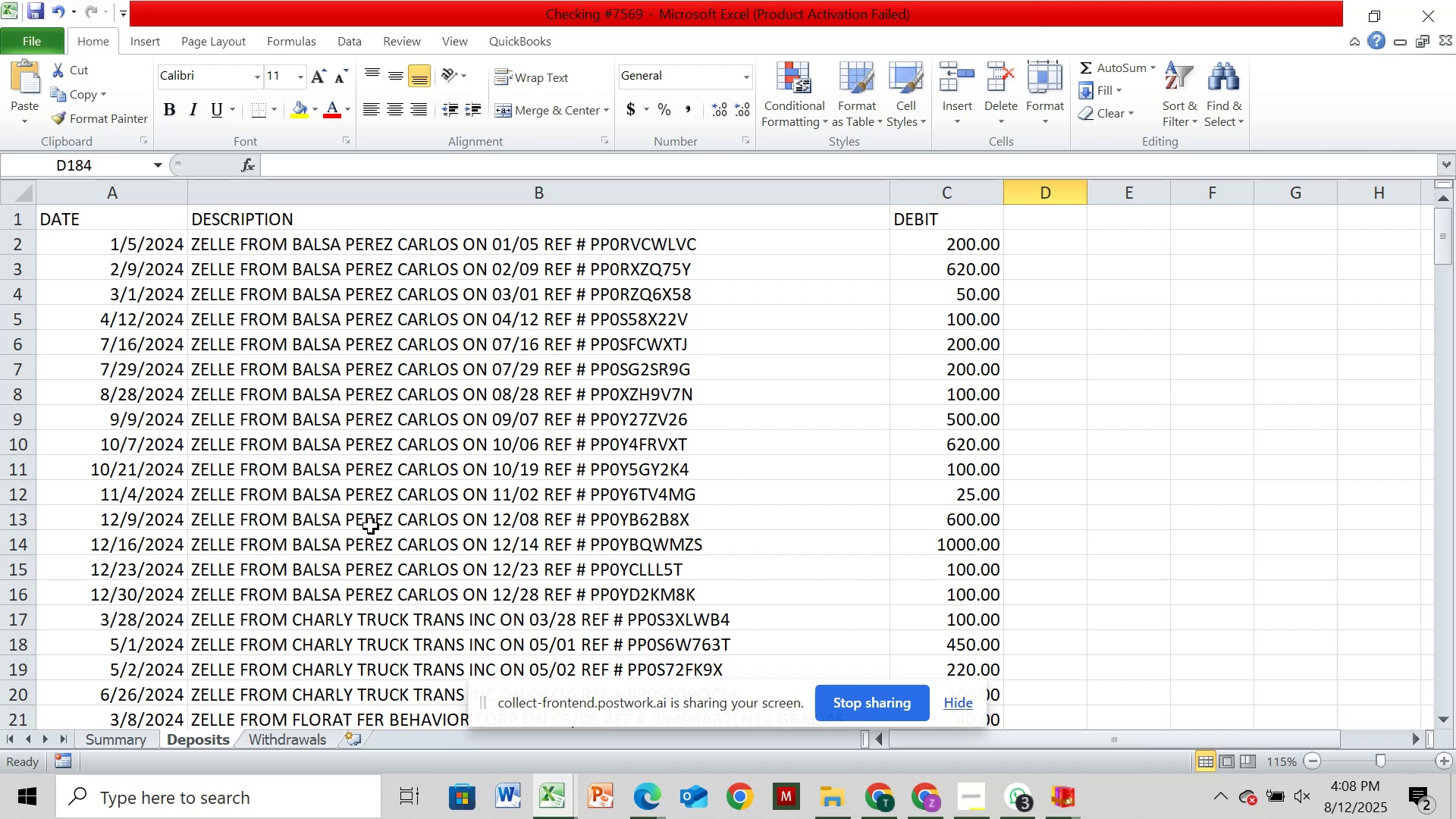 
left_click([127, 739])
 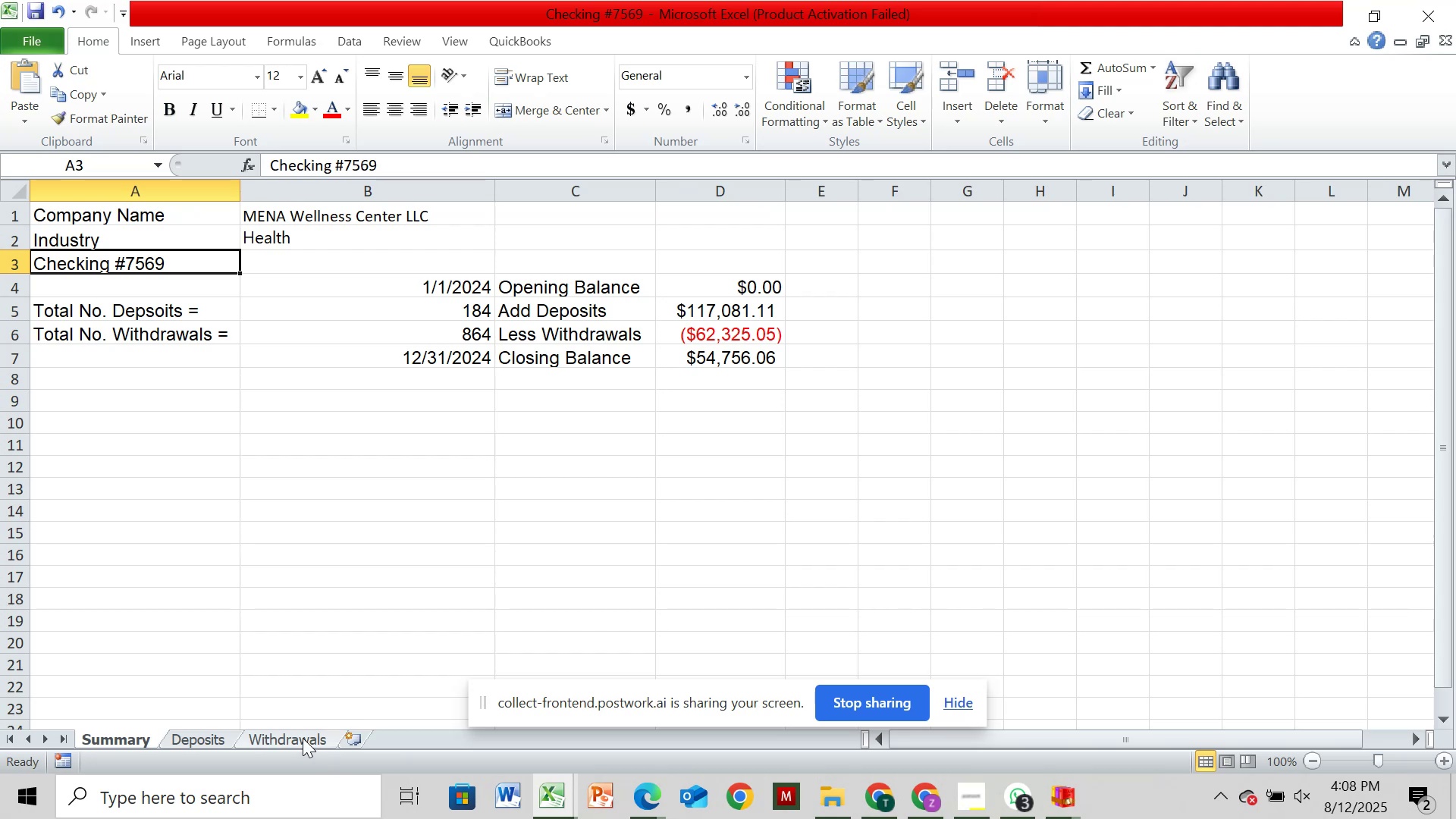 
wait(5.41)
 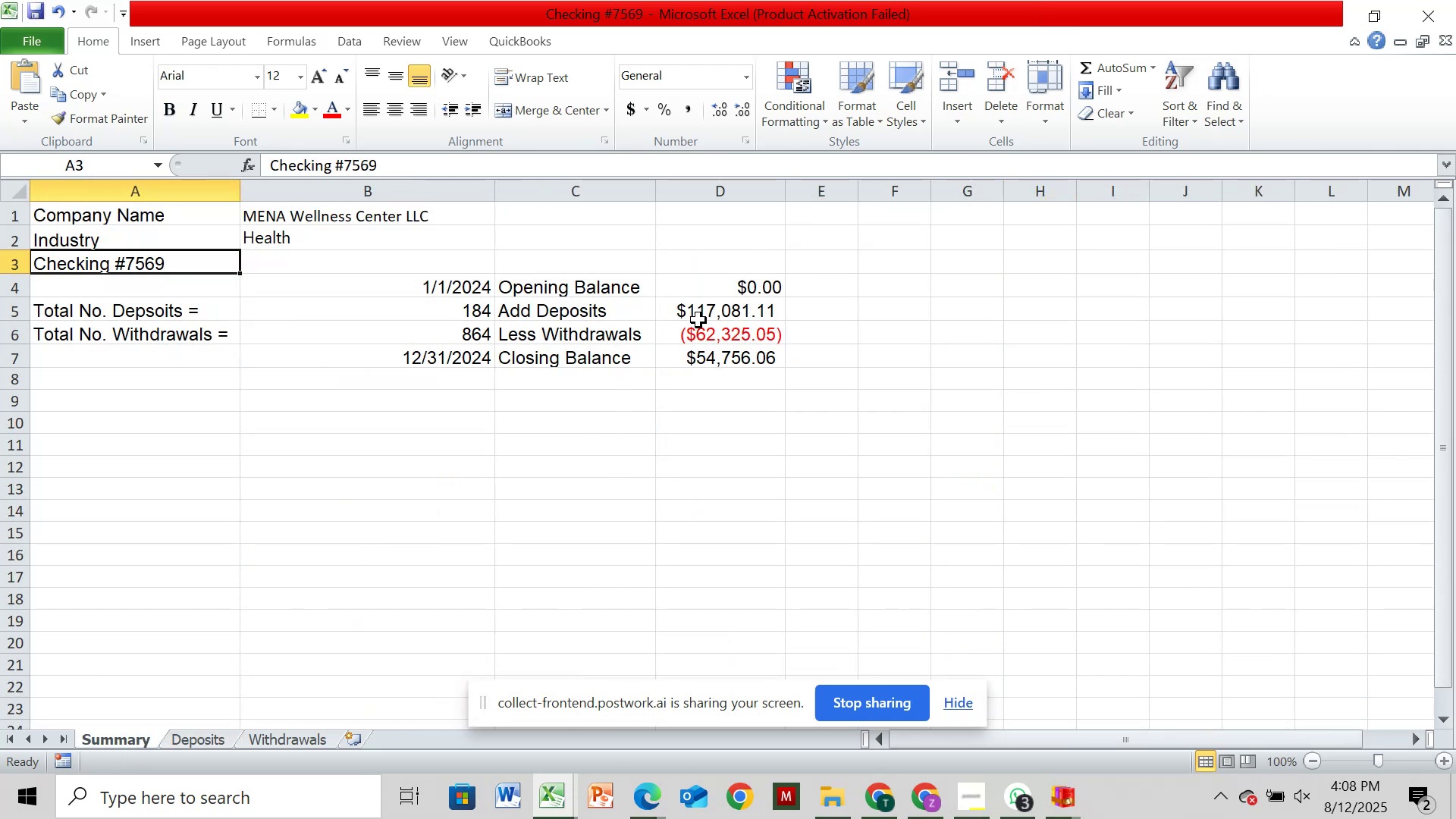 
left_click([303, 738])
 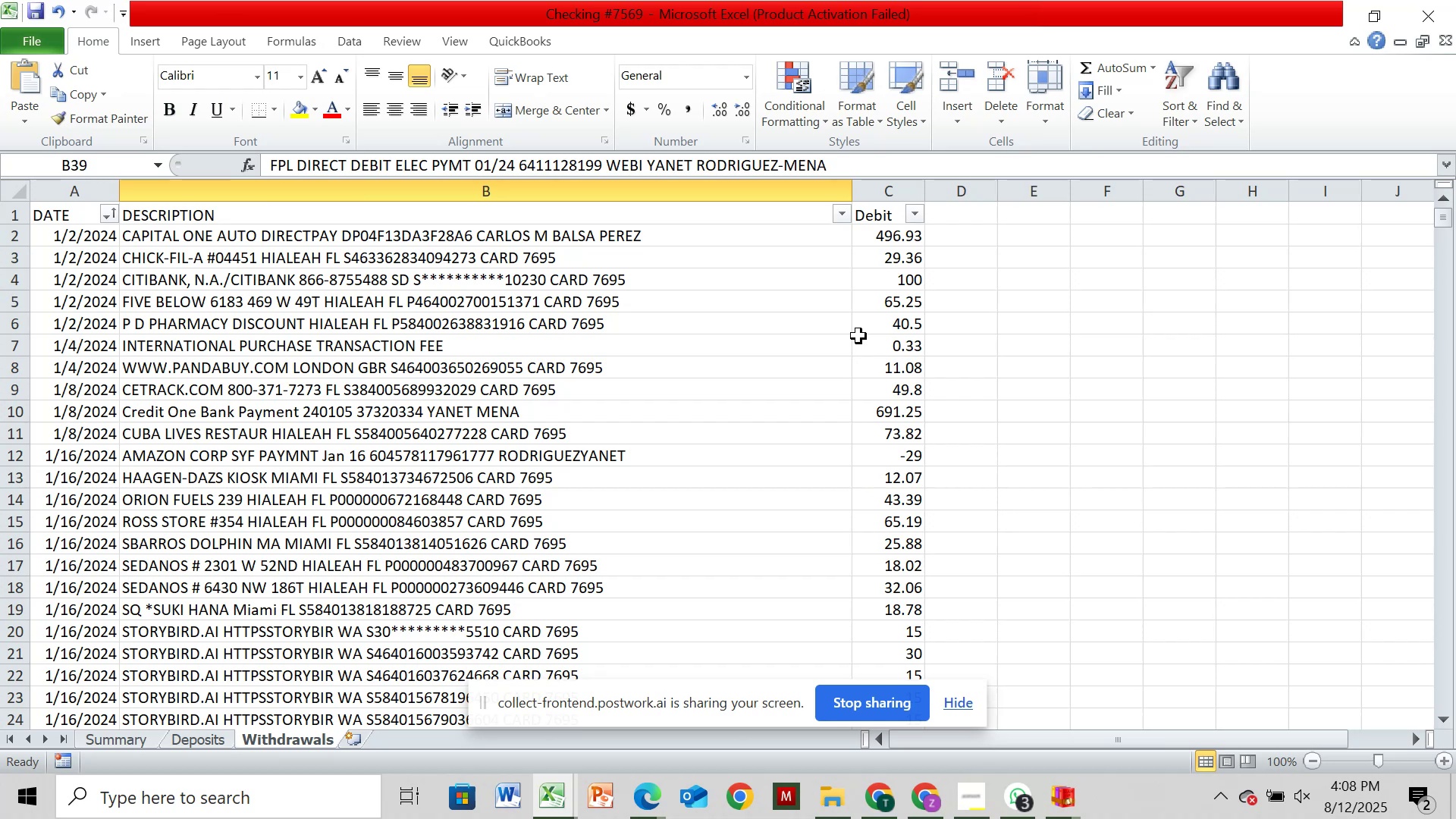 
wait(13.48)
 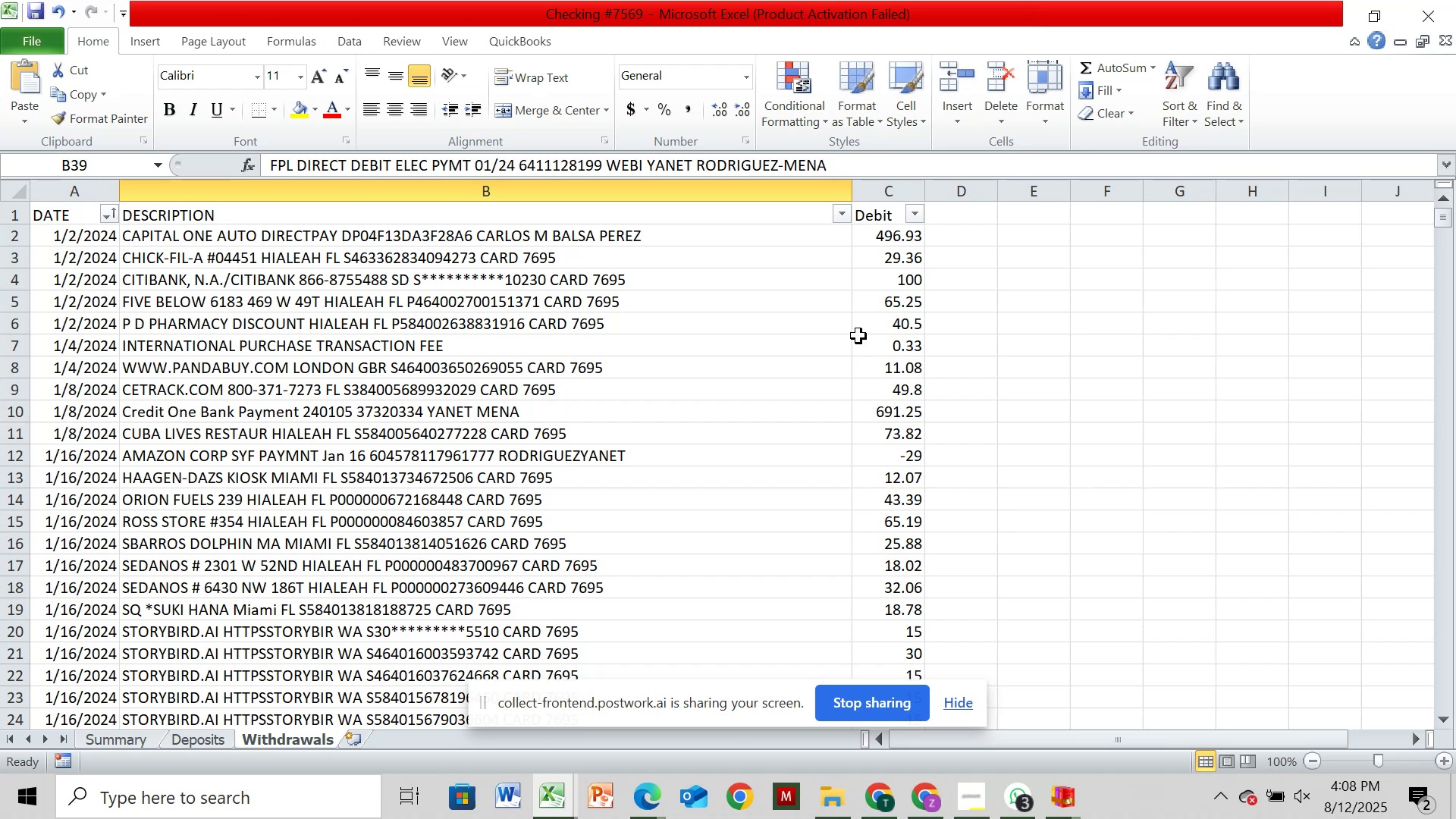 
left_click([118, 737])
 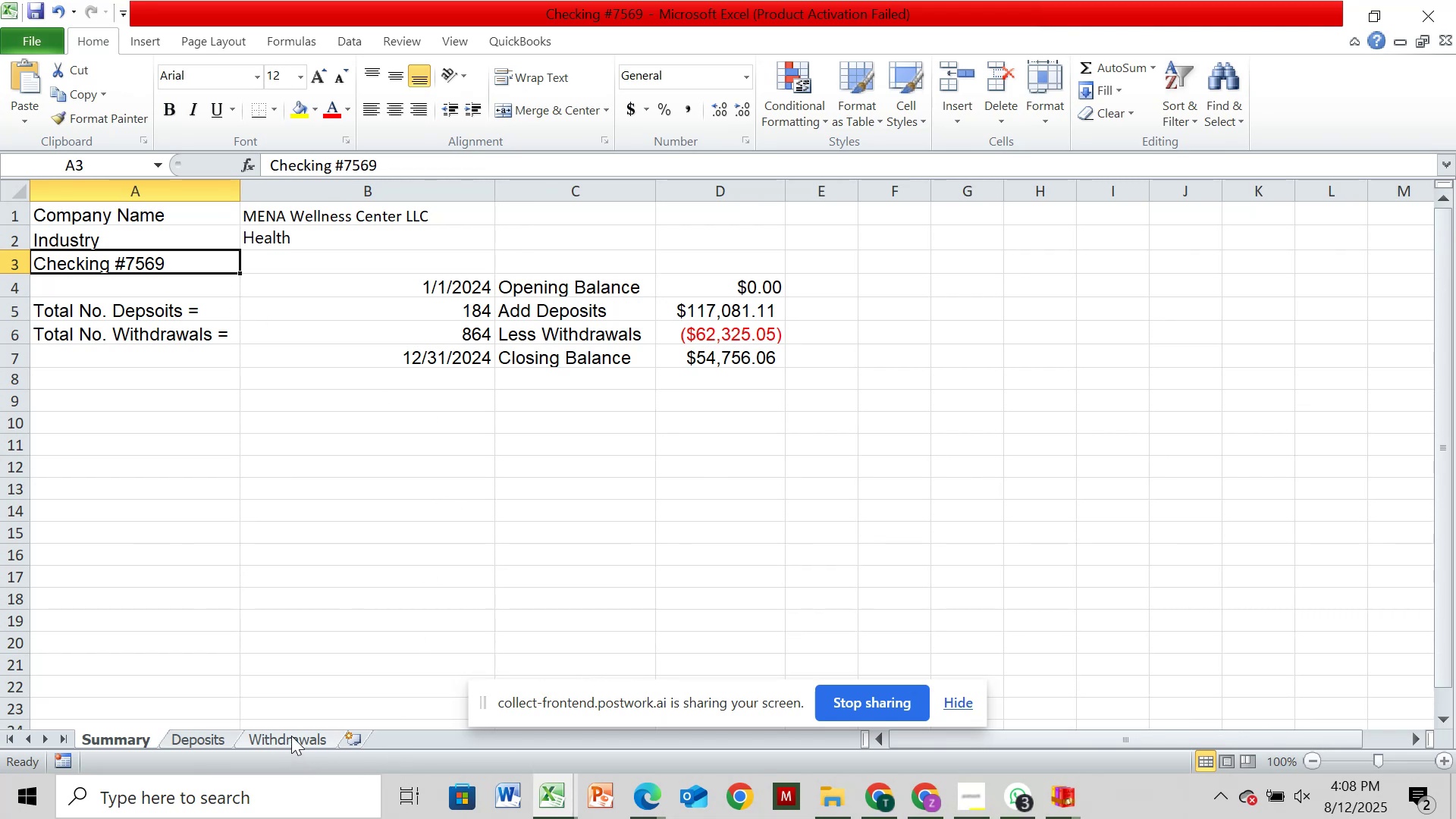 
wait(14.18)
 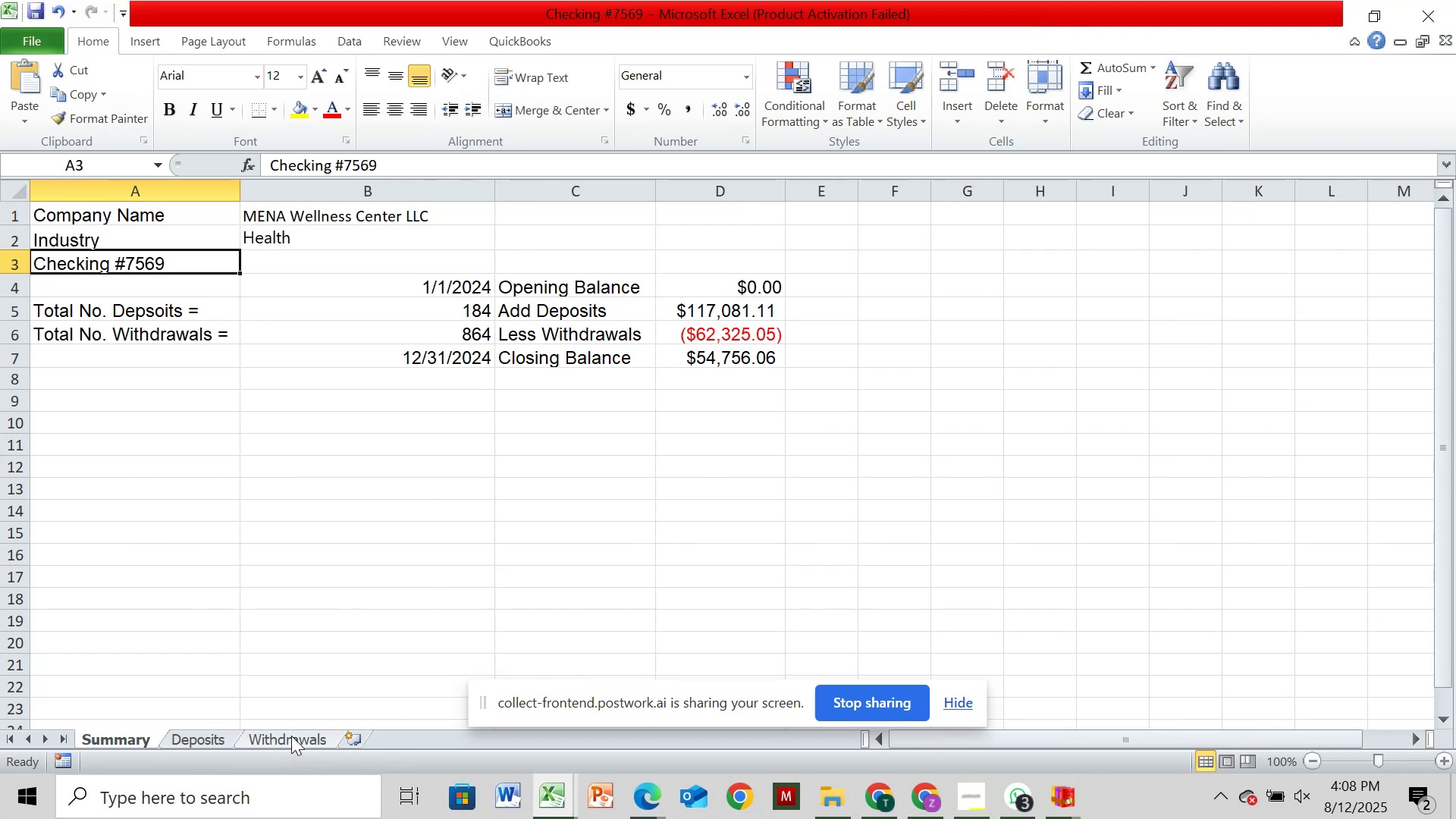 
left_click([199, 736])
 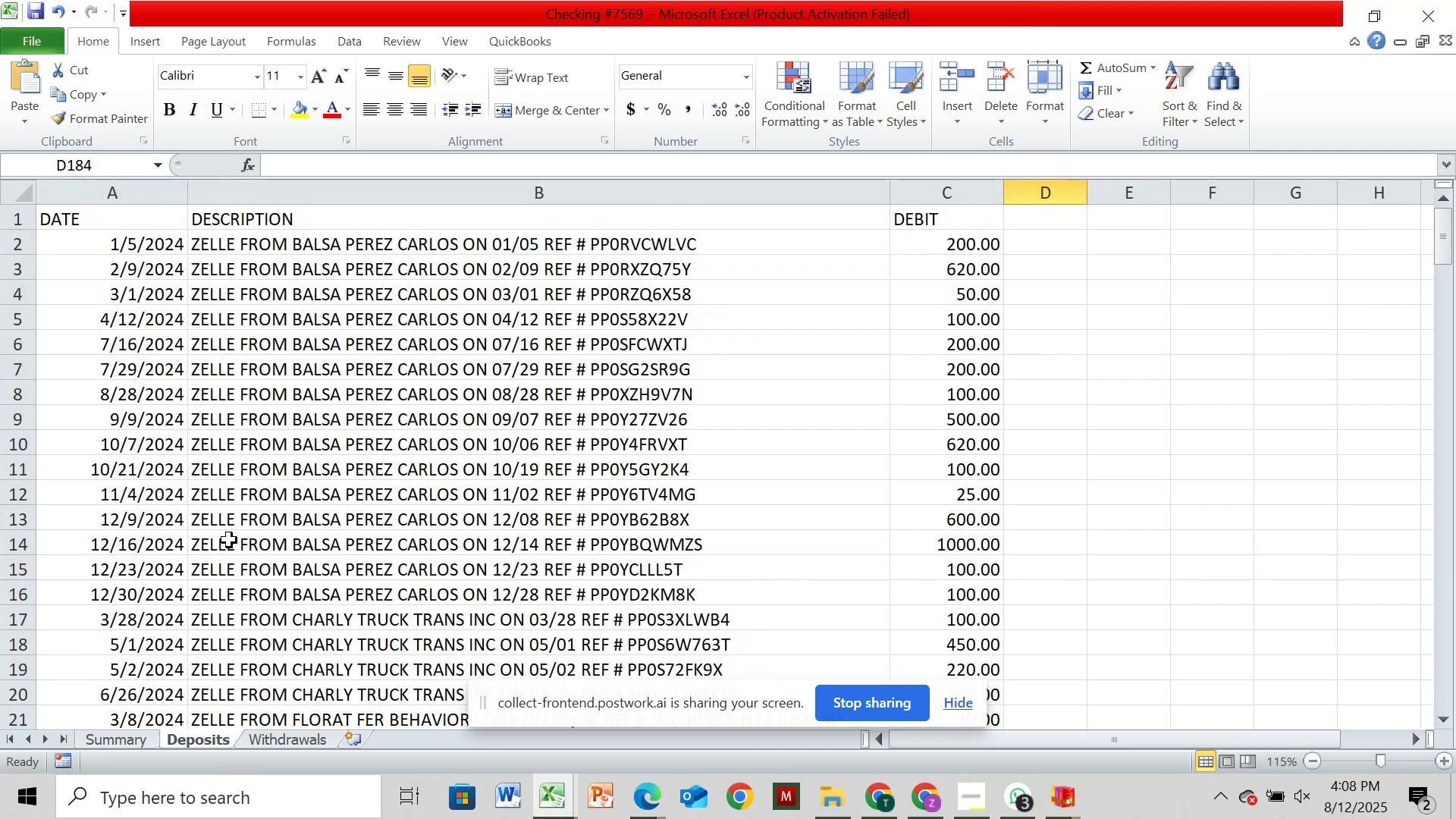 
scroll: coordinate [229, 540], scroll_direction: none, amount: 0.0
 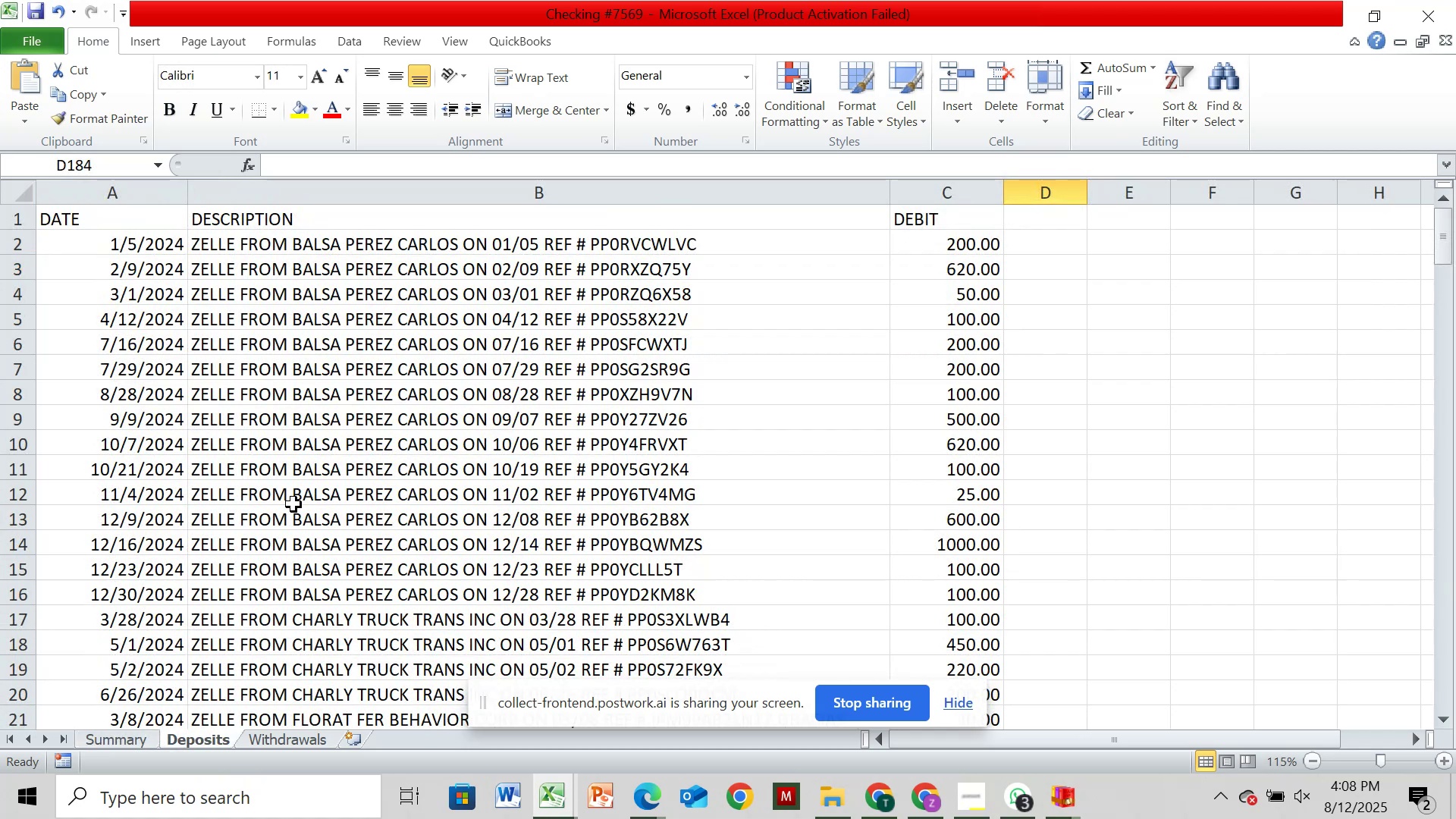 
scroll: coordinate [293, 504], scroll_direction: down, amount: 55.0
 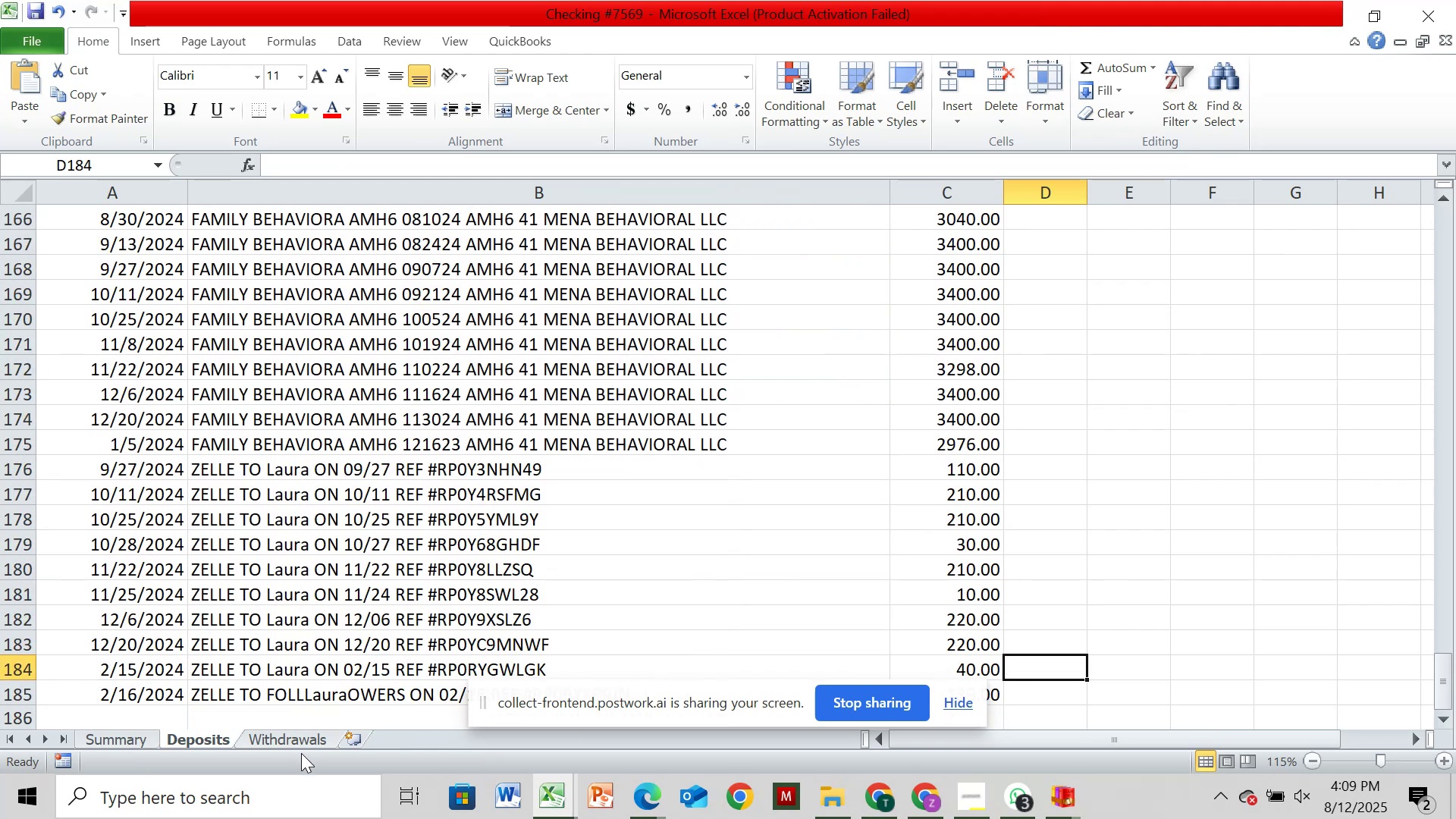 
left_click([294, 731])
 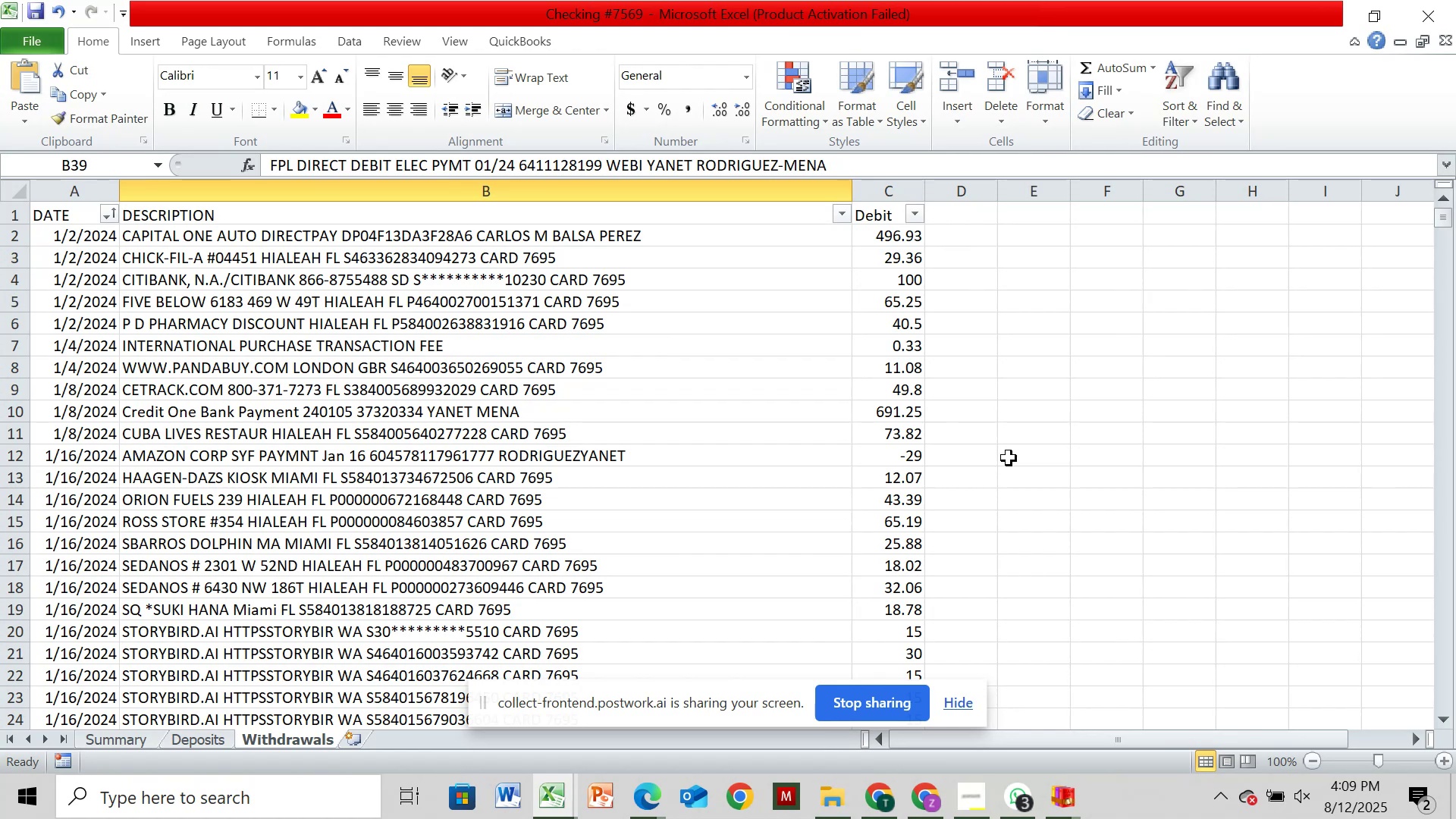 
wait(19.97)
 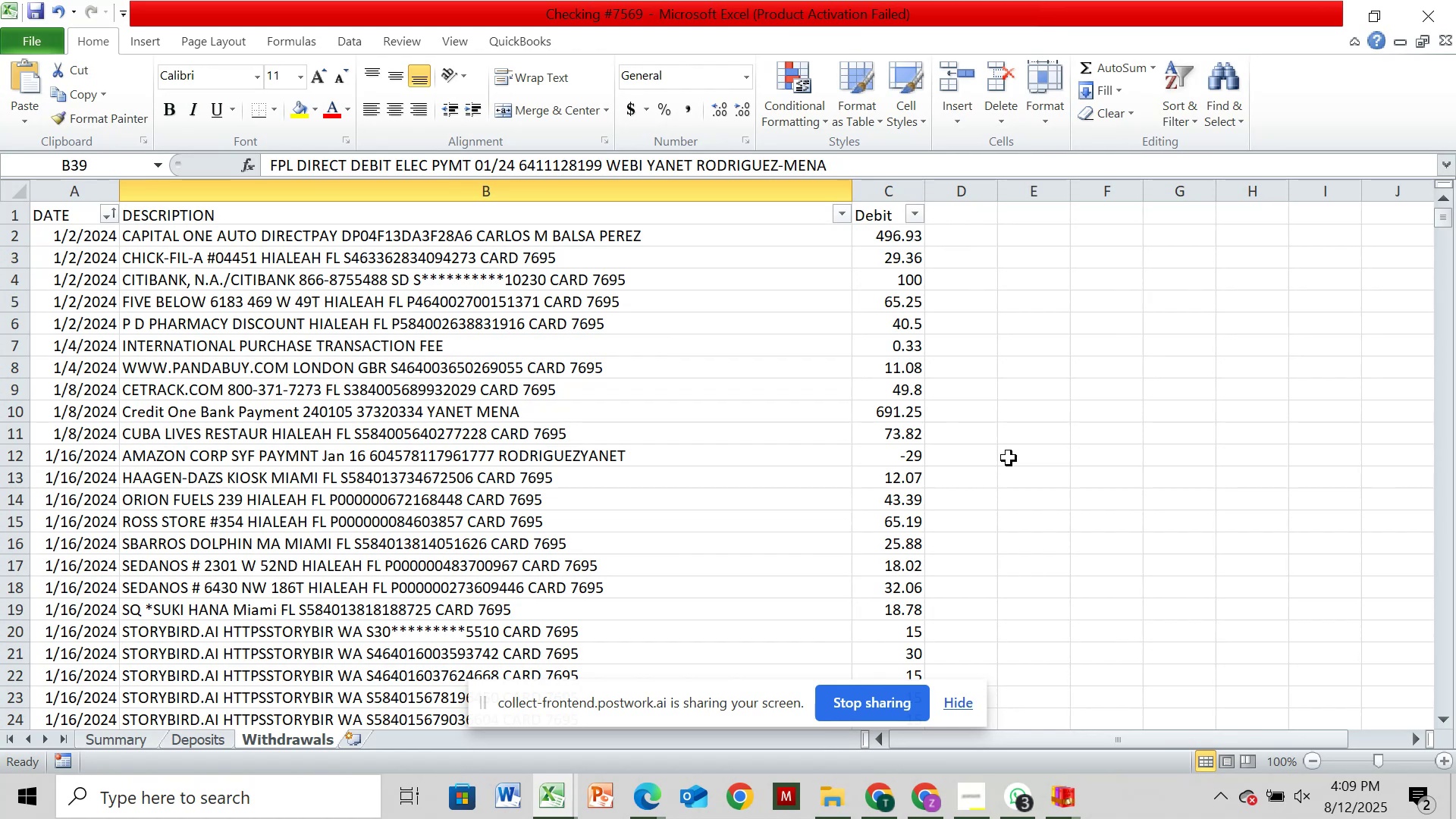 
scroll: coordinate [877, 468], scroll_direction: down, amount: 4.0
 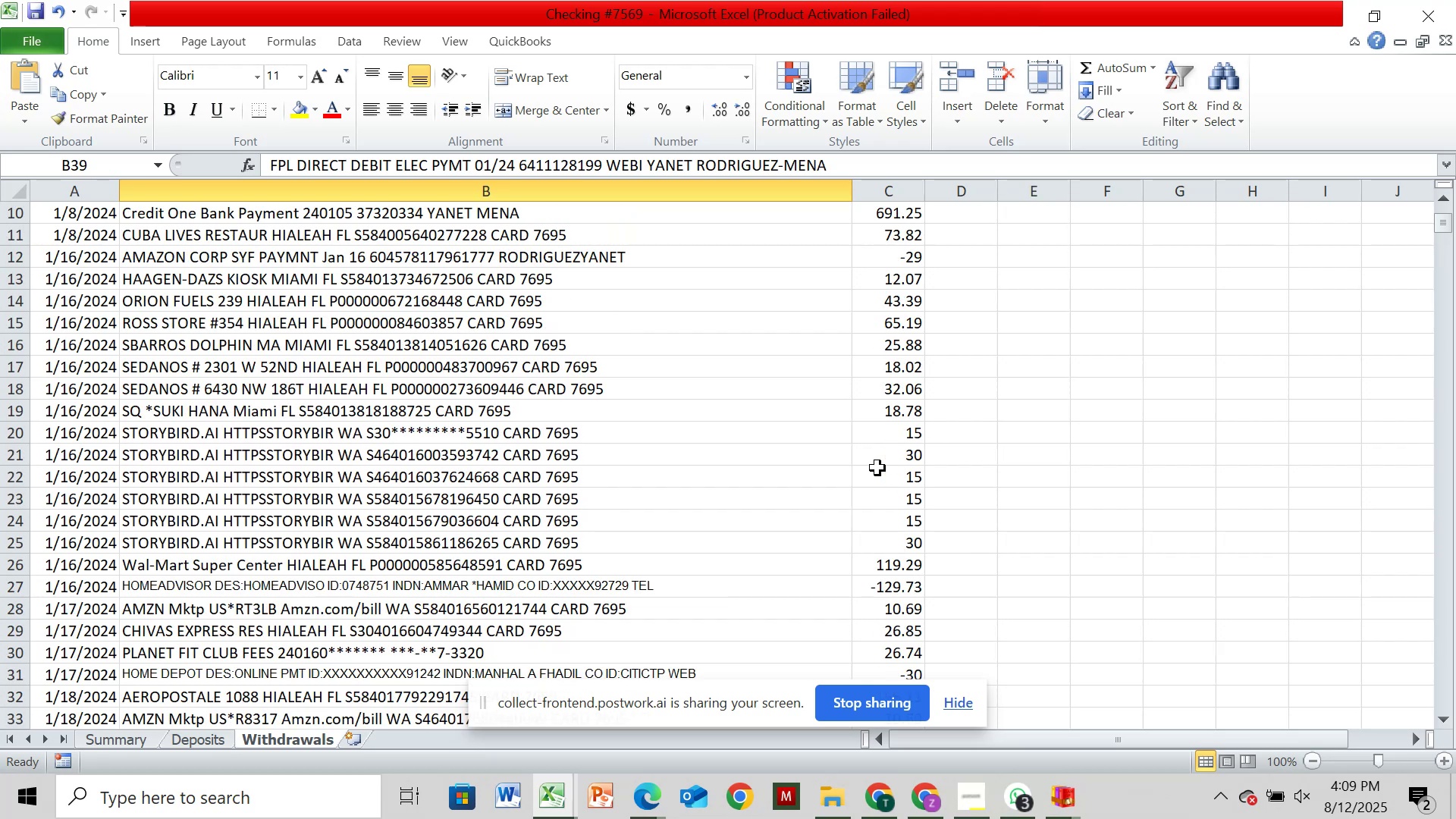 
scroll: coordinate [877, 468], scroll_direction: up, amount: 7.0
 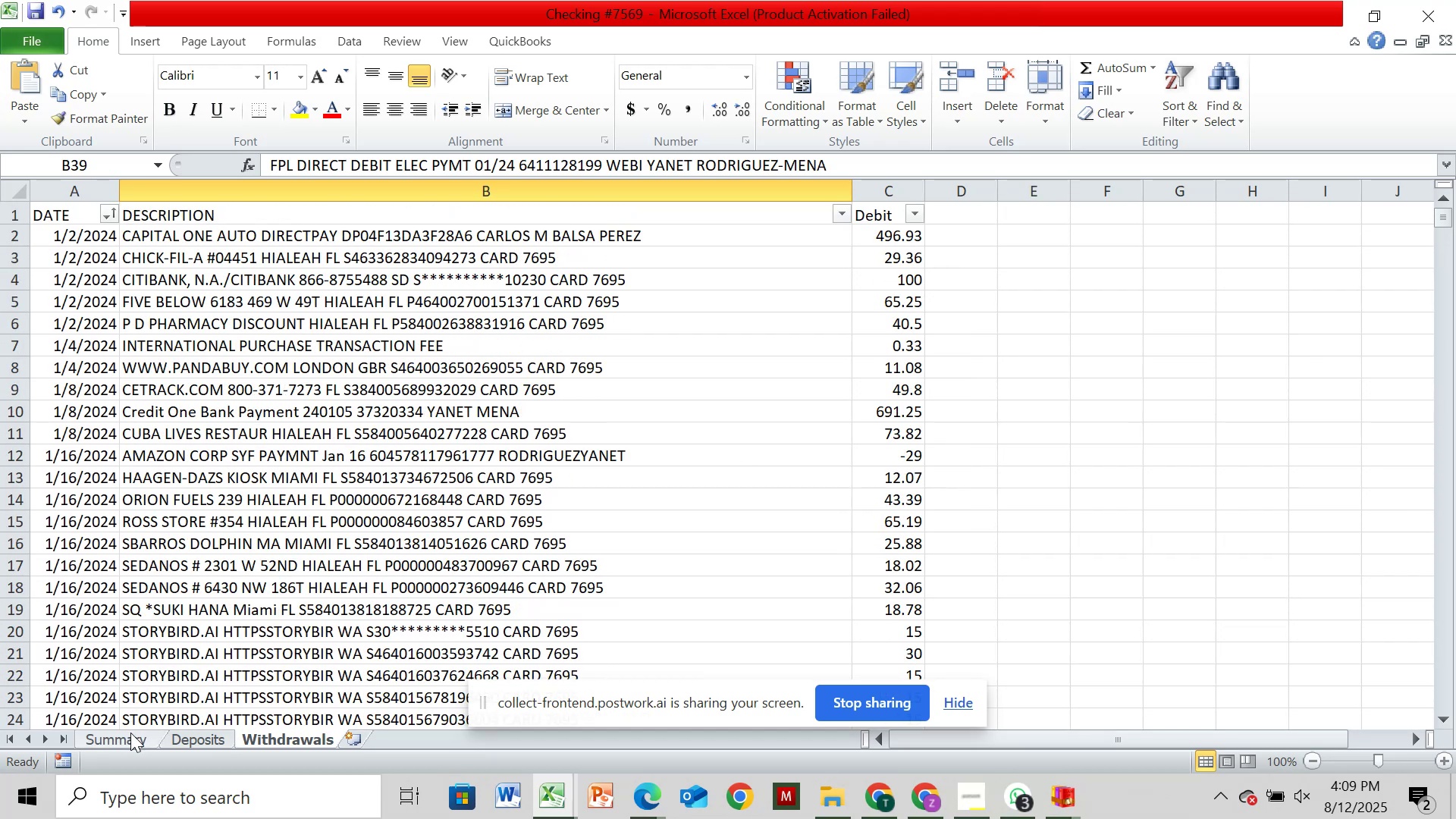 
left_click([130, 737])
 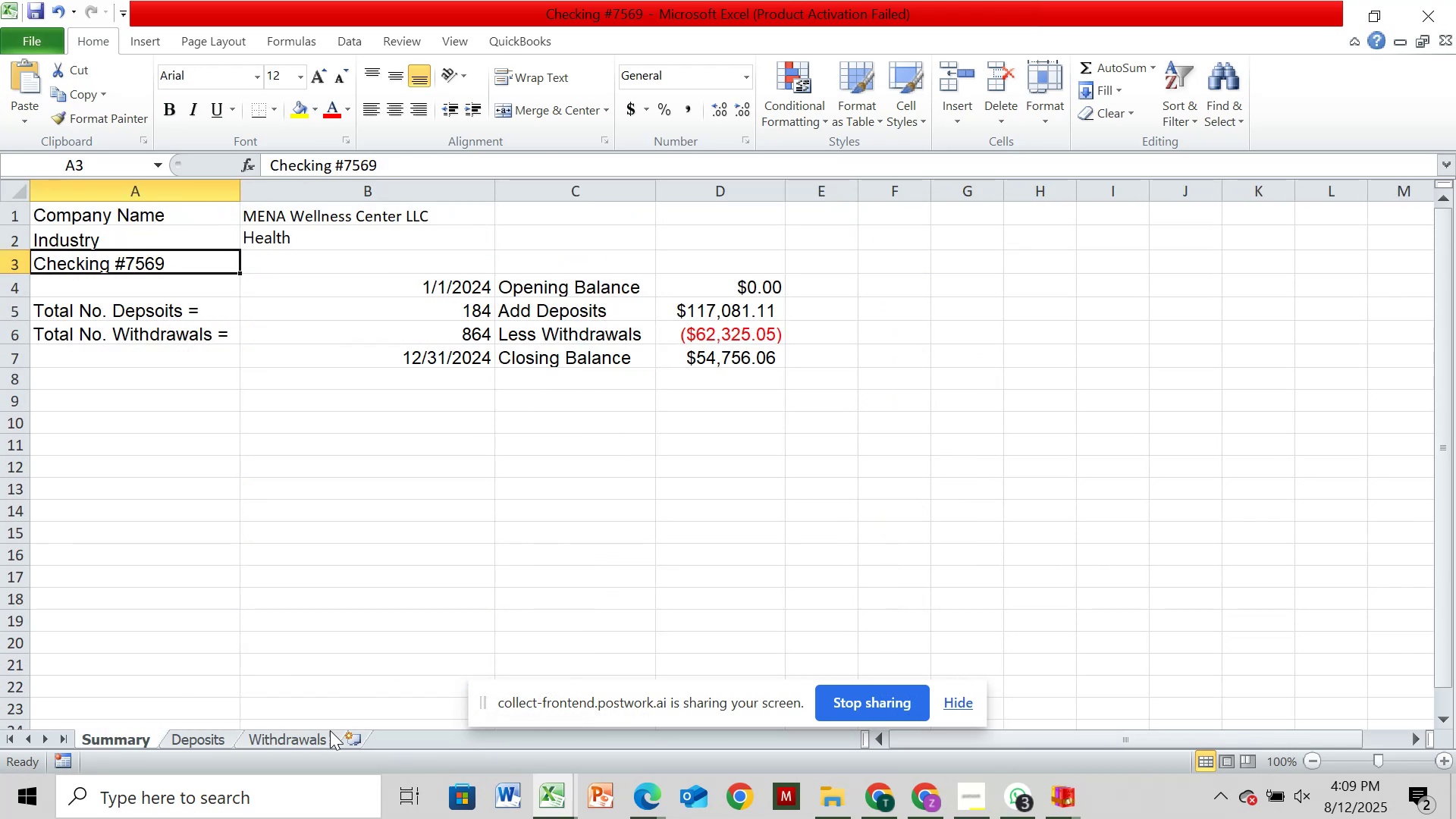 
left_click([299, 739])
 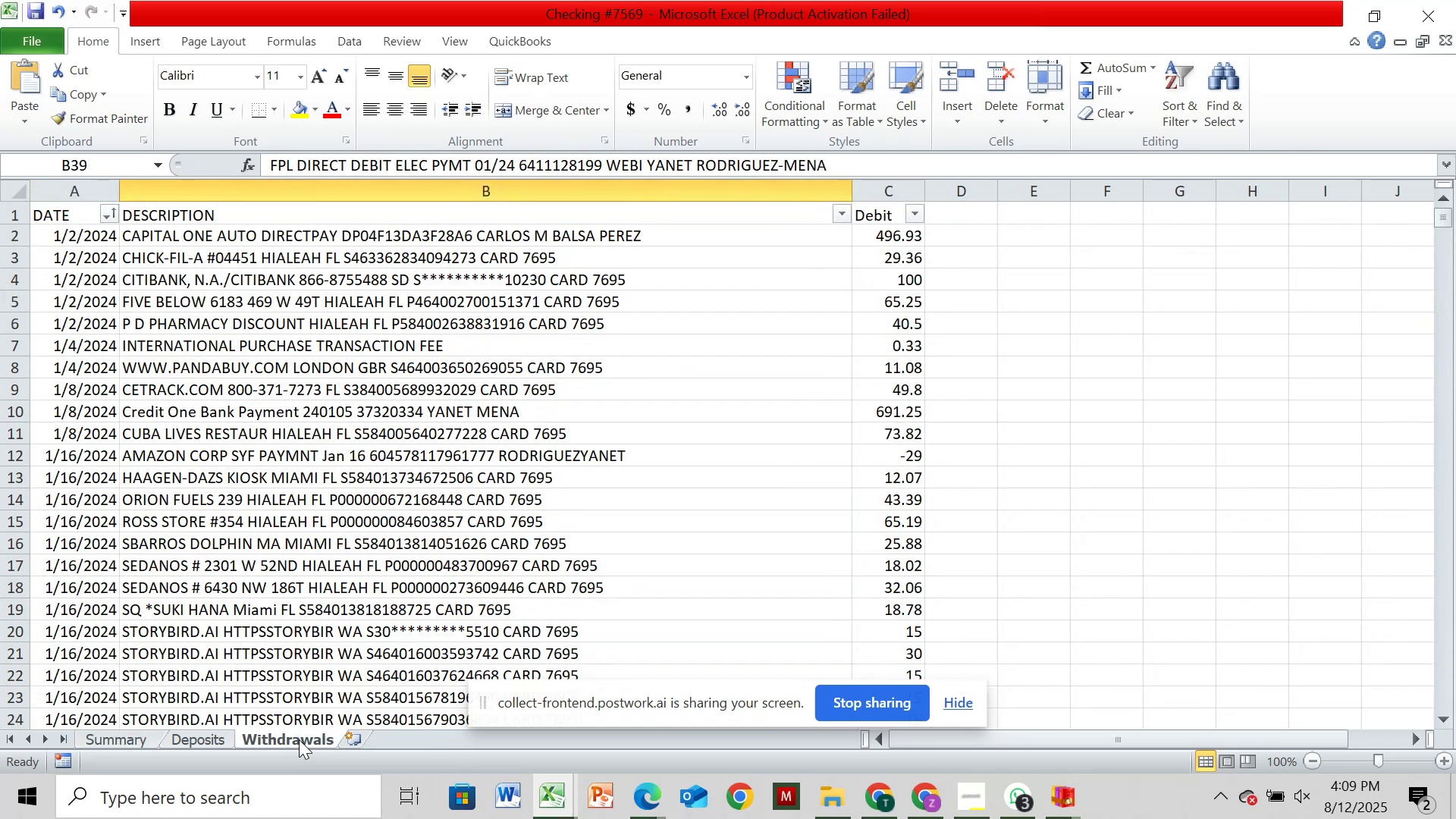 
wait(8.51)
 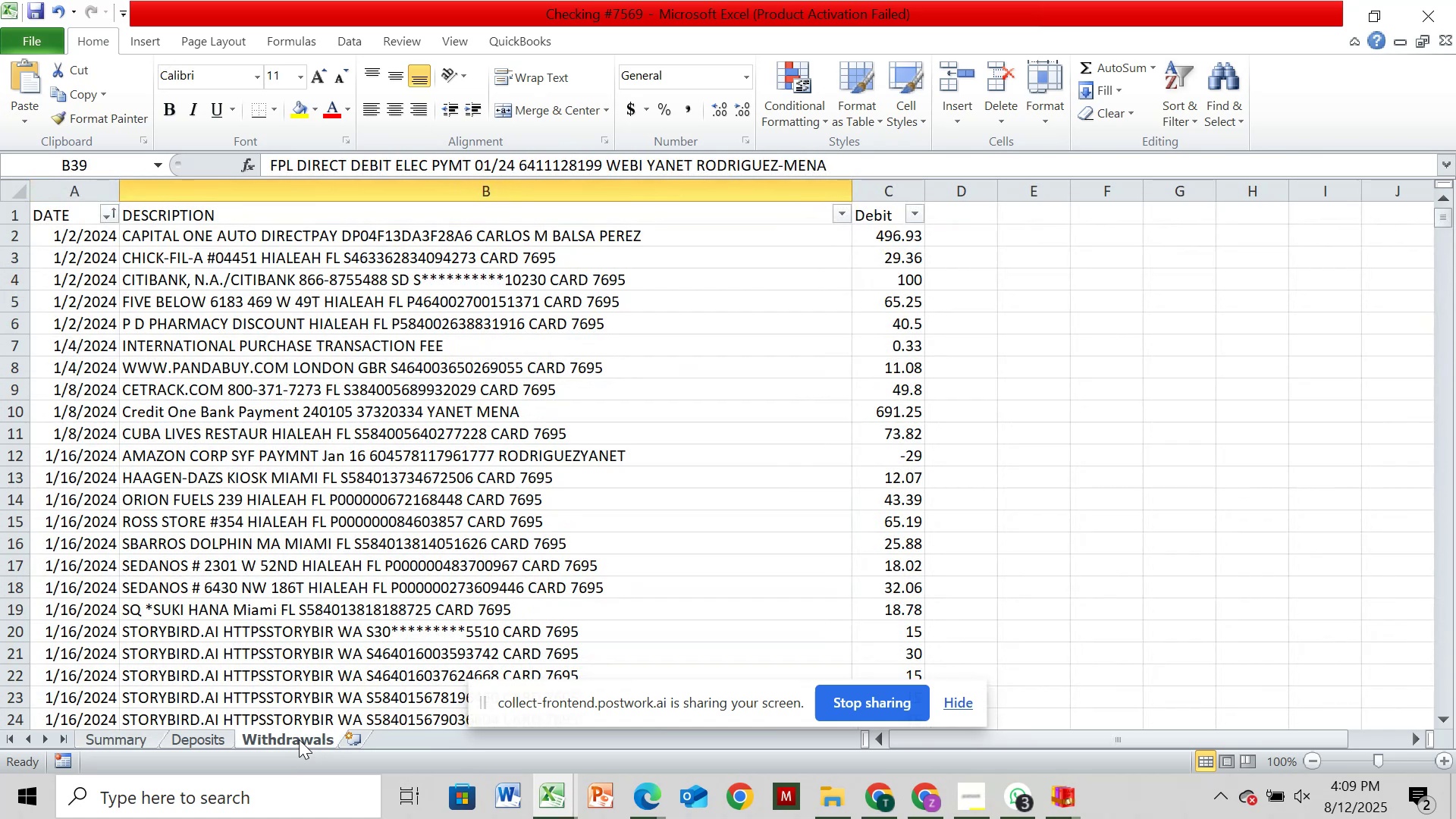 
scroll: coordinate [520, 603], scroll_direction: up, amount: 1.0
 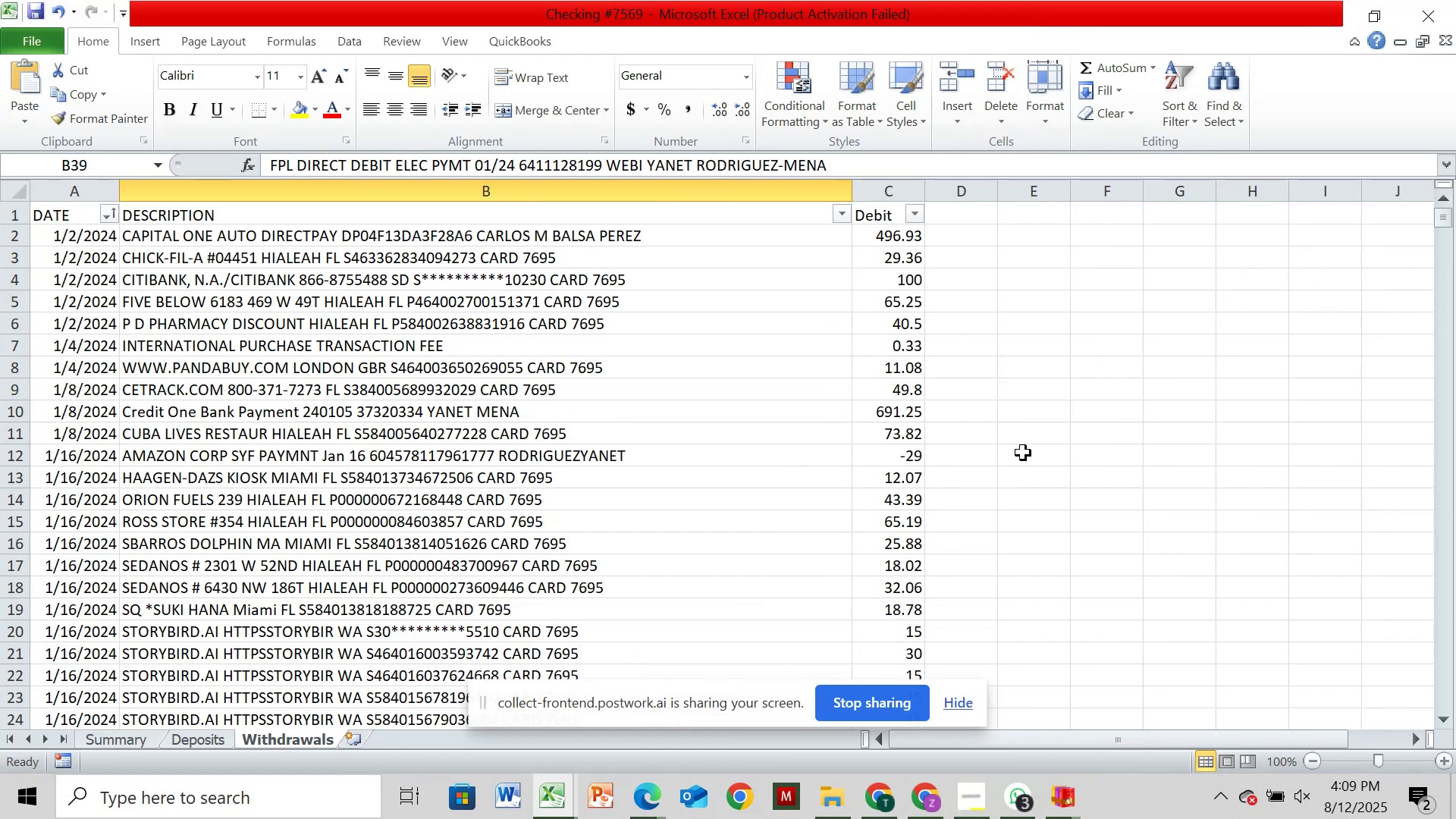 
wait(5.26)
 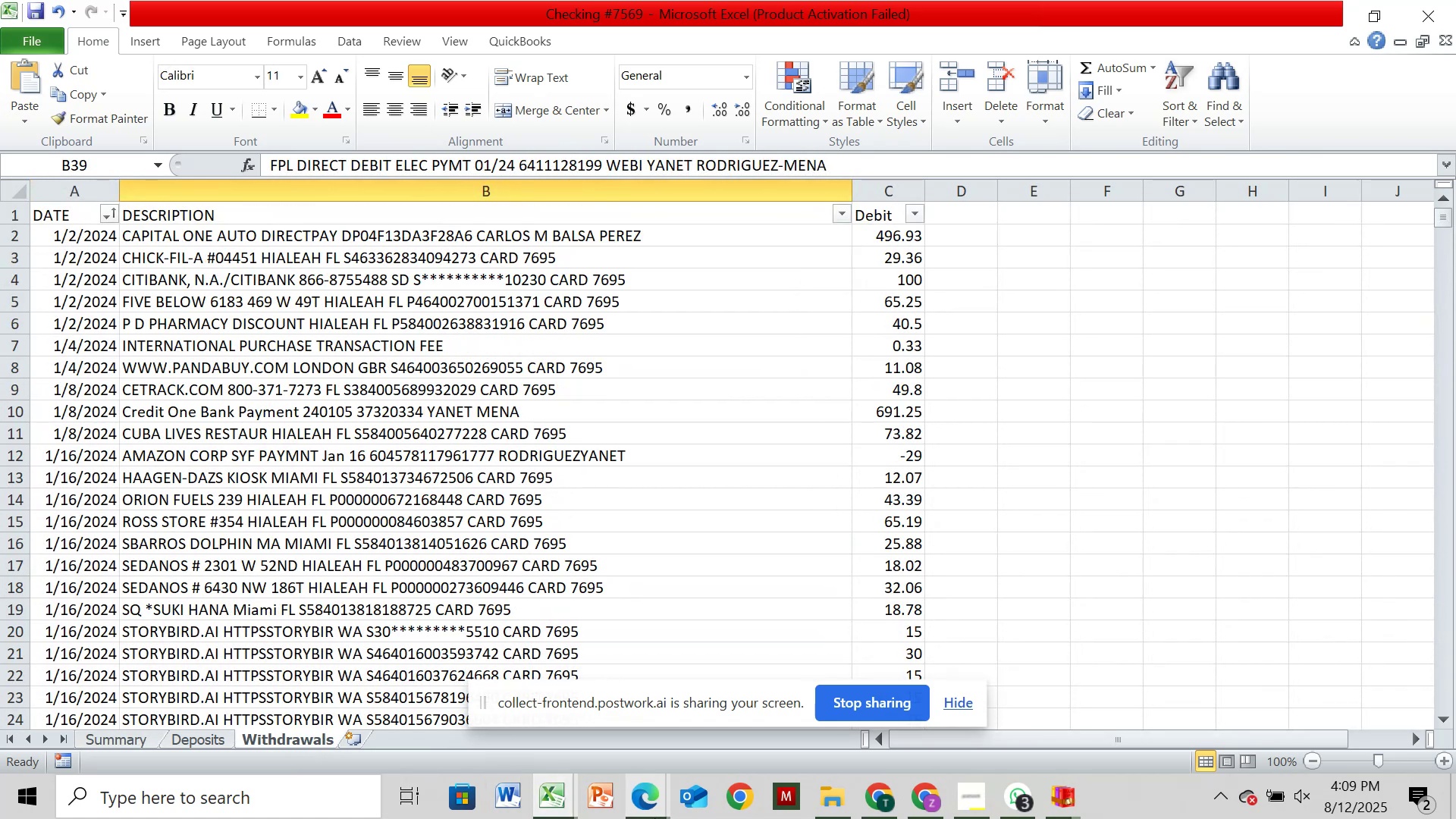 
scroll: coordinate [934, 393], scroll_direction: down, amount: 73.0
 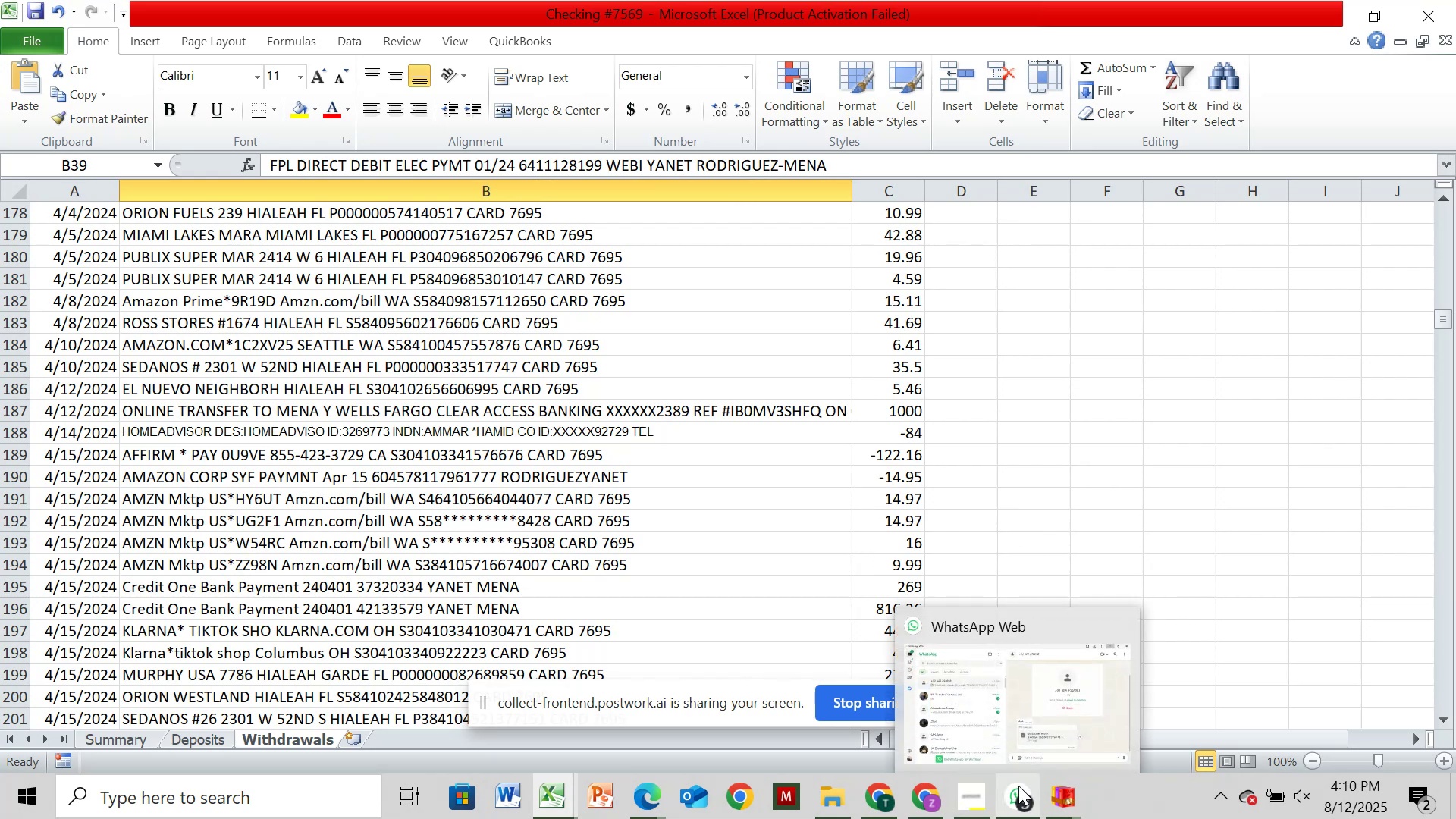 
wait(10.36)
 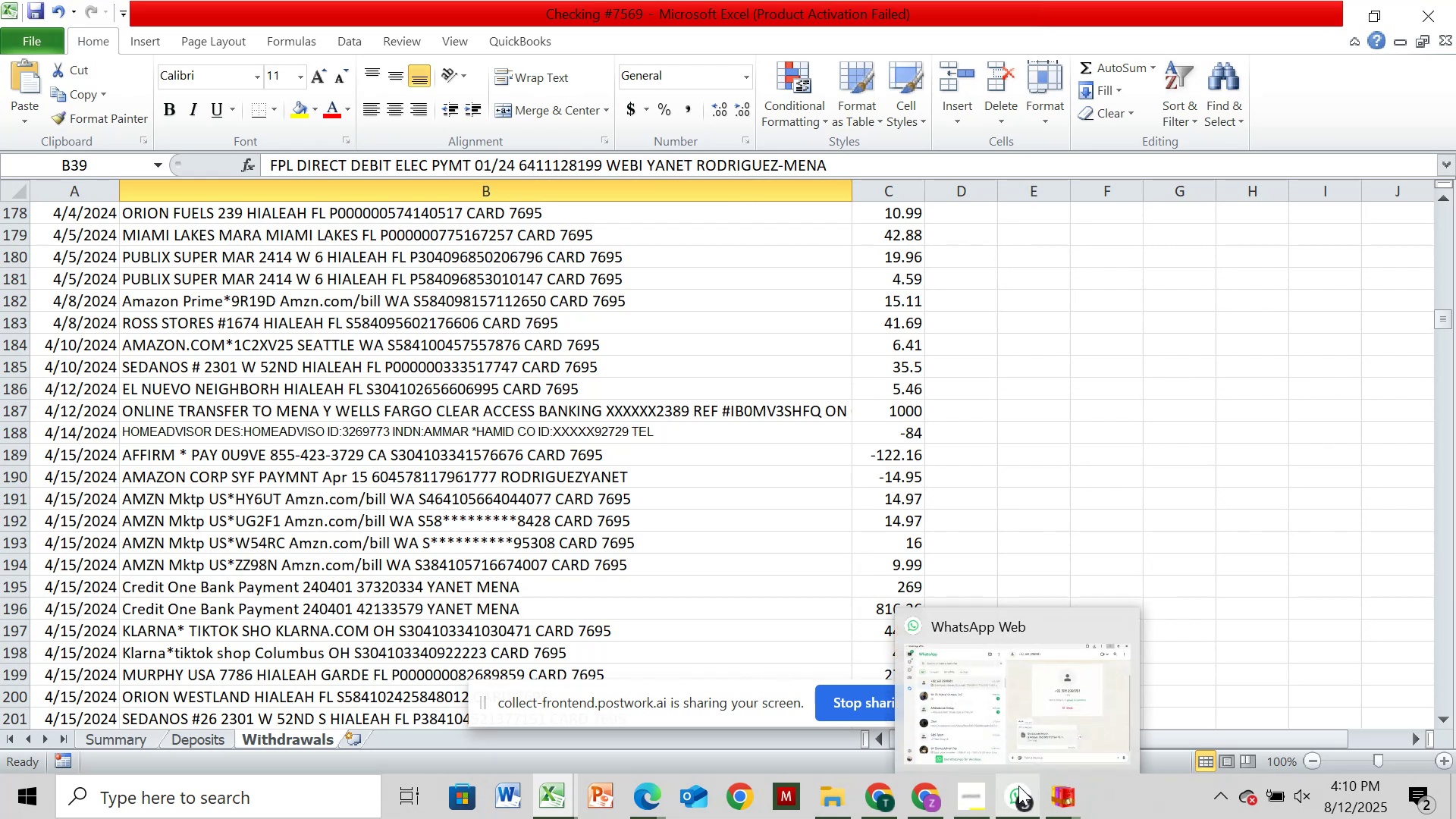 
left_click([942, 801])
 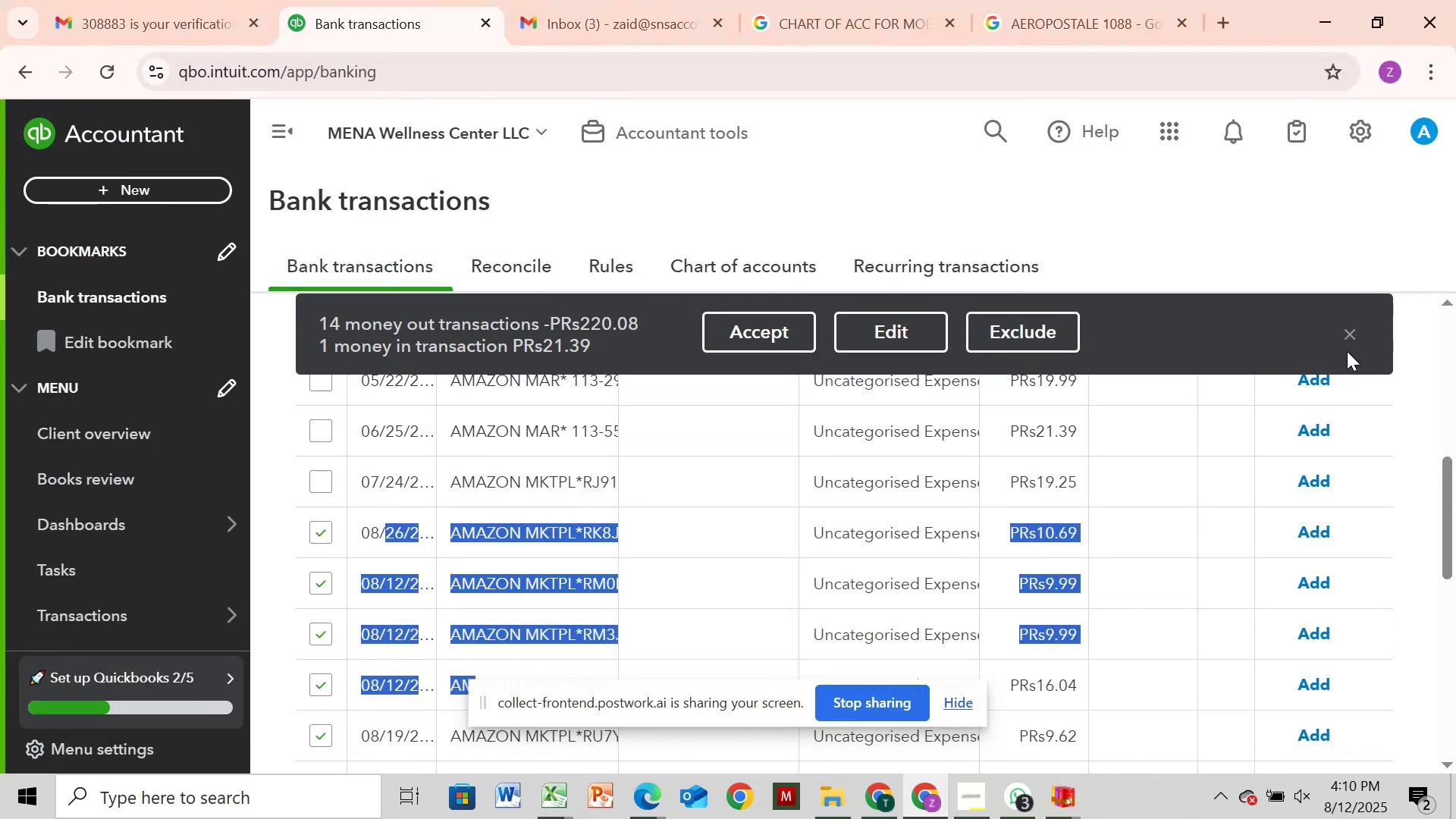 
left_click([1345, 334])
 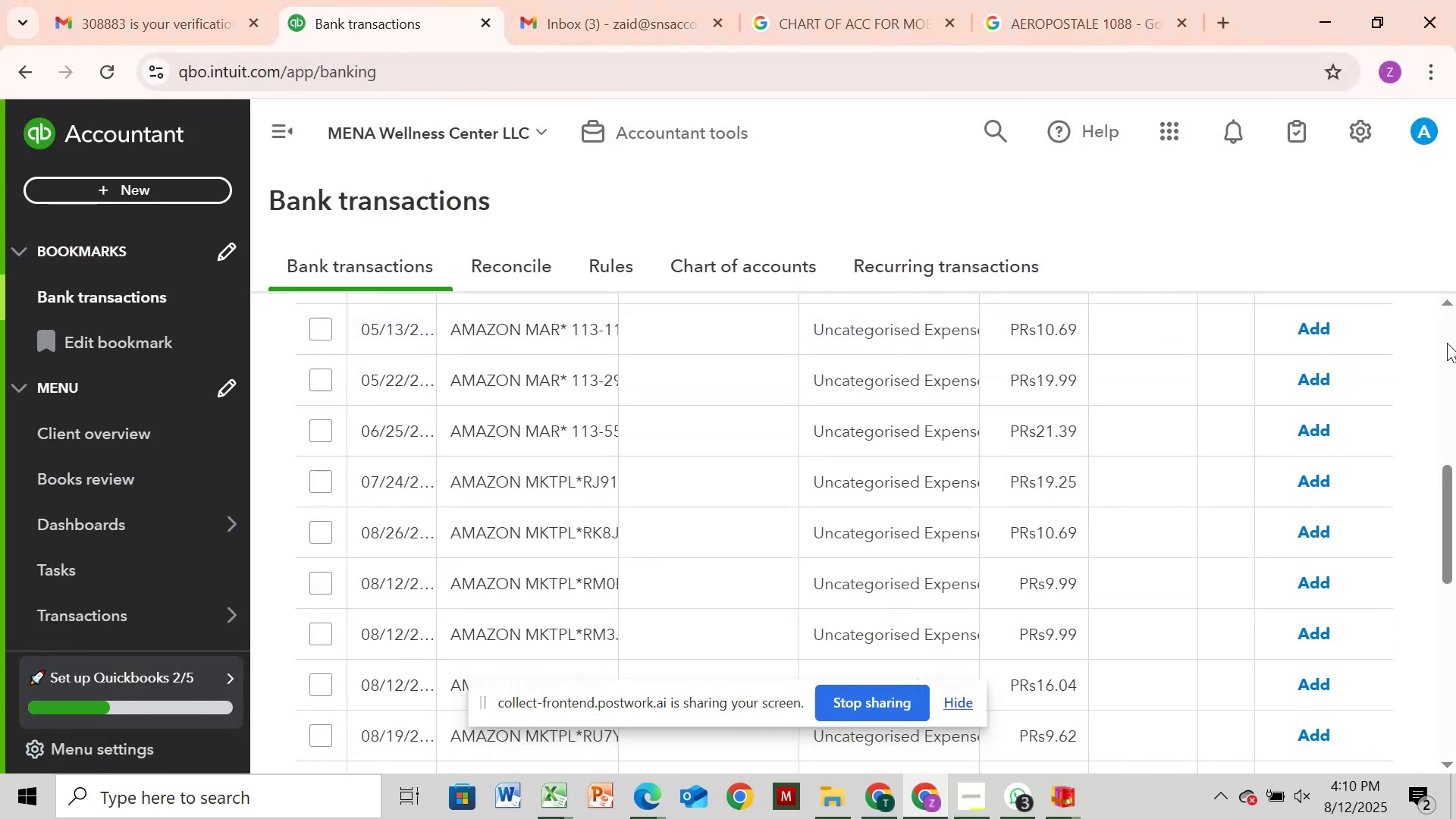 
left_click([1447, 343])
 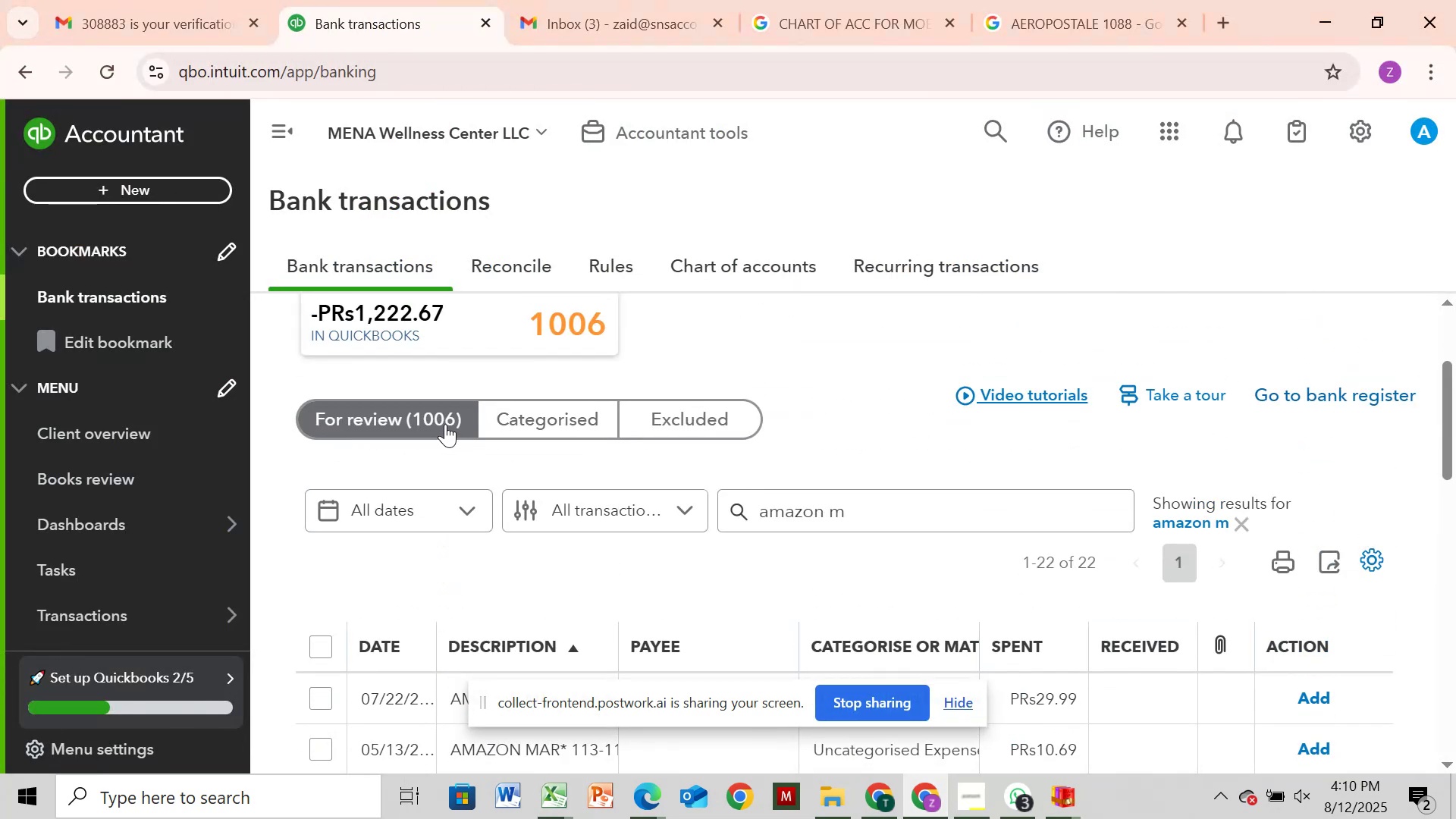 
wait(8.52)
 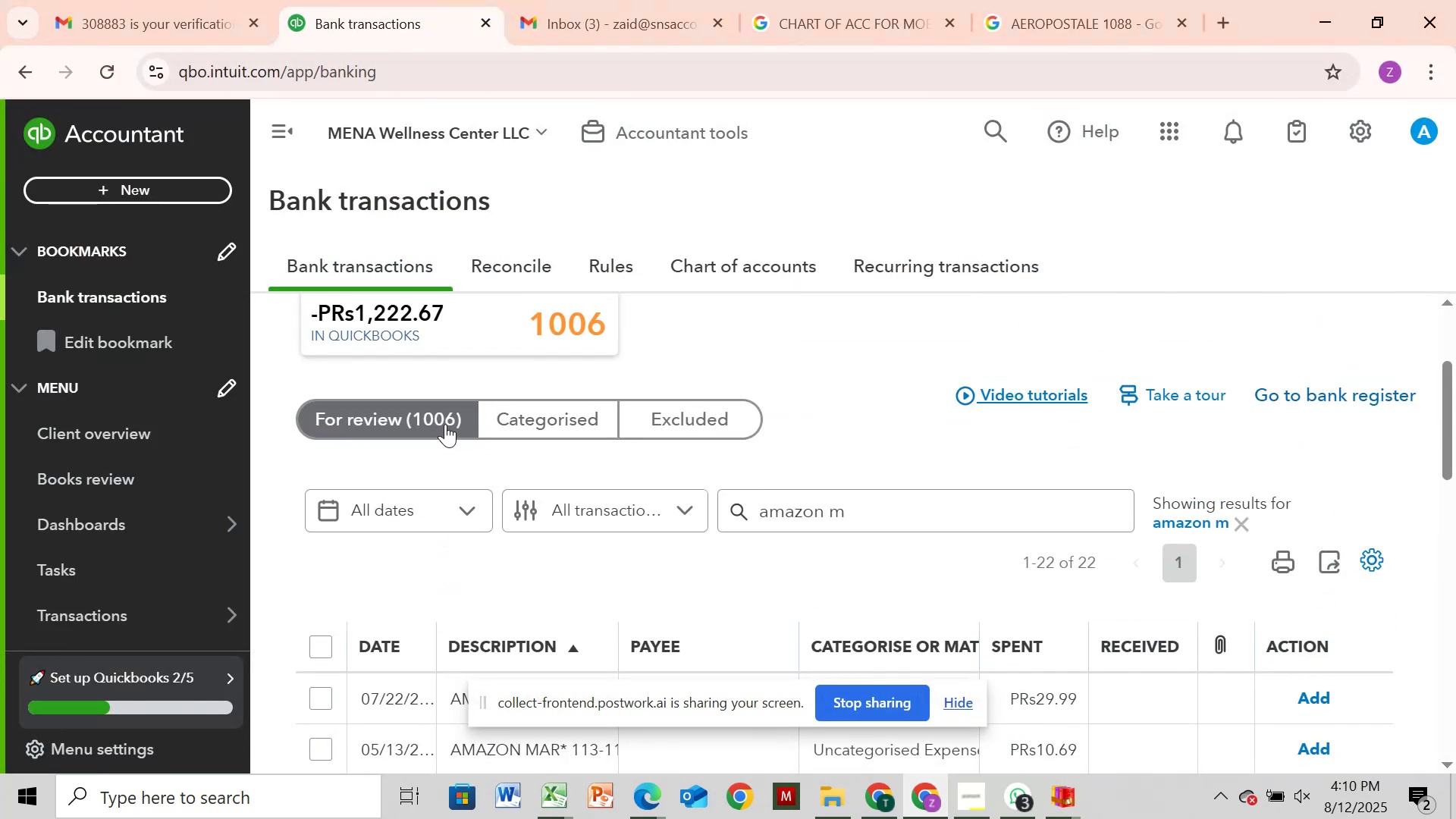 
left_click([512, 422])
 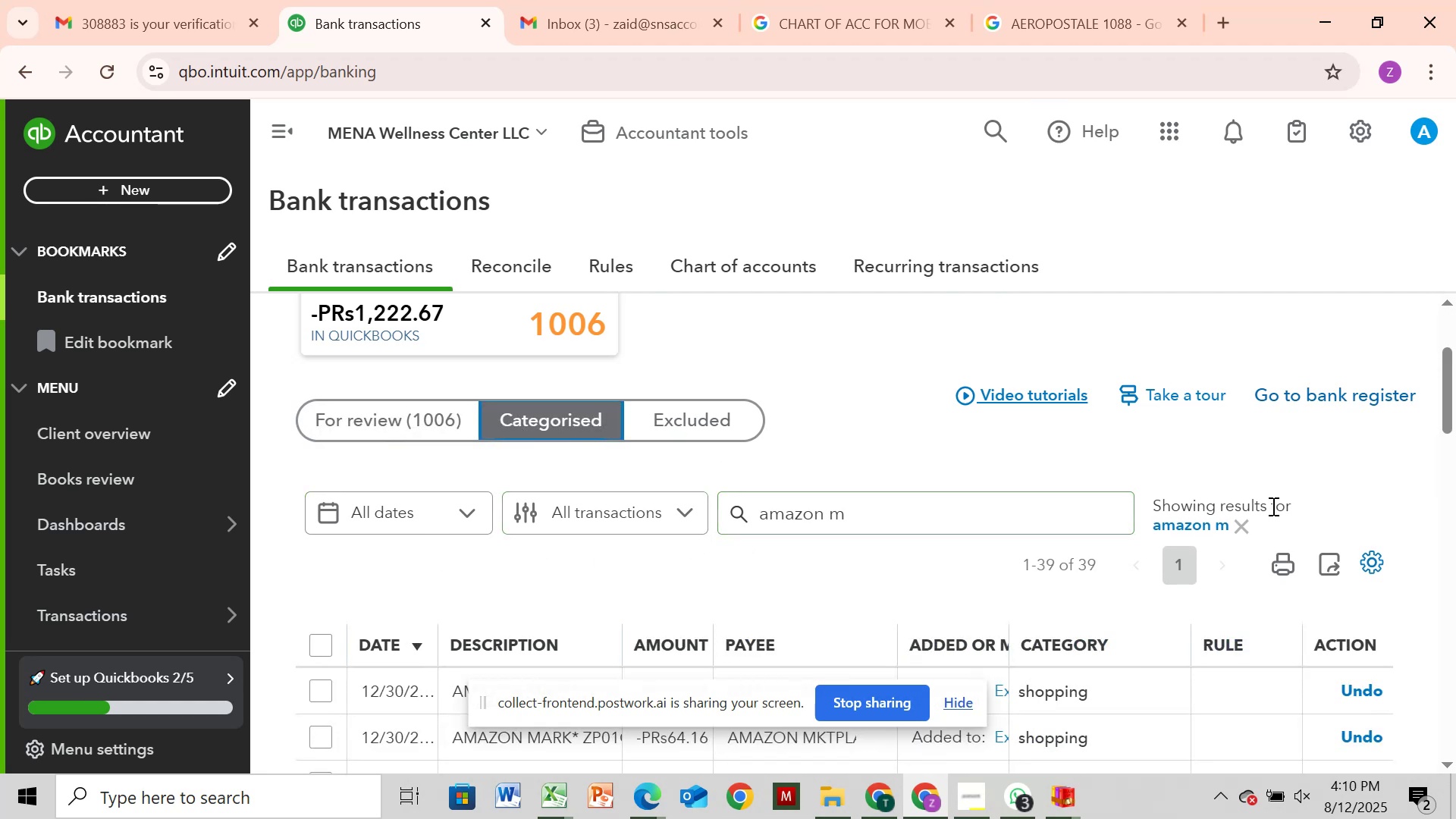 
left_click([1220, 514])
 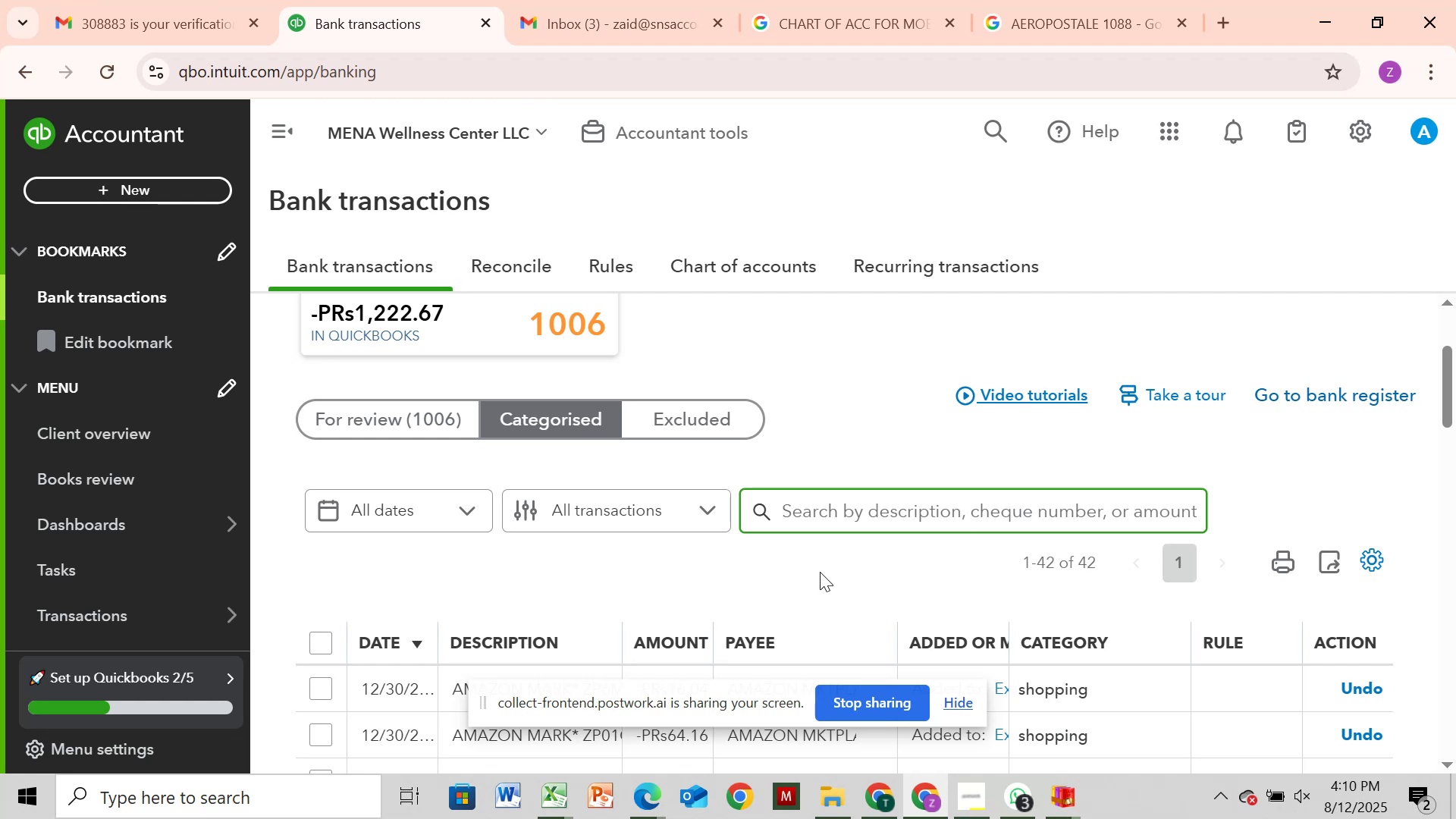 
wait(5.67)
 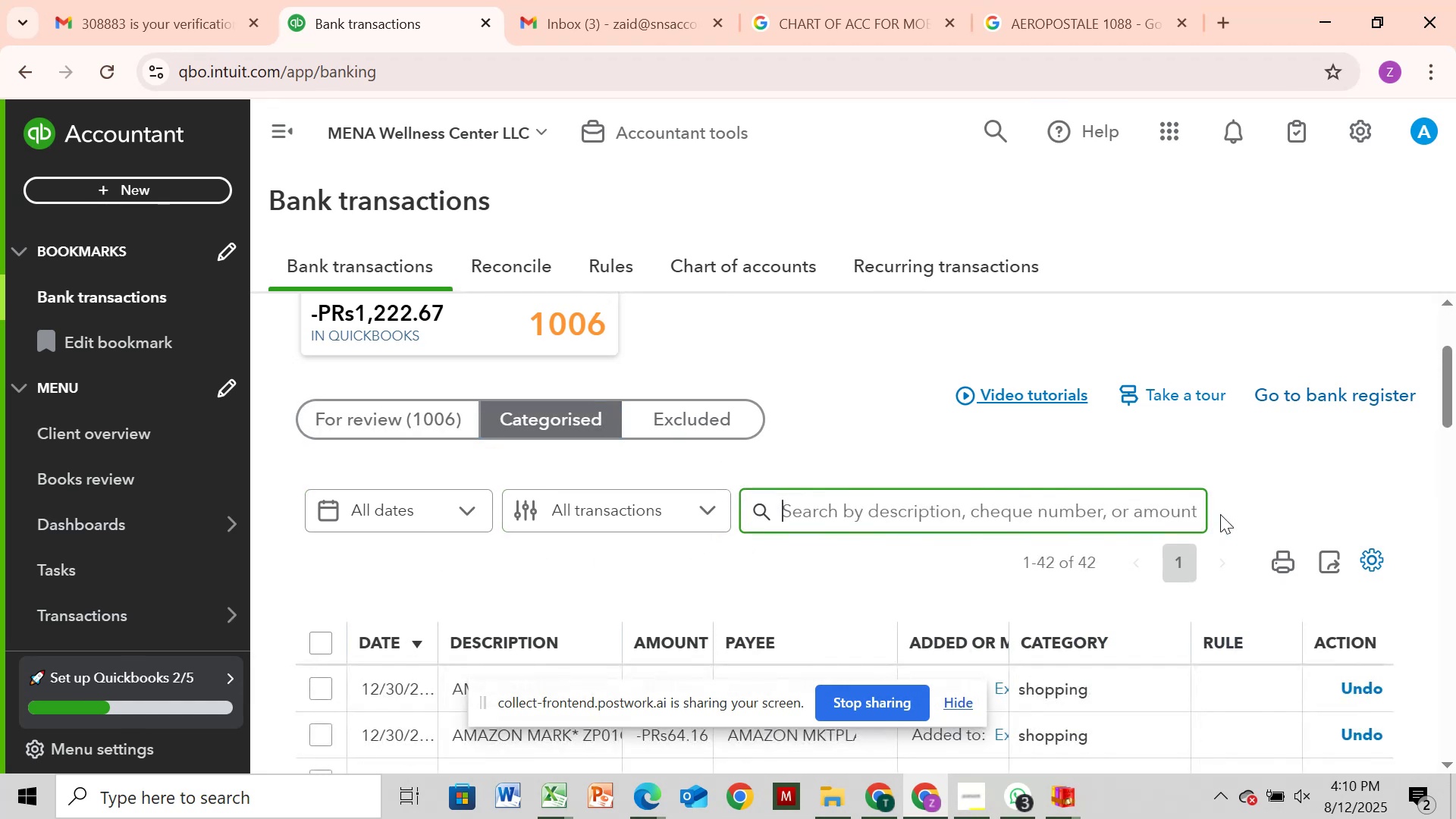 
left_click([315, 645])
 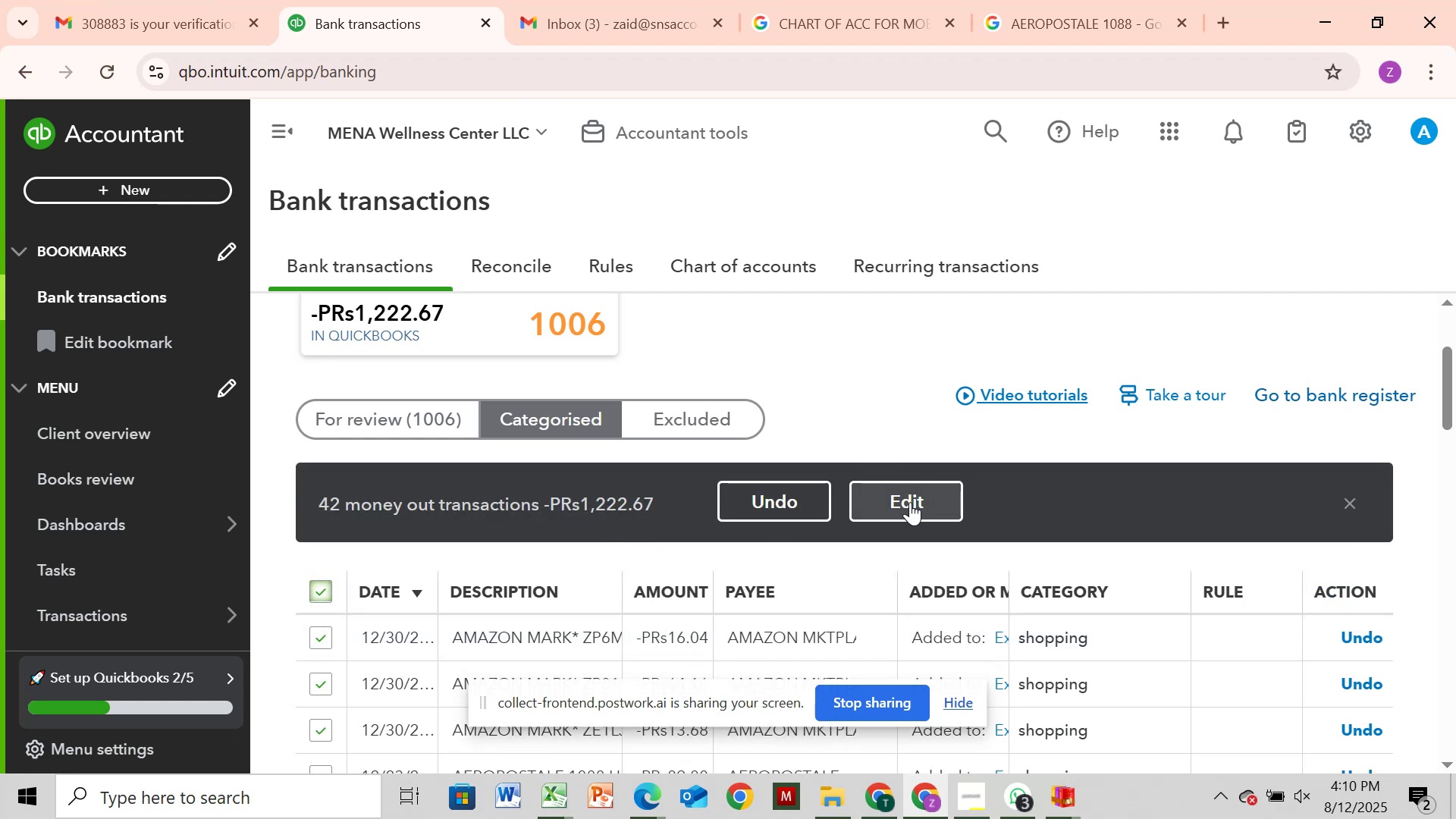 
left_click([909, 502])
 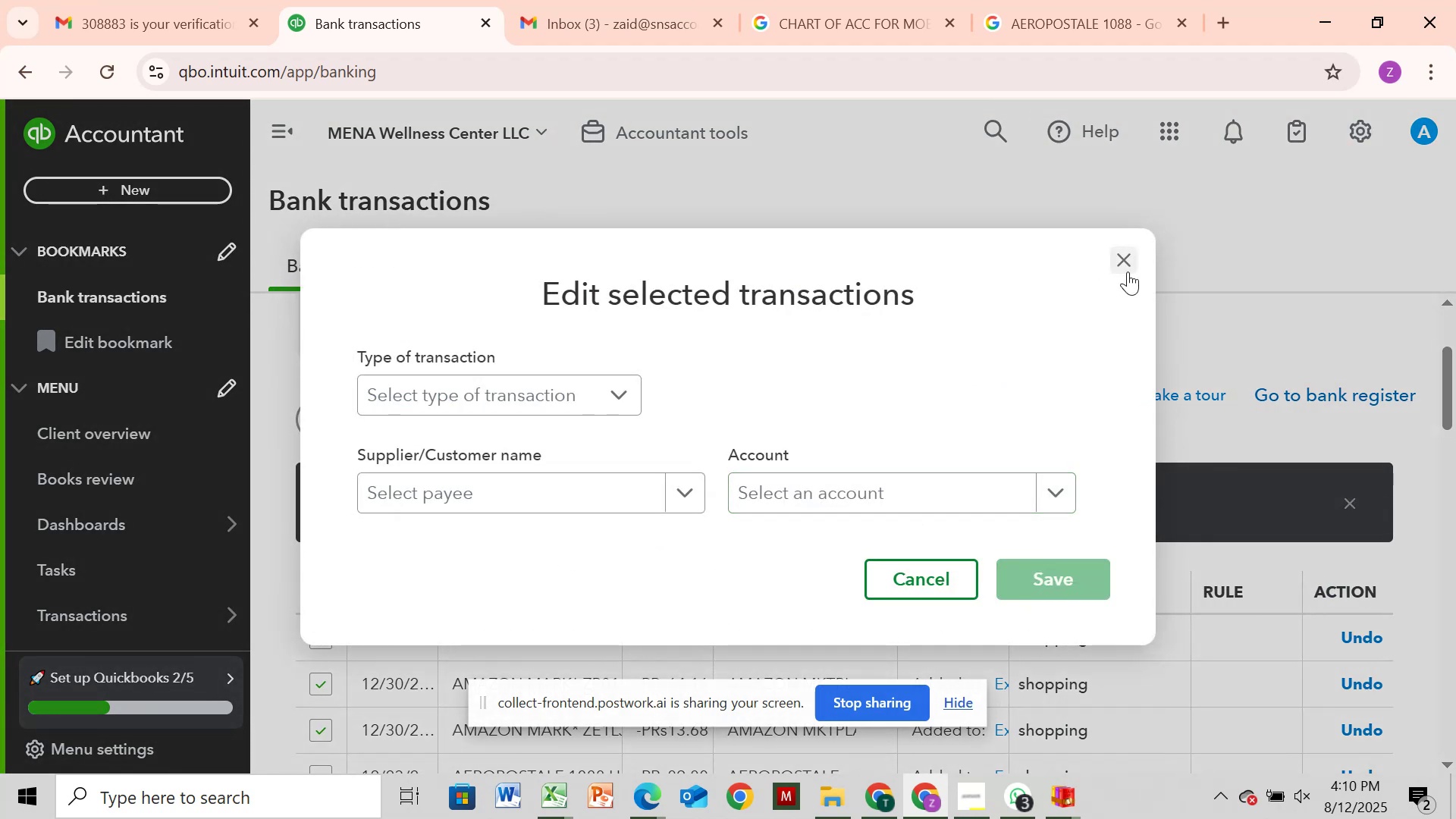 
left_click([1123, 268])
 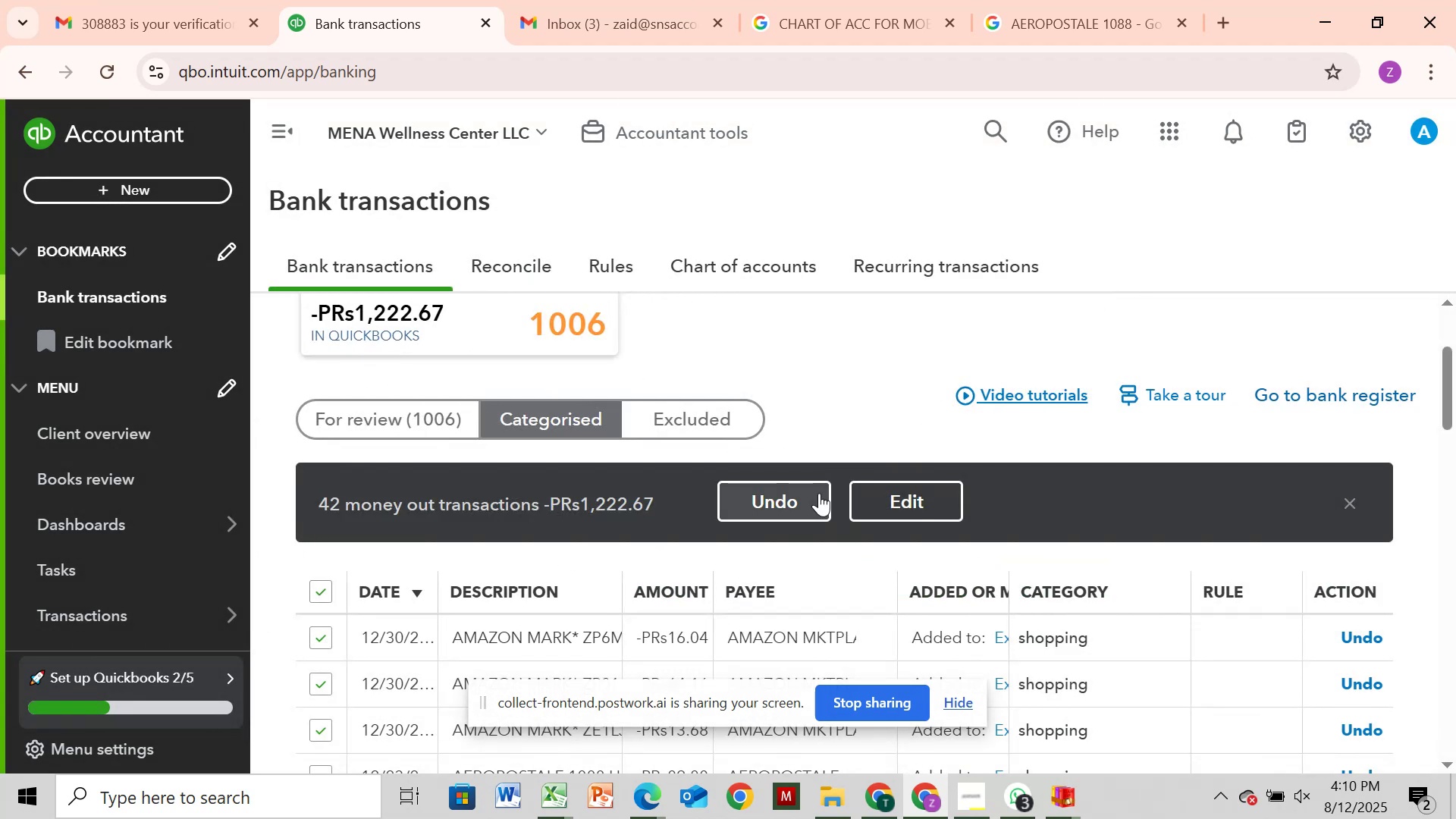 
left_click([819, 493])
 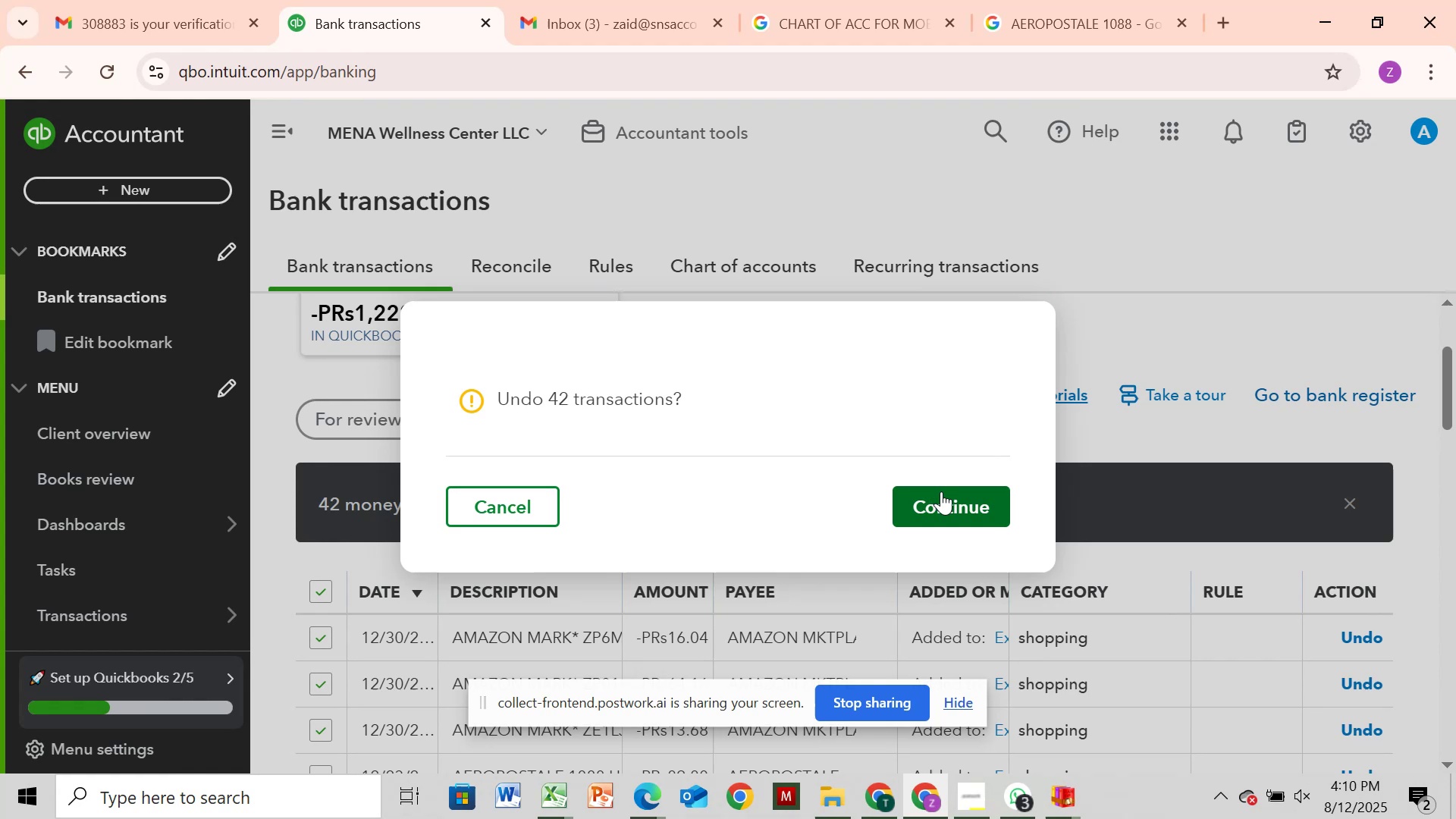 
left_click([943, 491])
 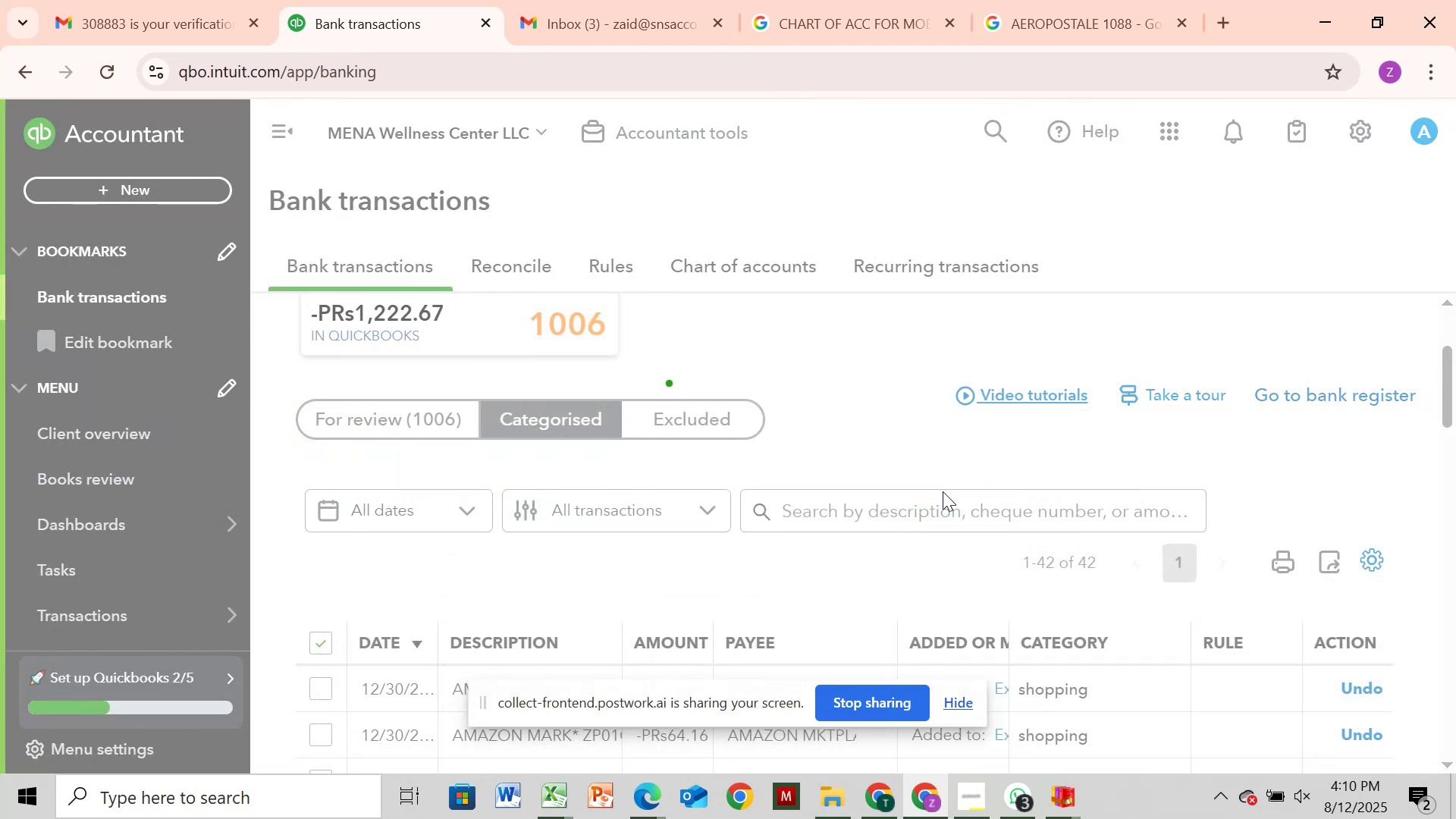 
wait(7.15)
 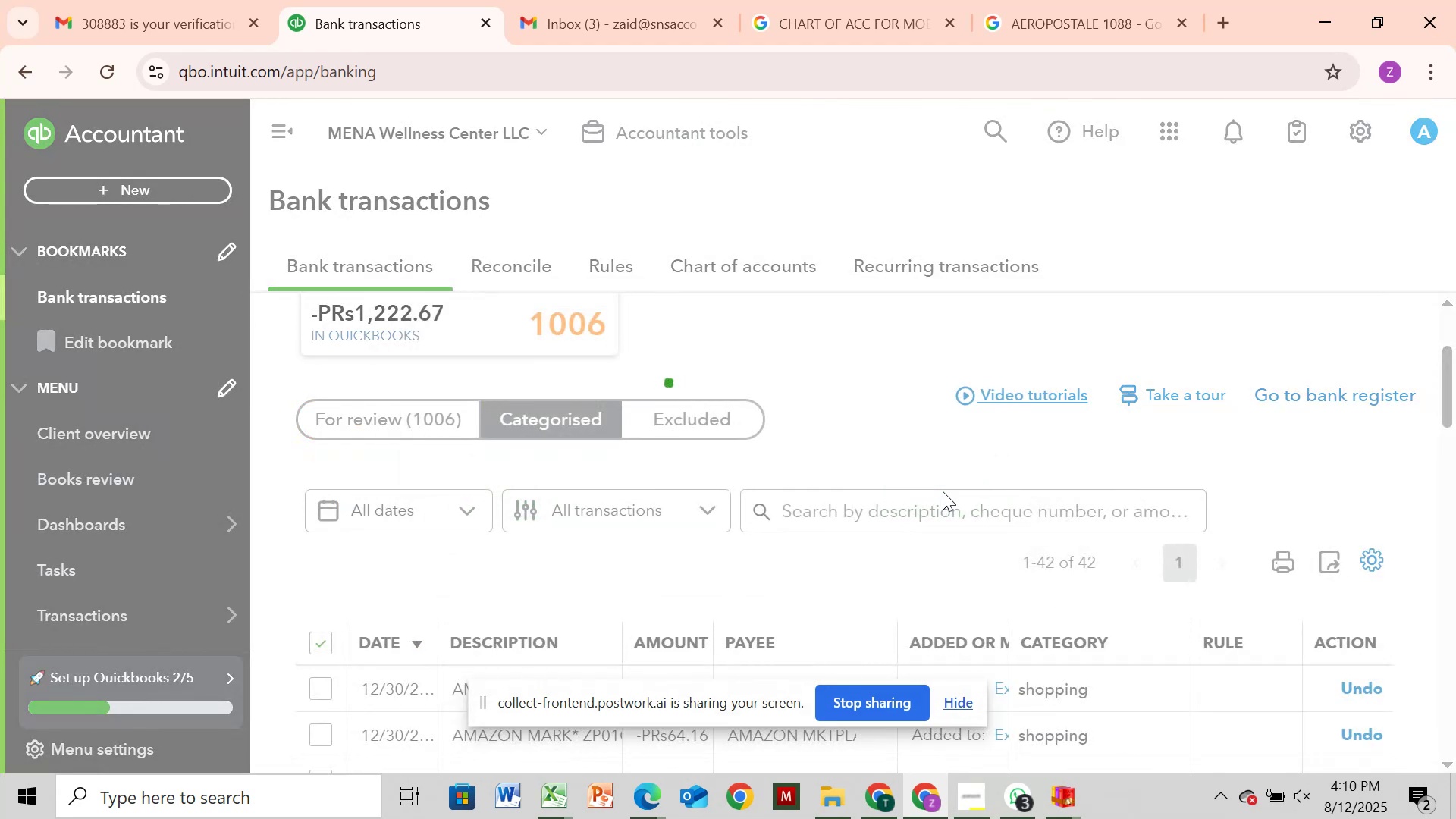 
left_click([419, 427])
 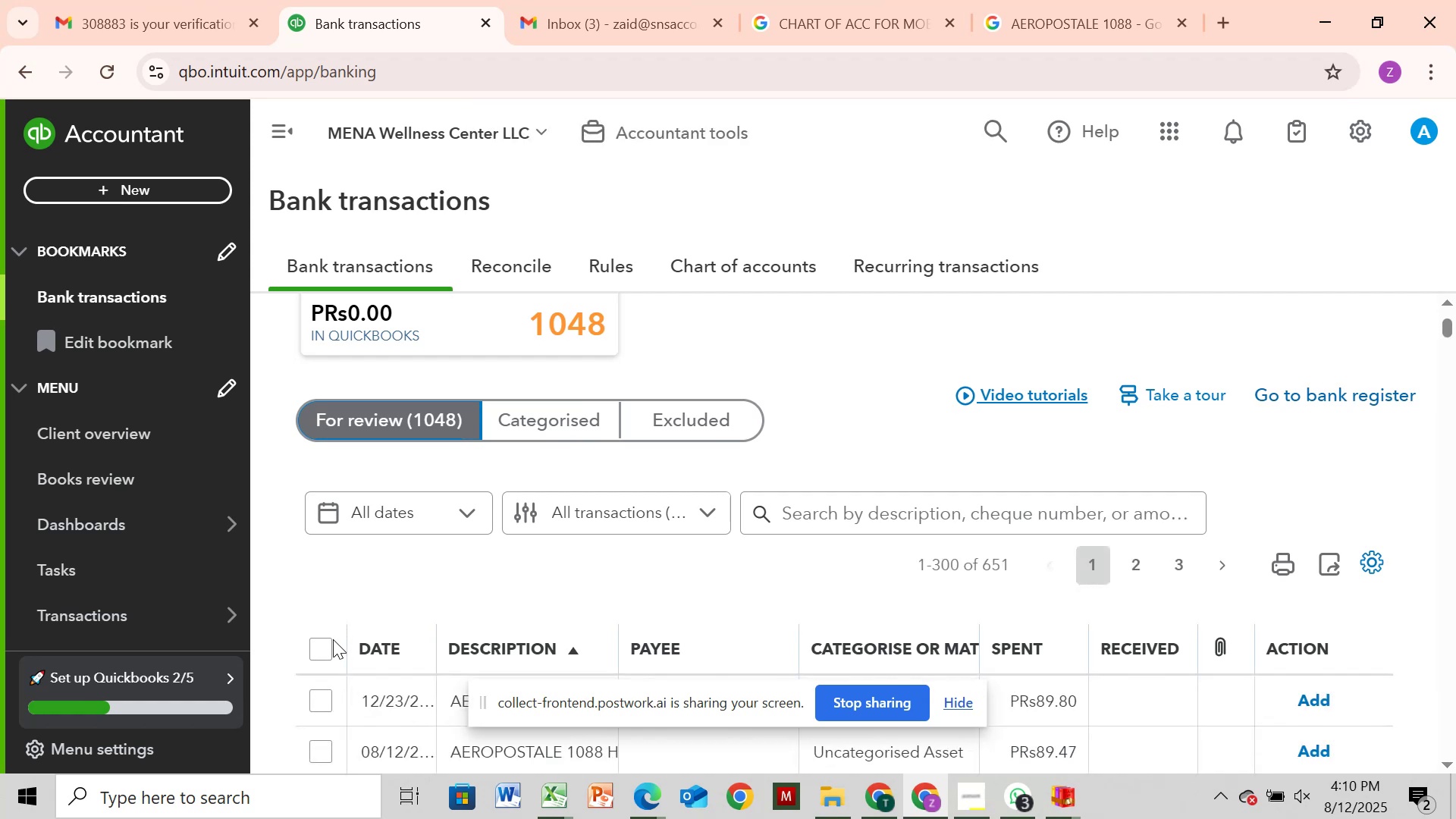 
wait(5.38)
 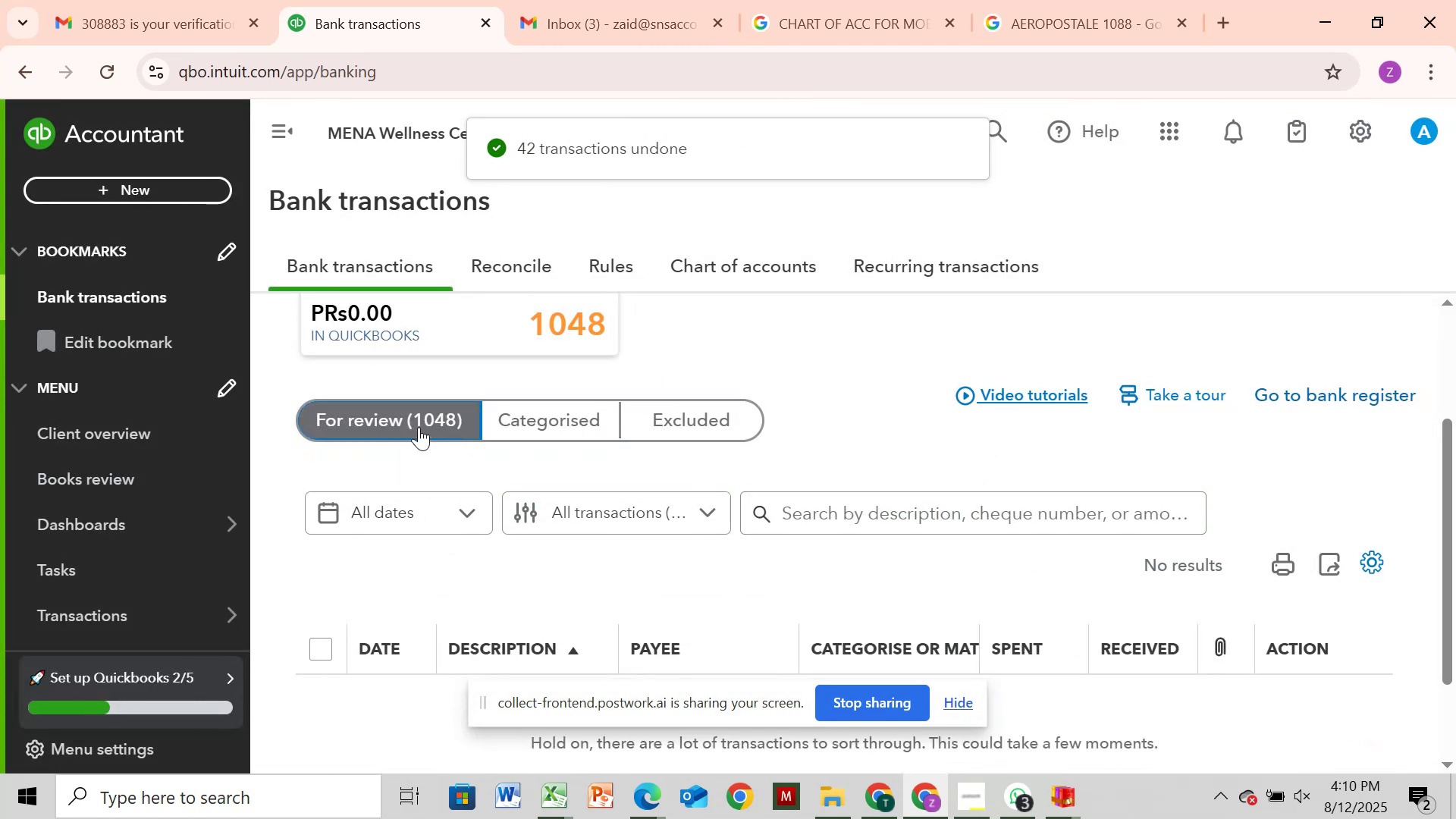 
left_click([325, 645])
 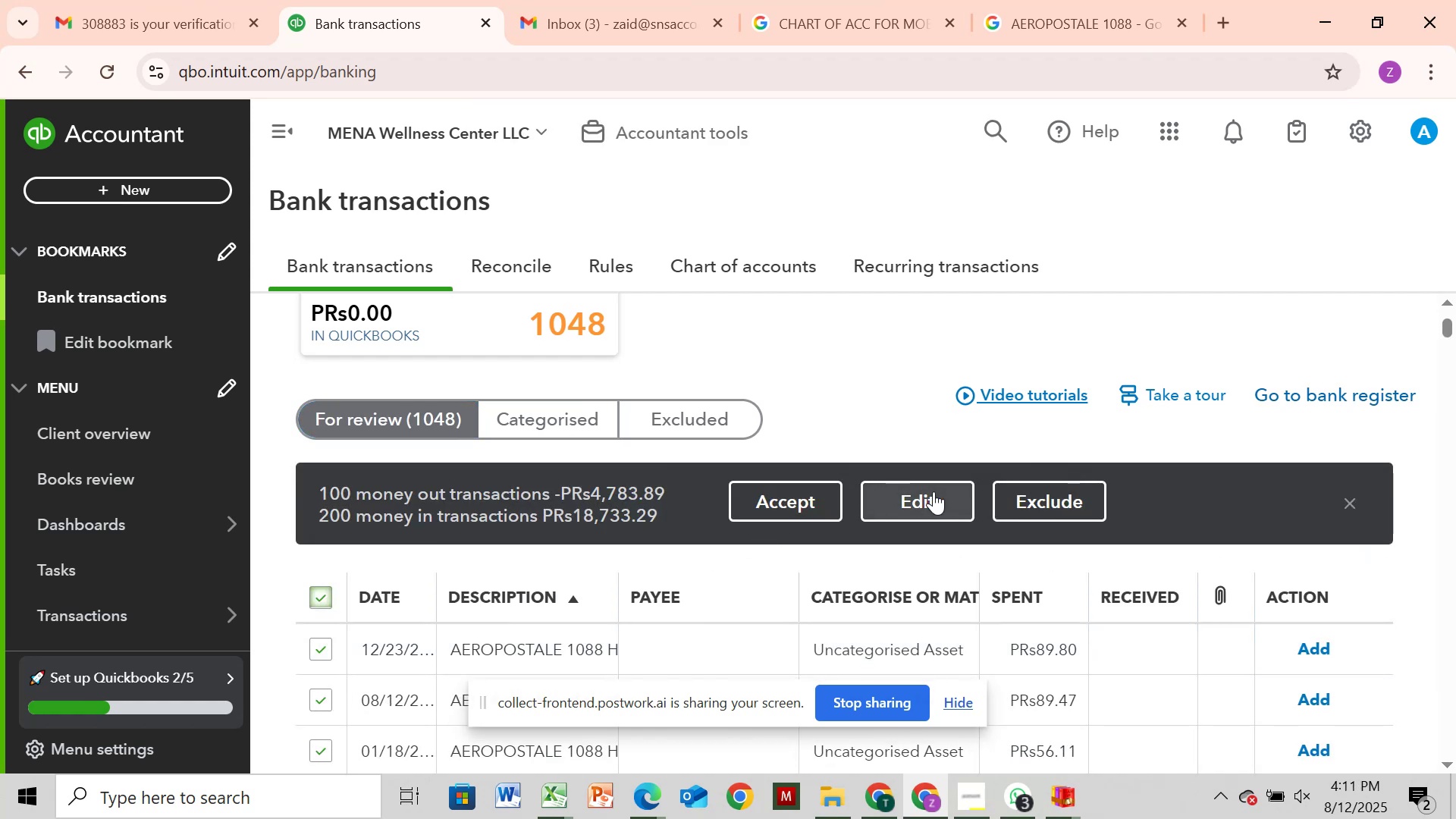 
left_click([1035, 492])
 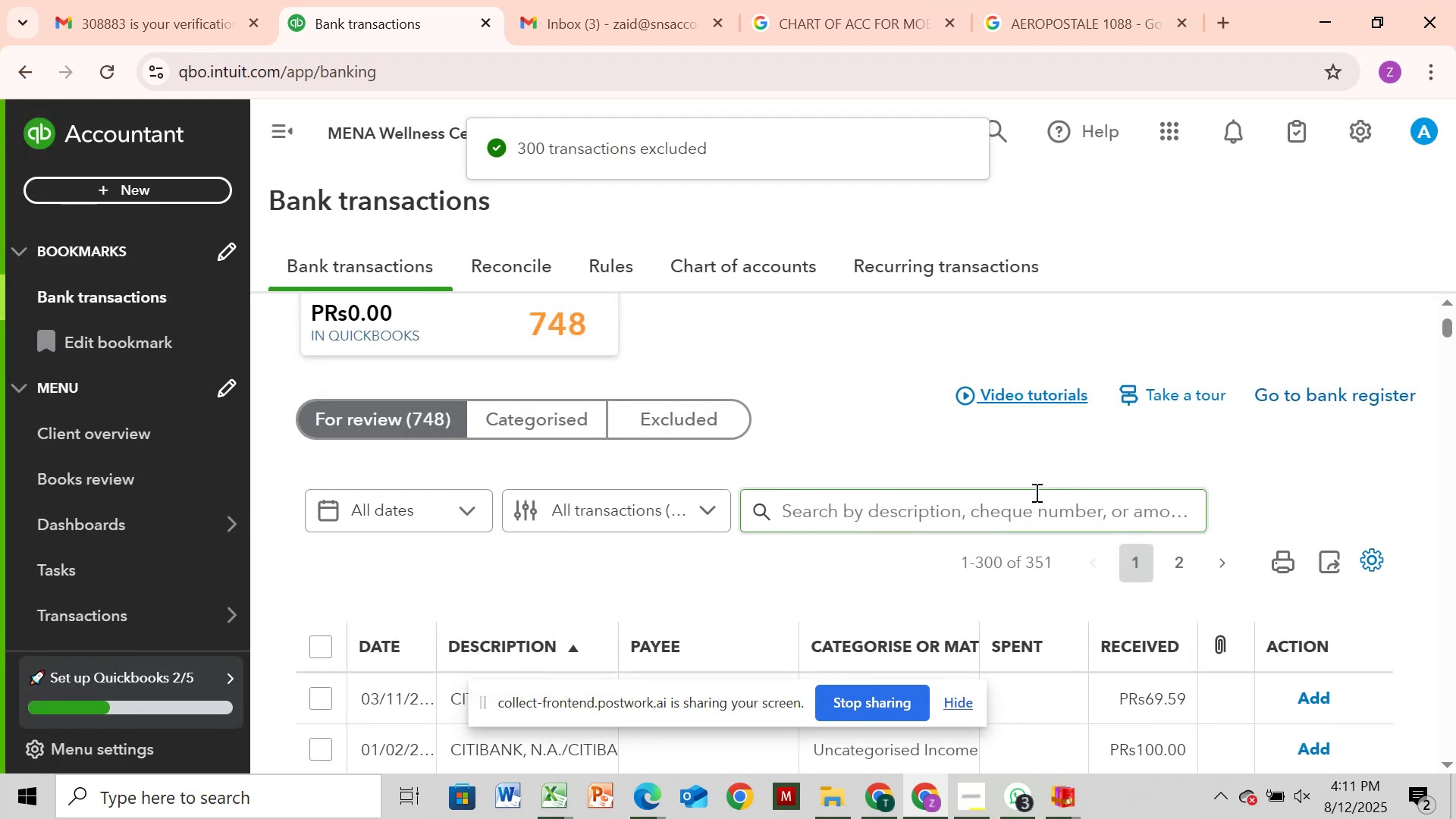 
wait(32.65)
 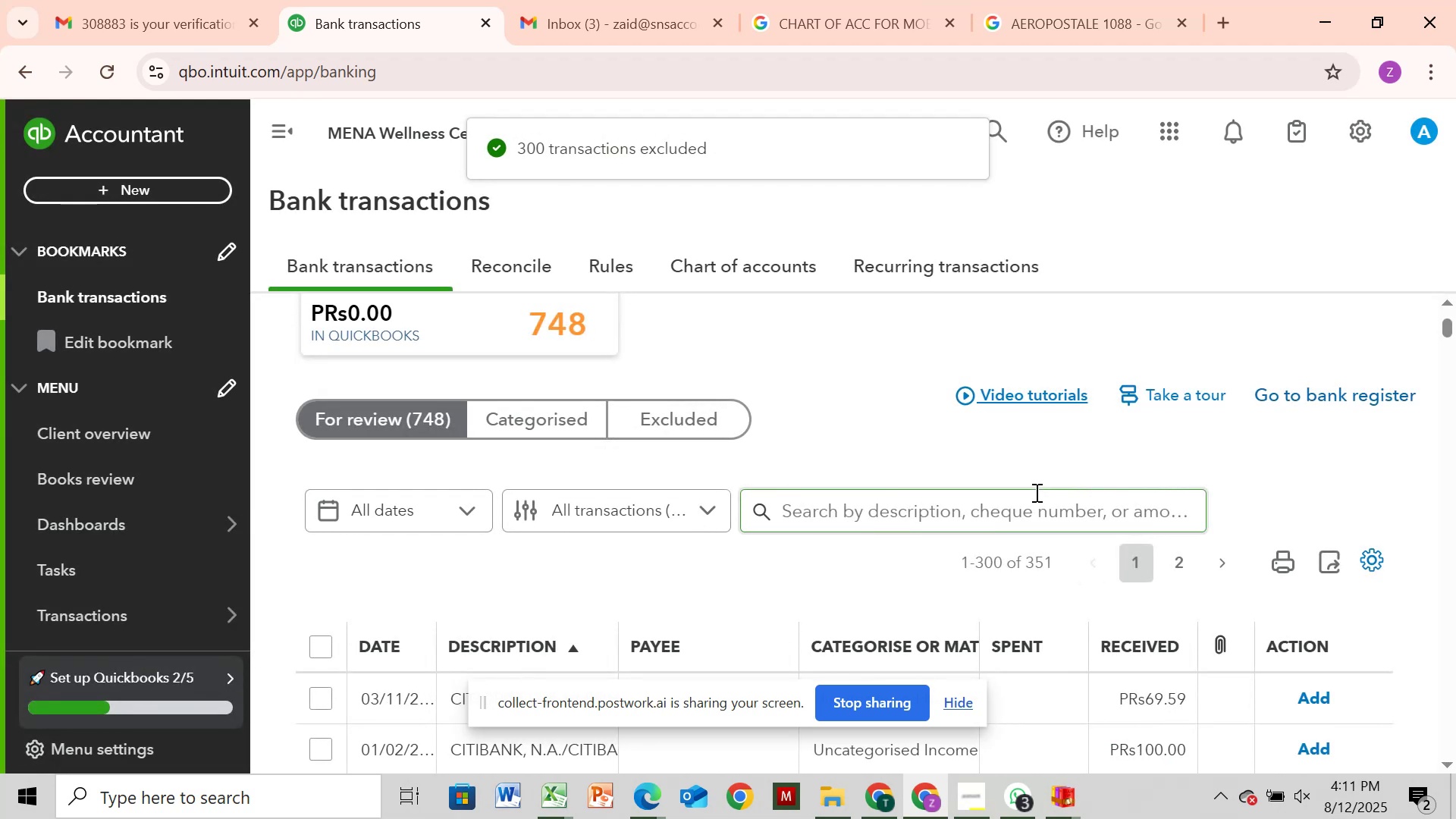 
left_click([316, 648])
 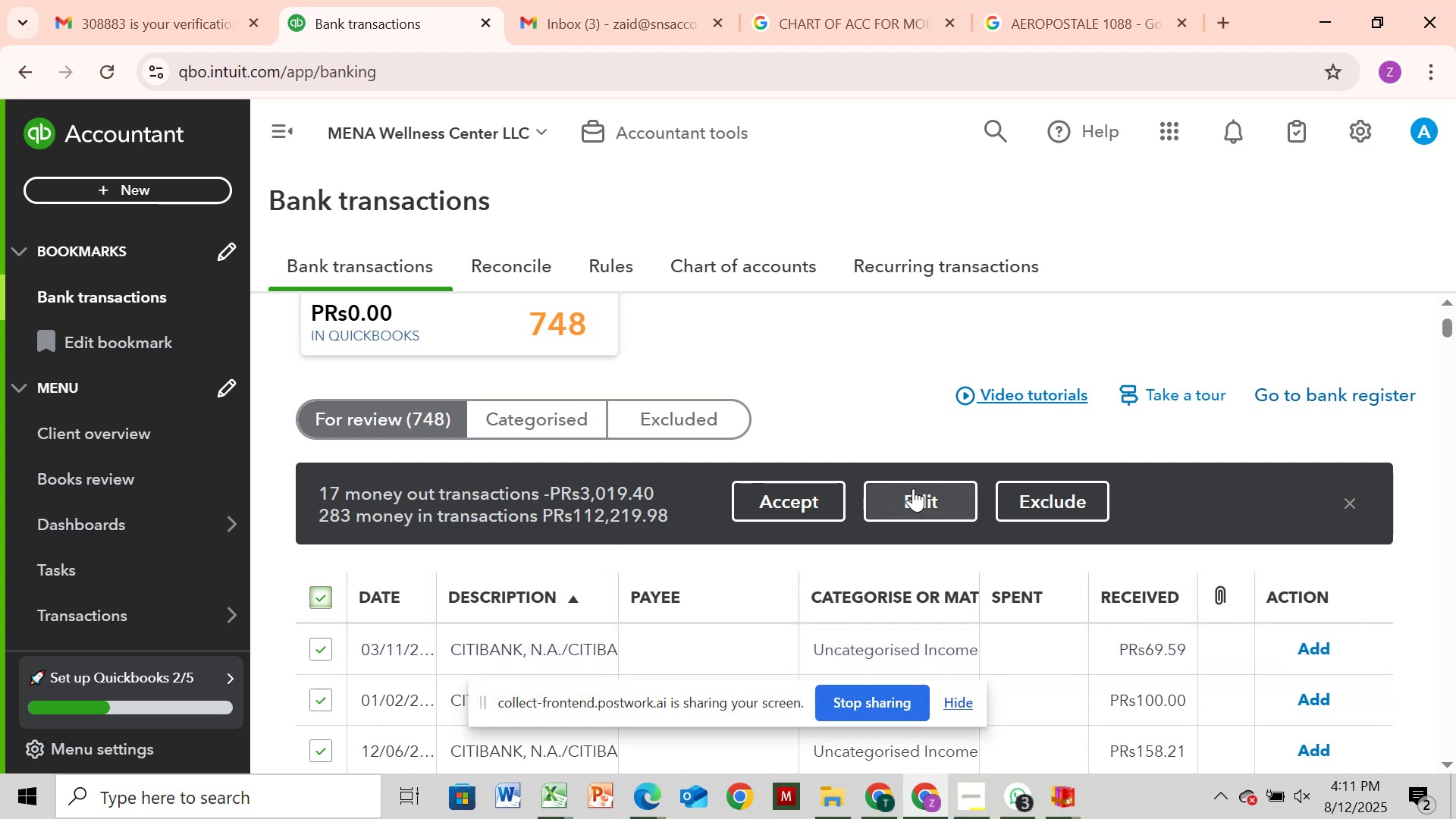 
left_click([914, 490])
 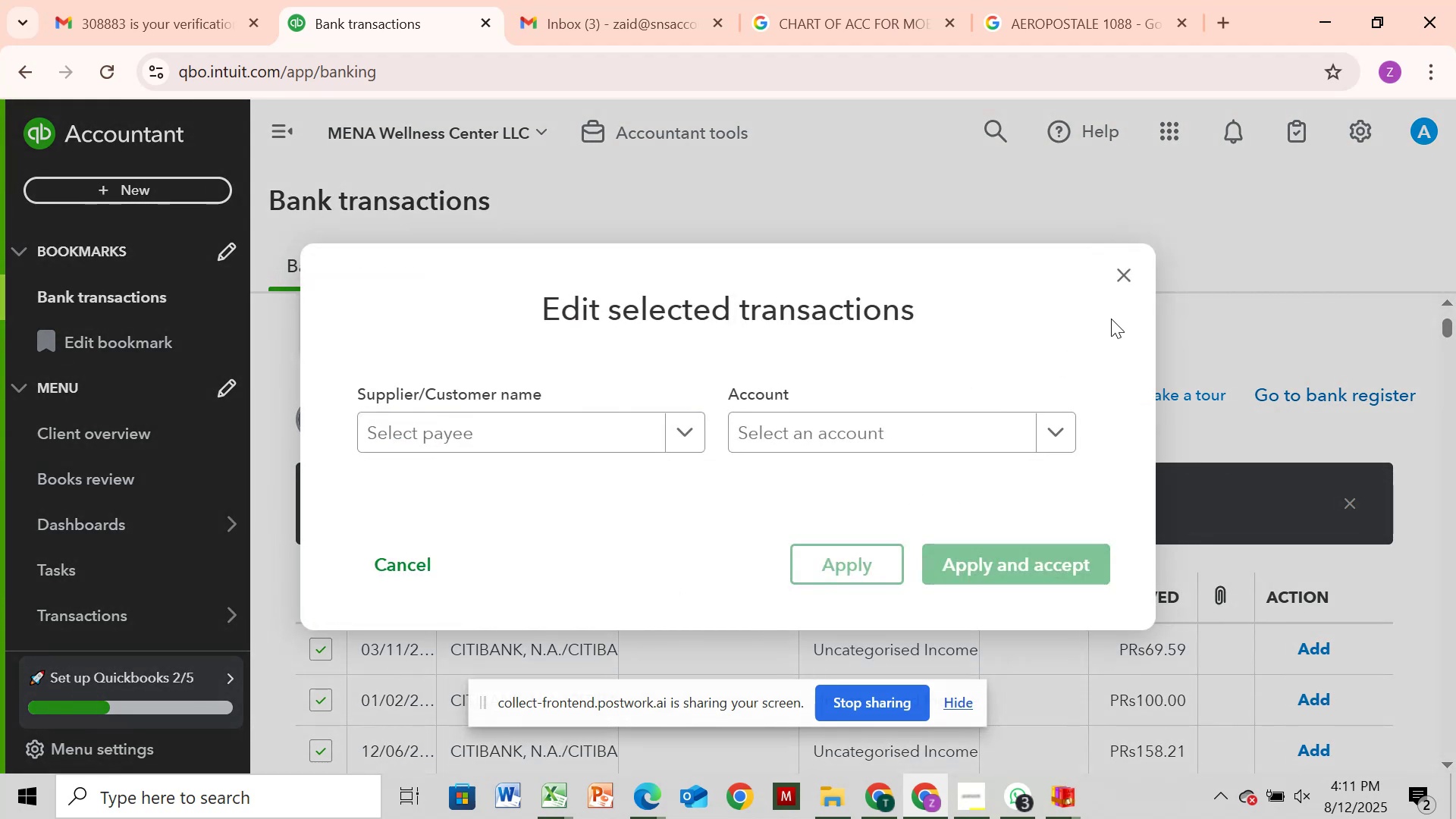 
left_click([1129, 281])
 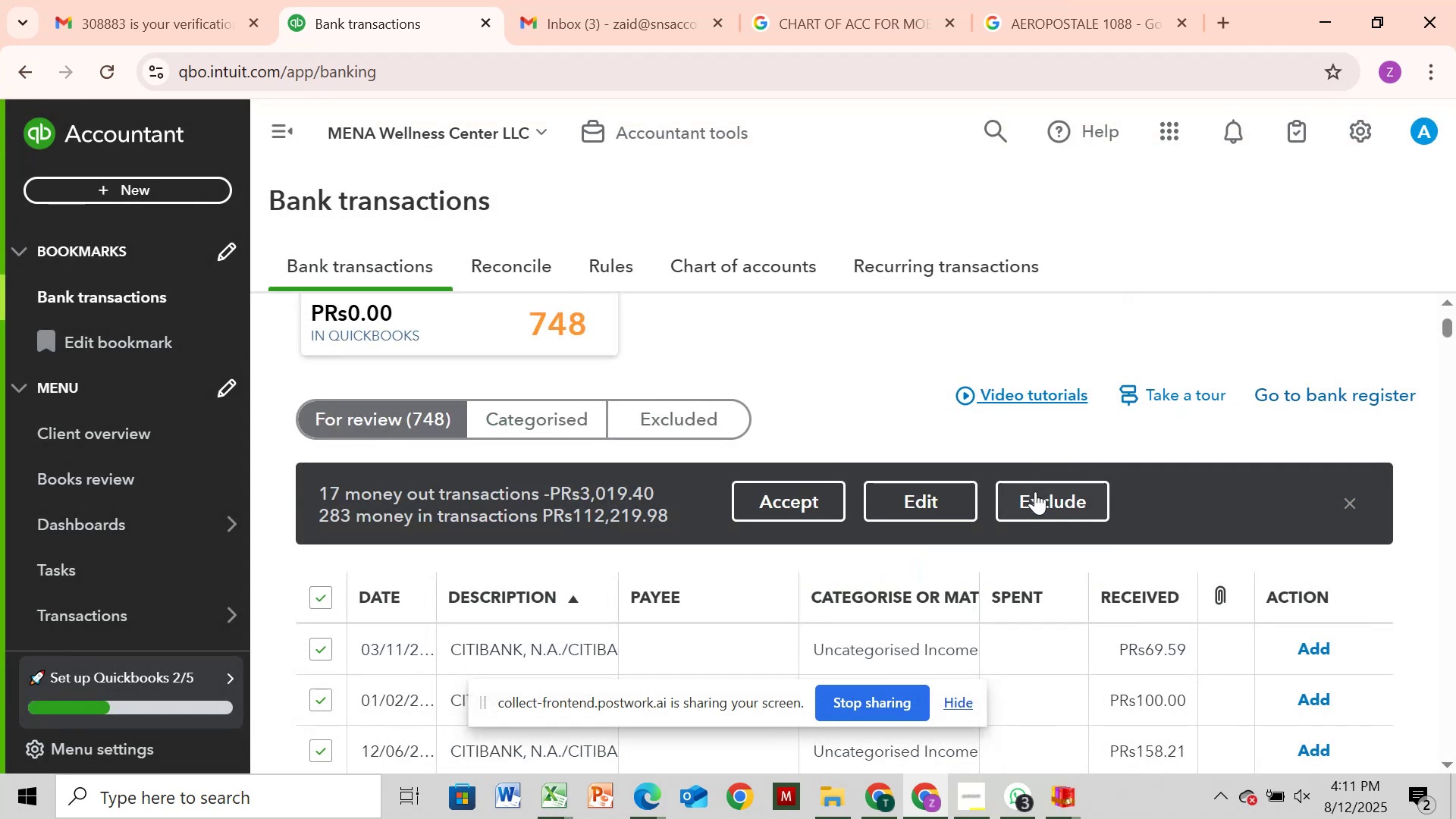 
left_click([1036, 492])
 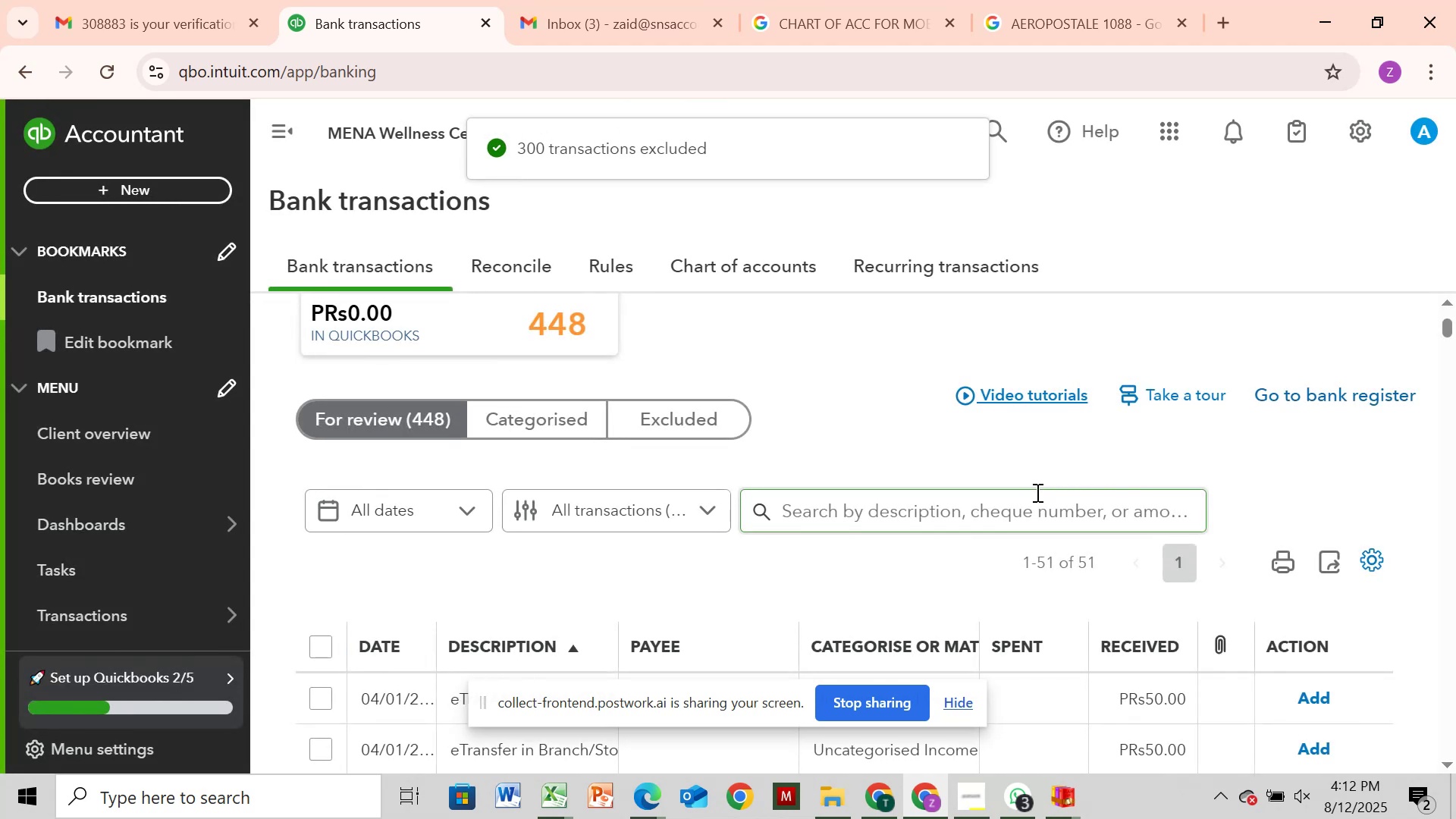 
wait(25.32)
 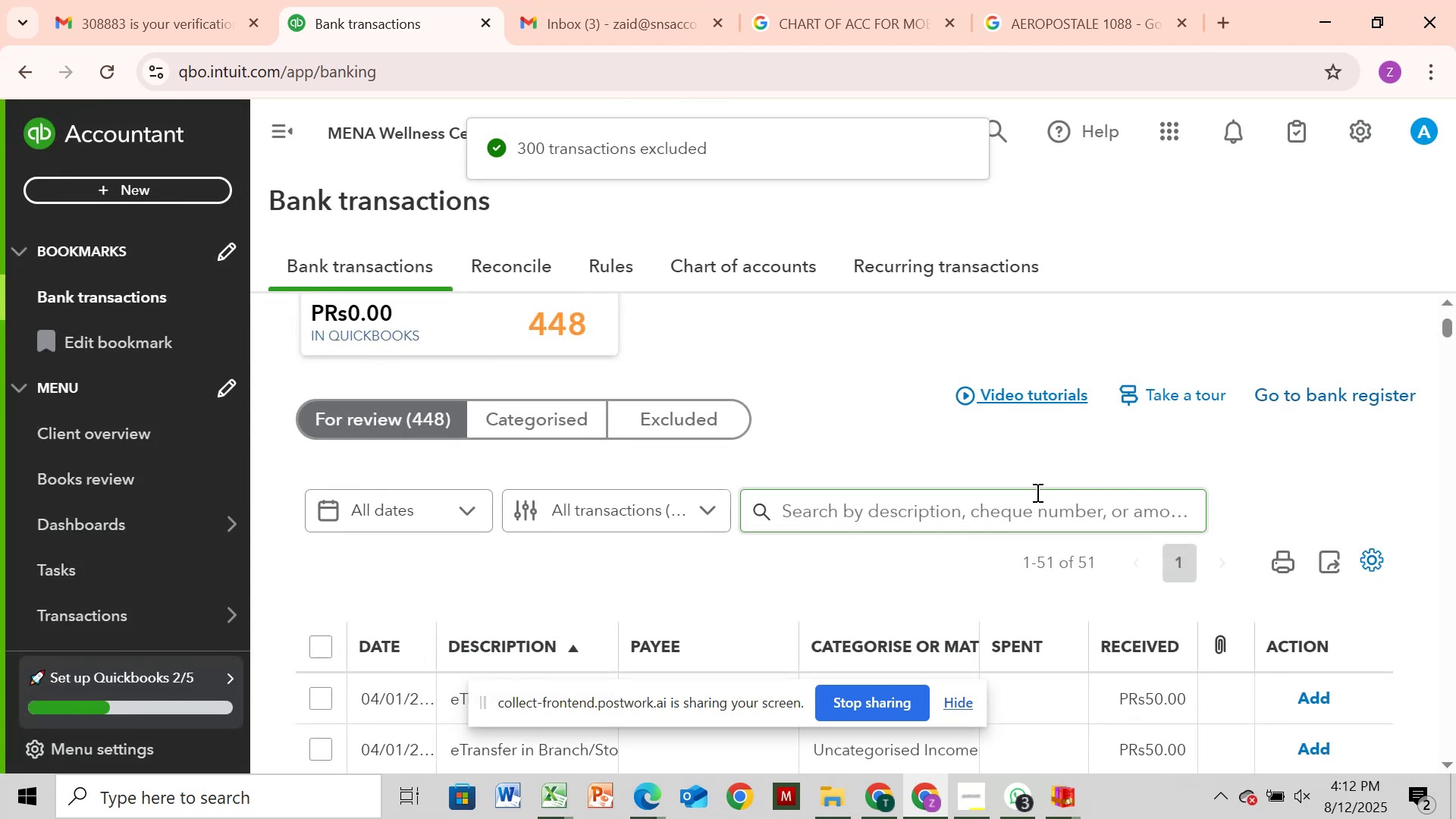 
left_click([316, 653])
 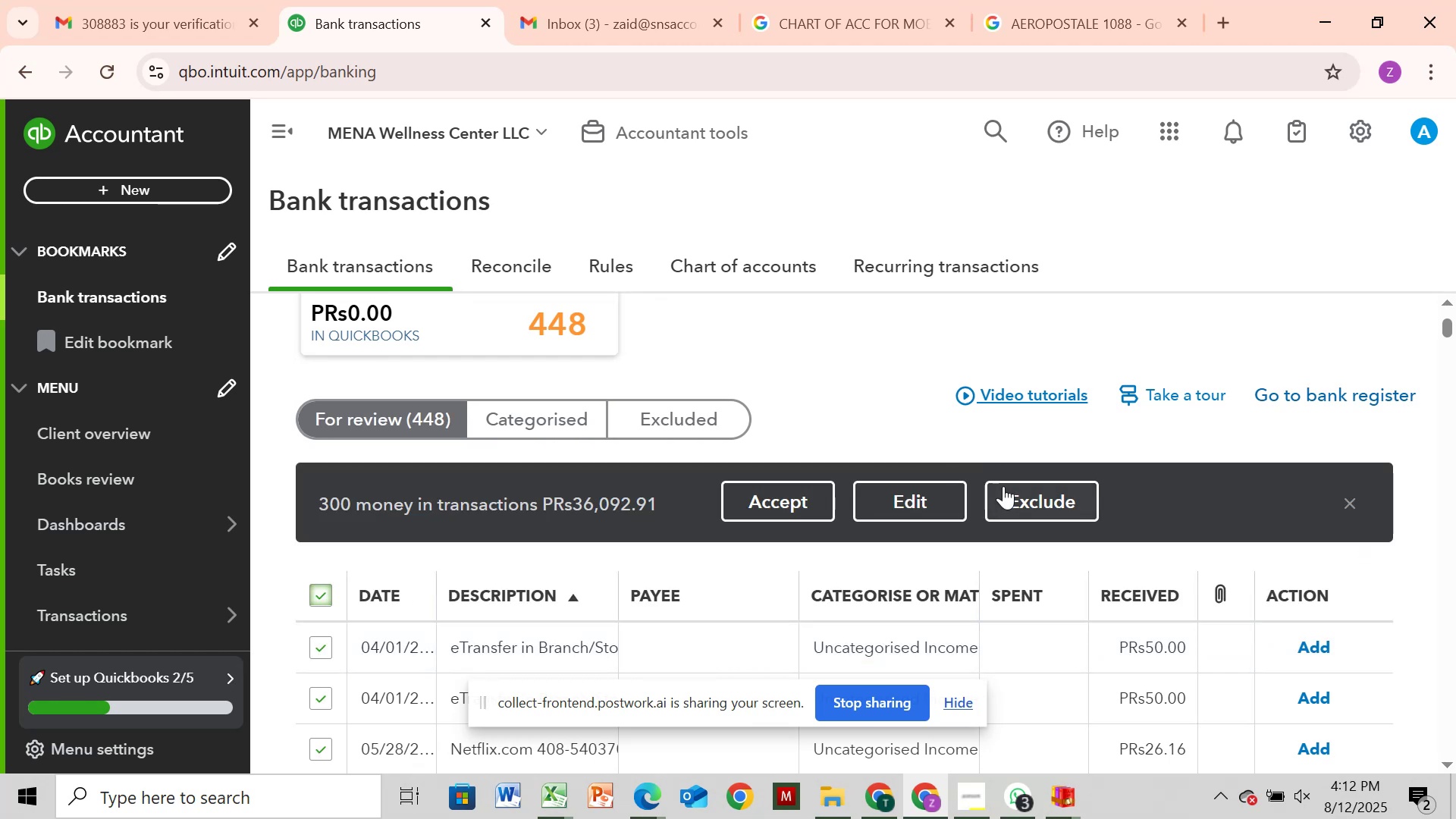 
left_click([1004, 488])
 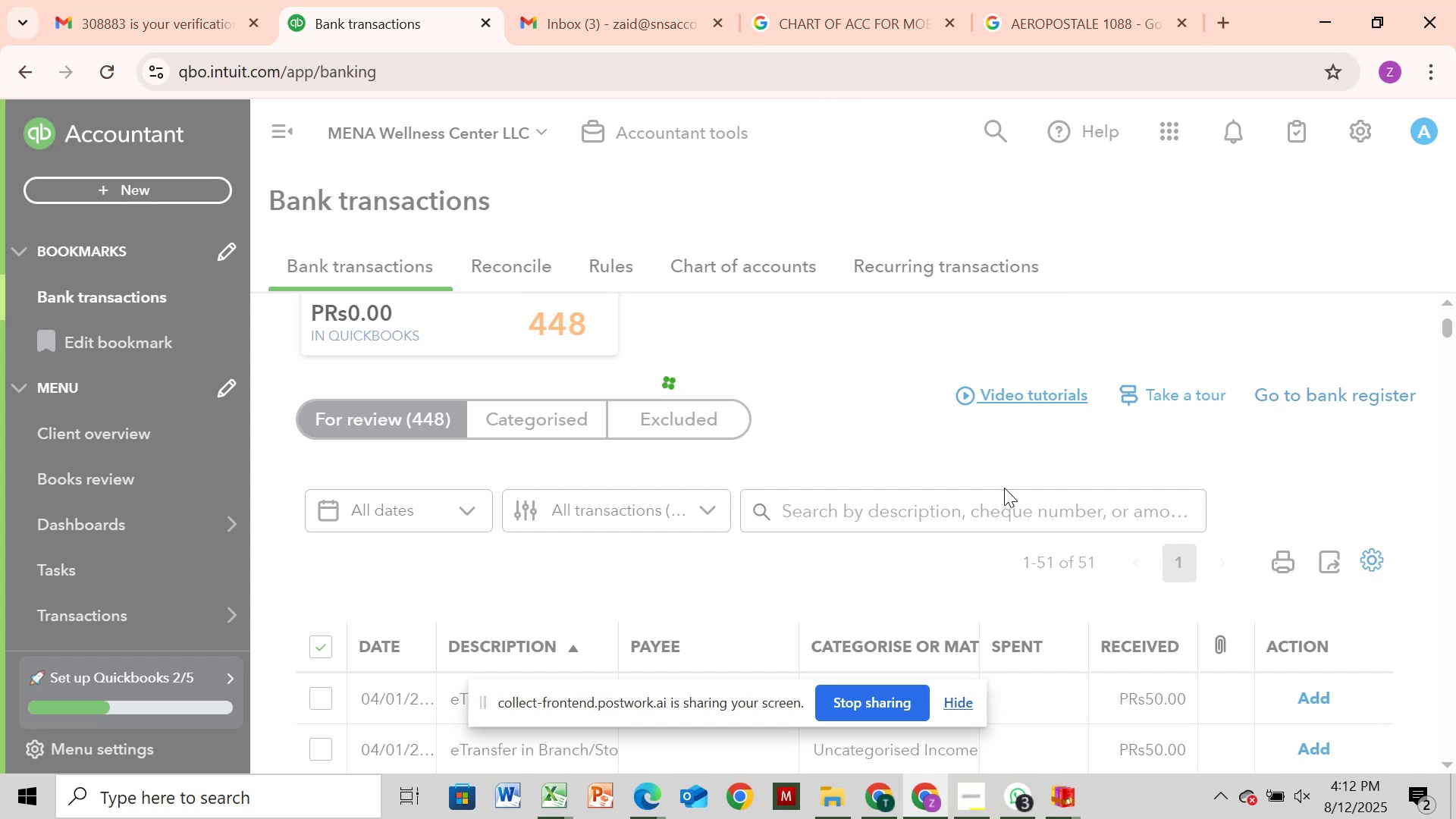 
wait(13.84)
 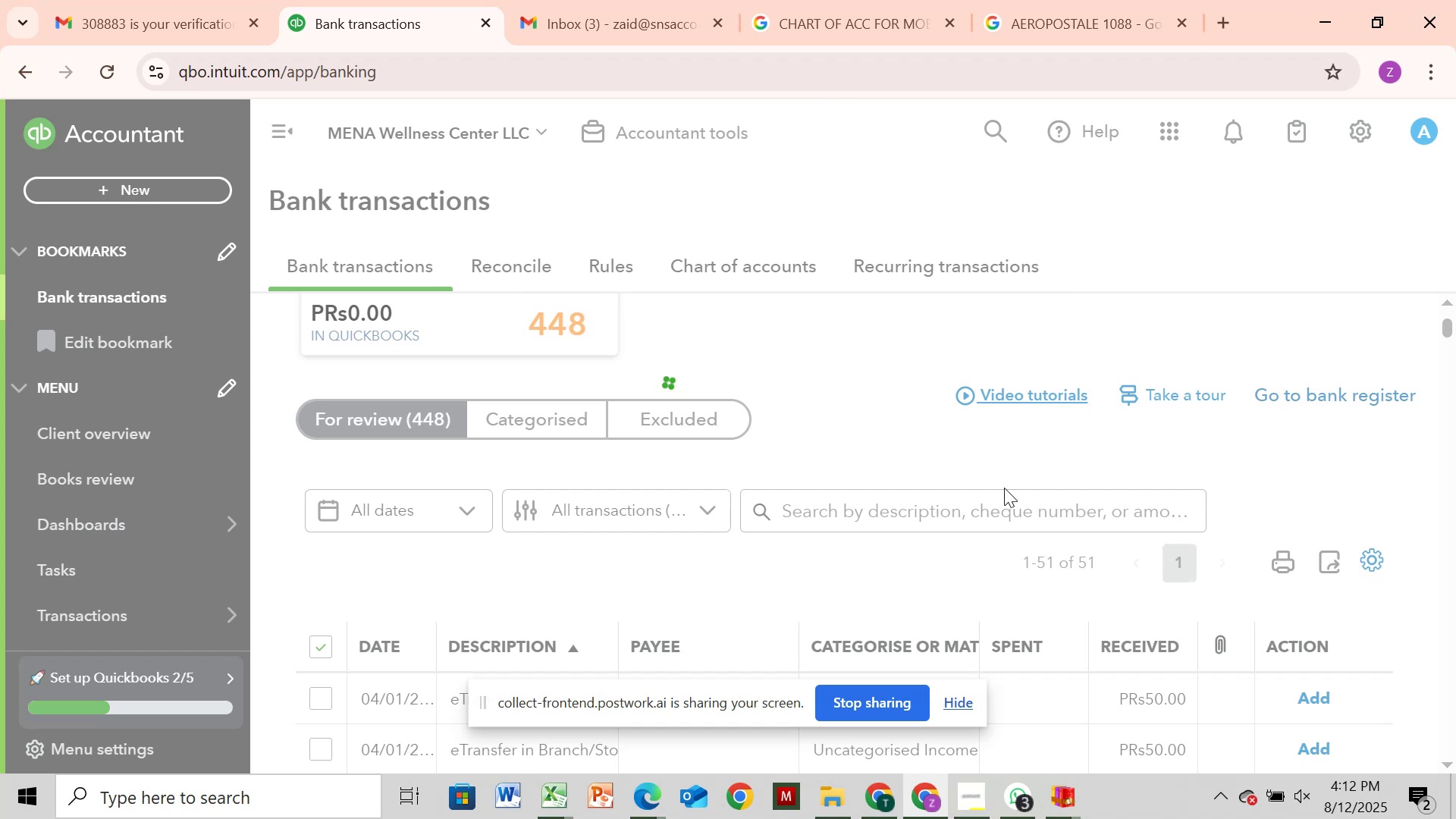 
left_click([322, 642])
 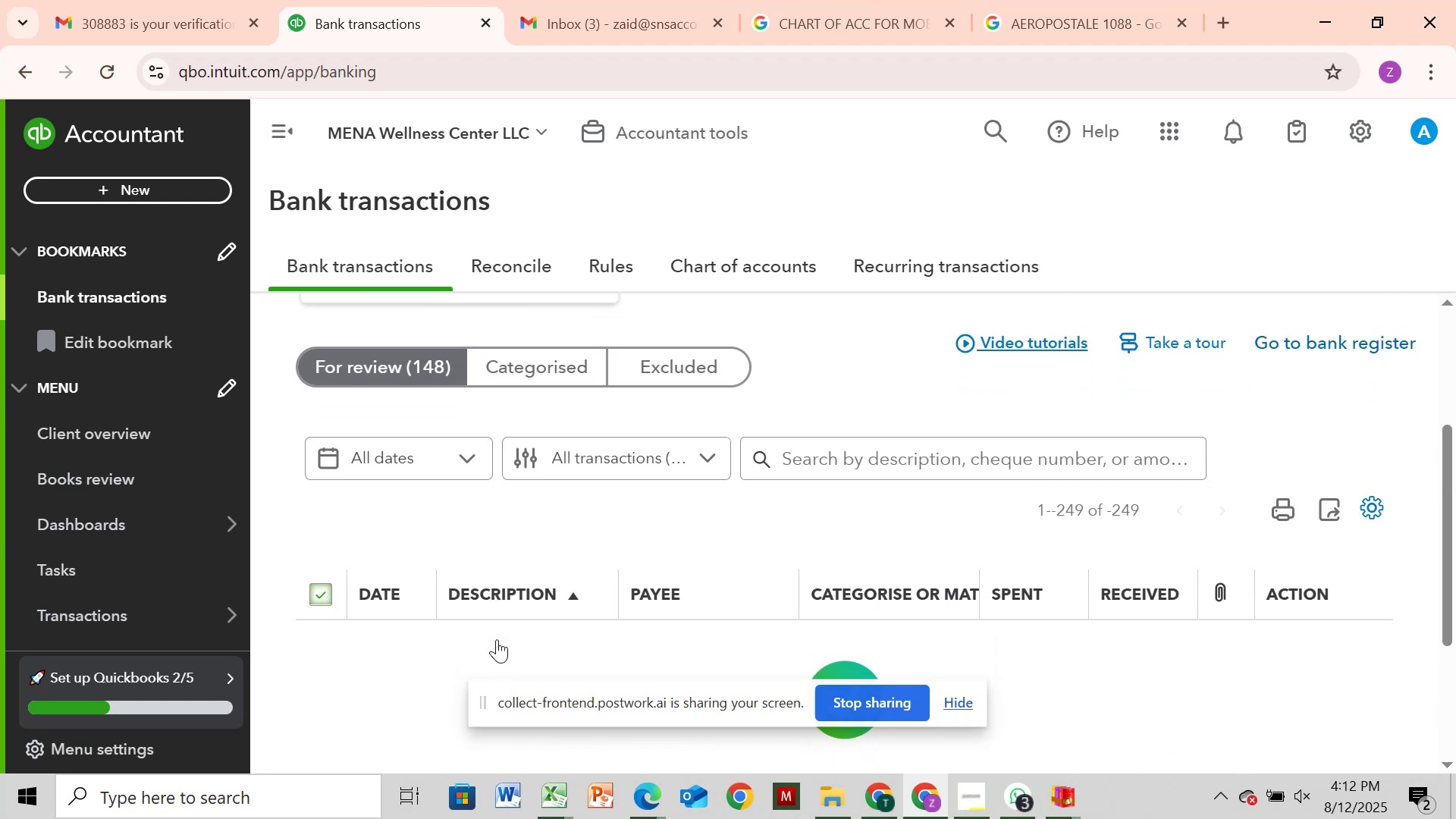 
wait(5.85)
 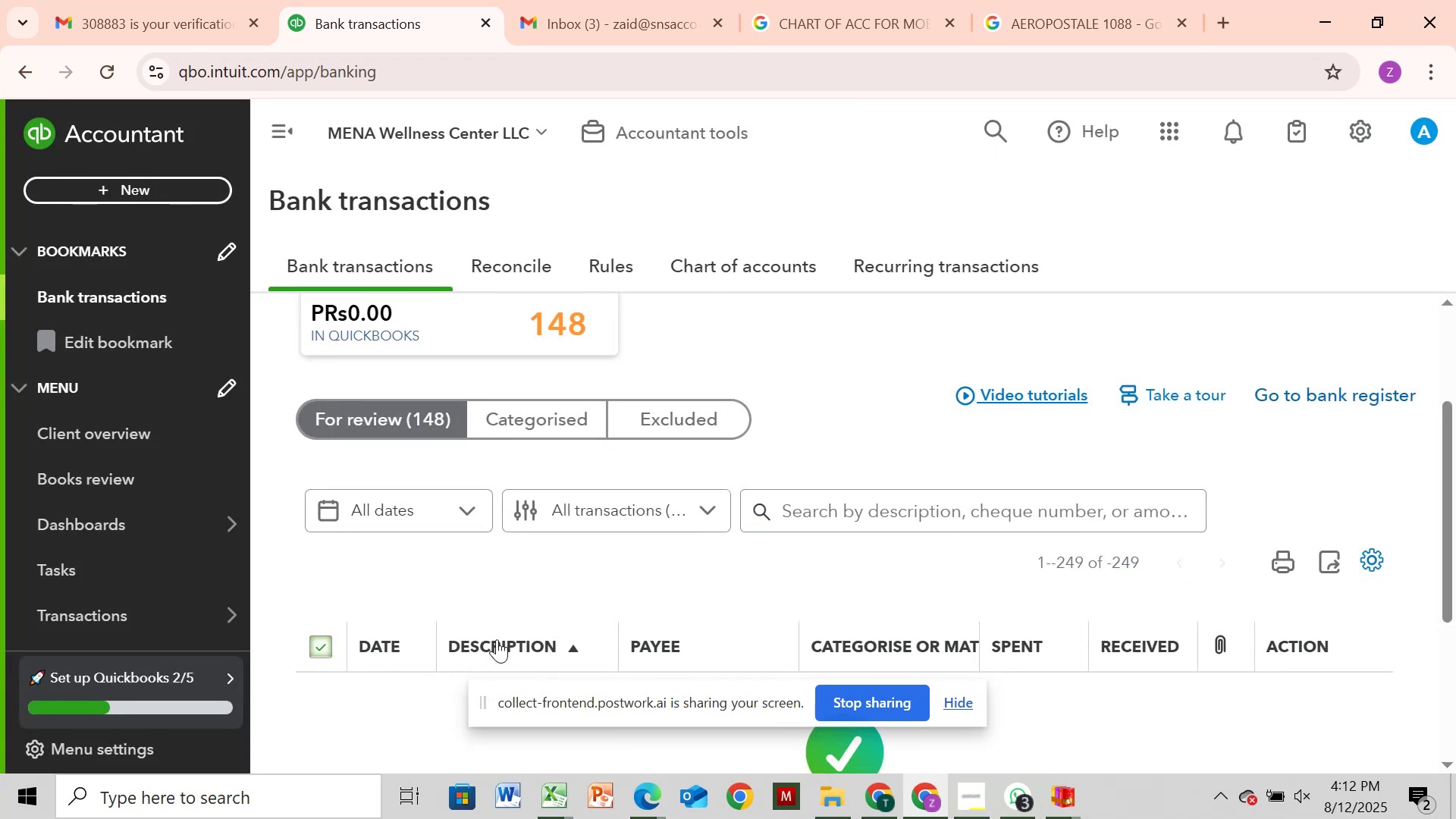 
left_click([549, 325])
 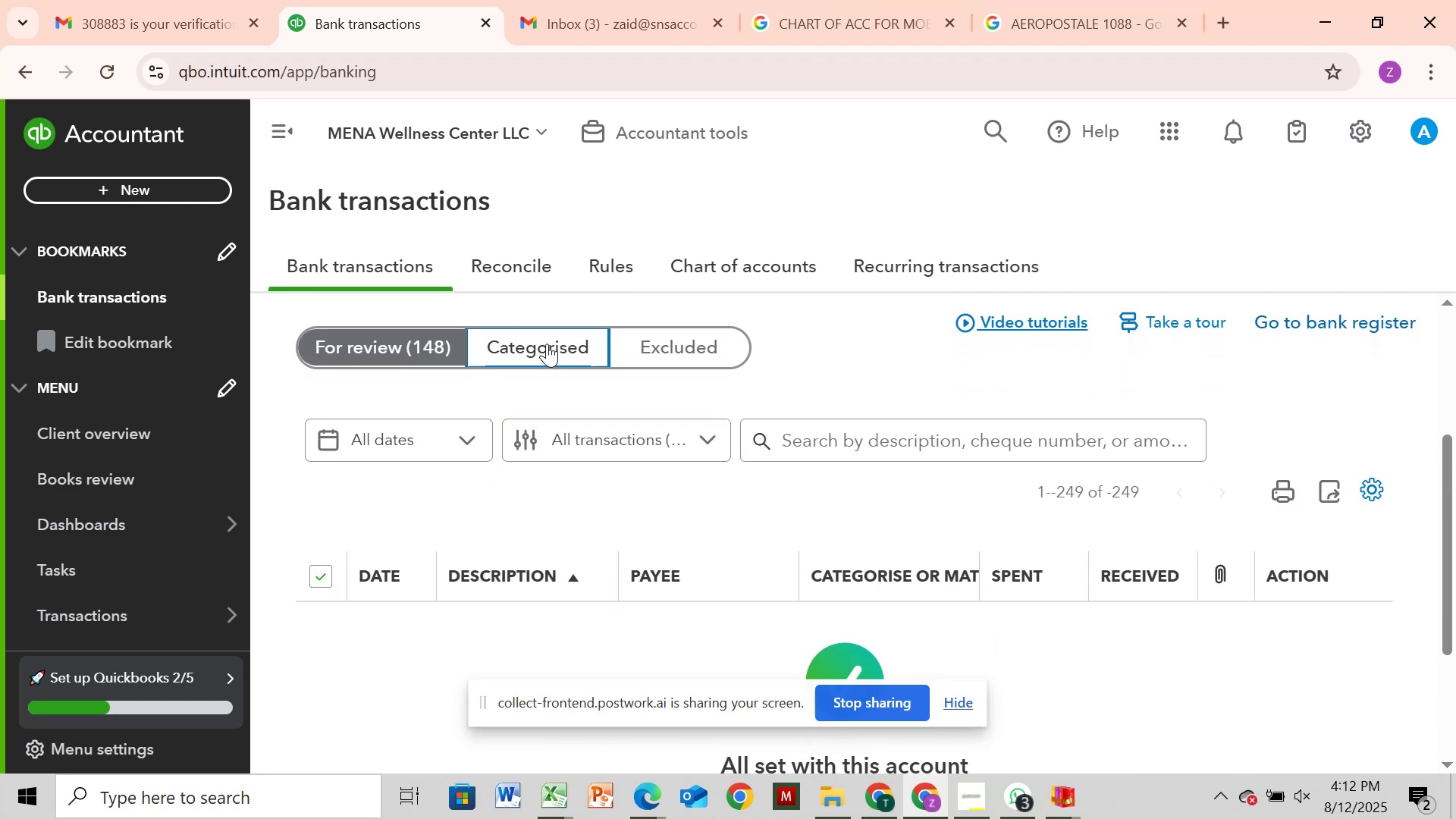 
left_click([547, 344])
 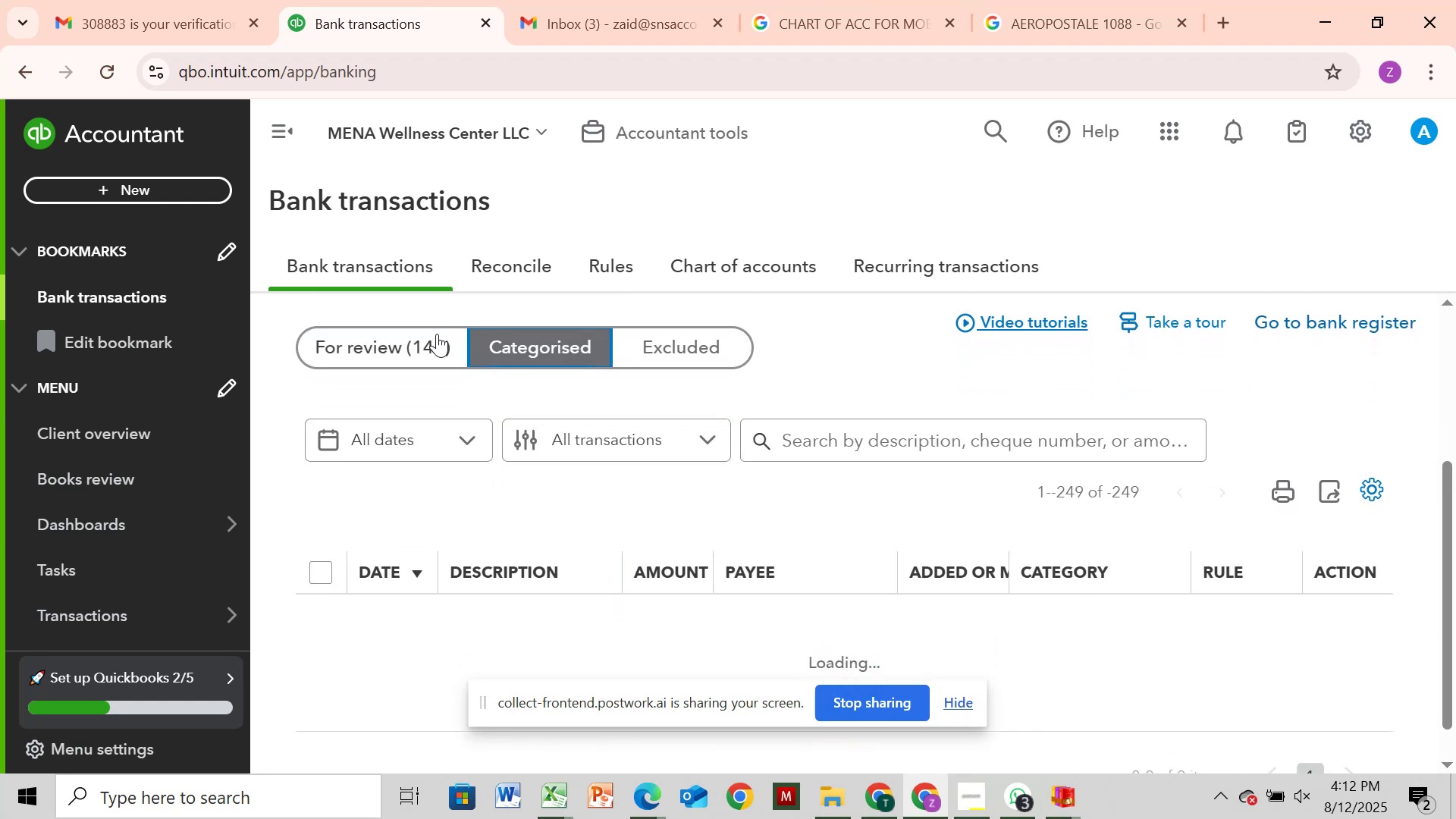 
left_click([437, 334])
 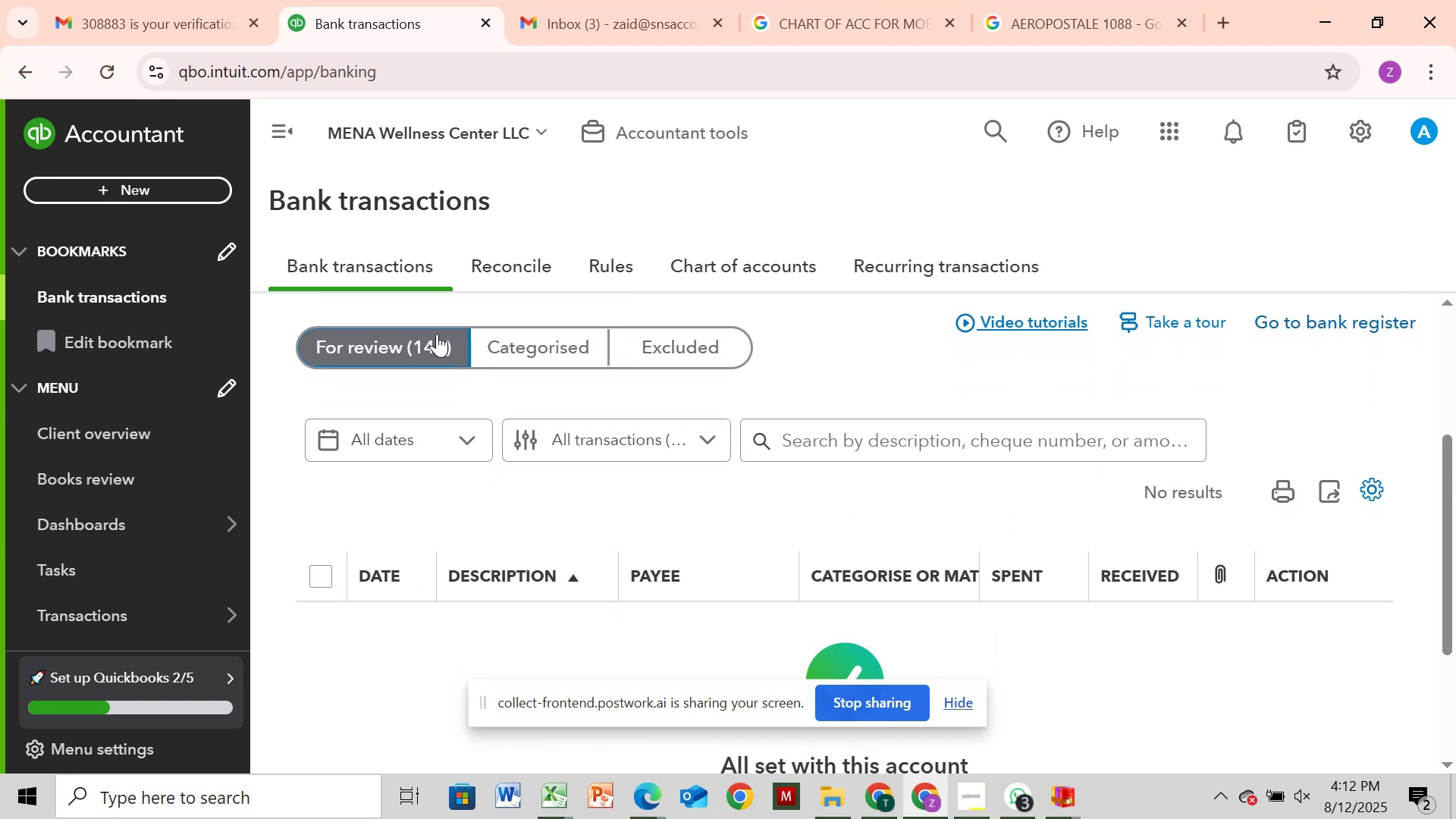 
mouse_move([453, 508])
 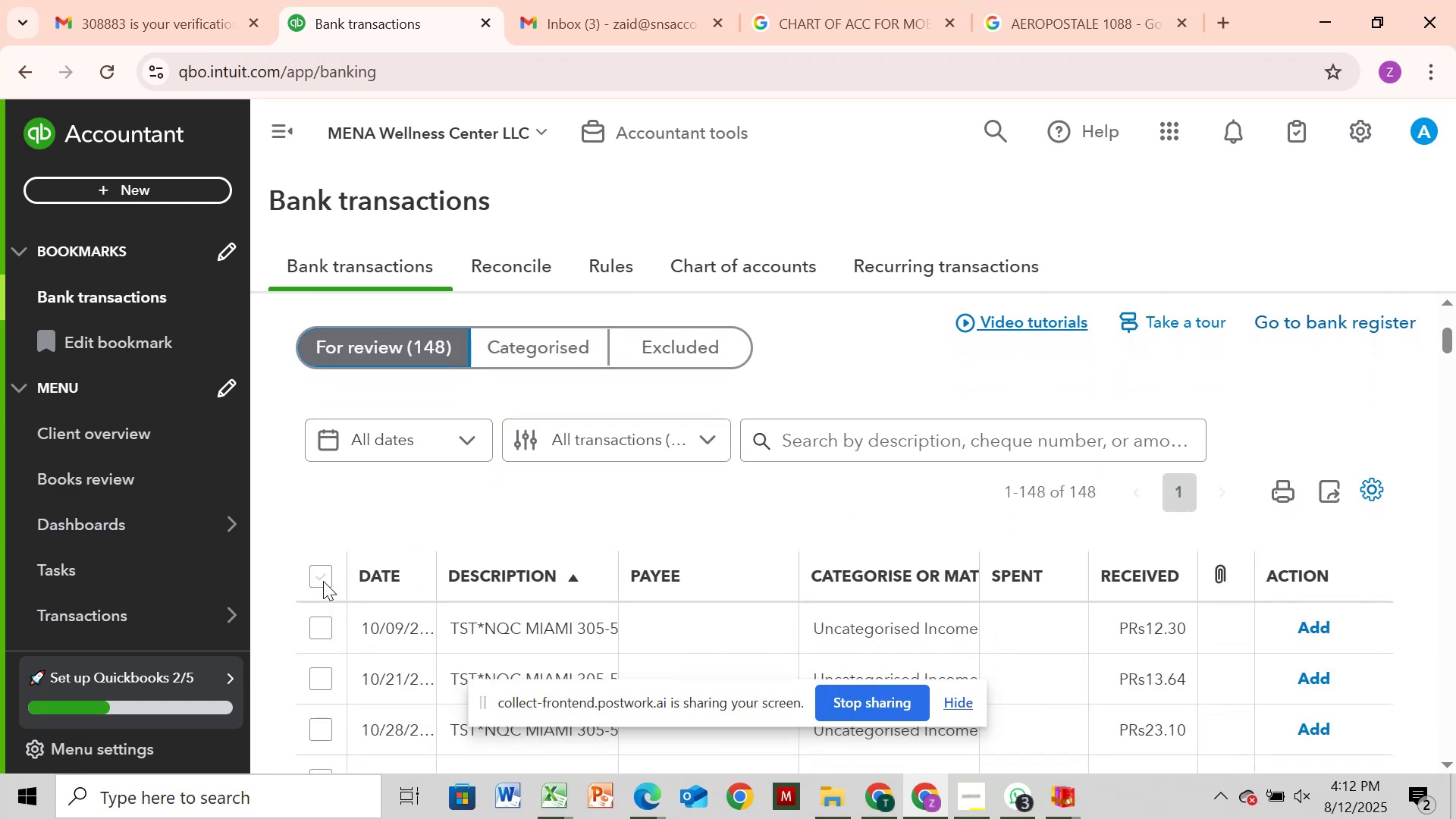 
left_click([323, 581])
 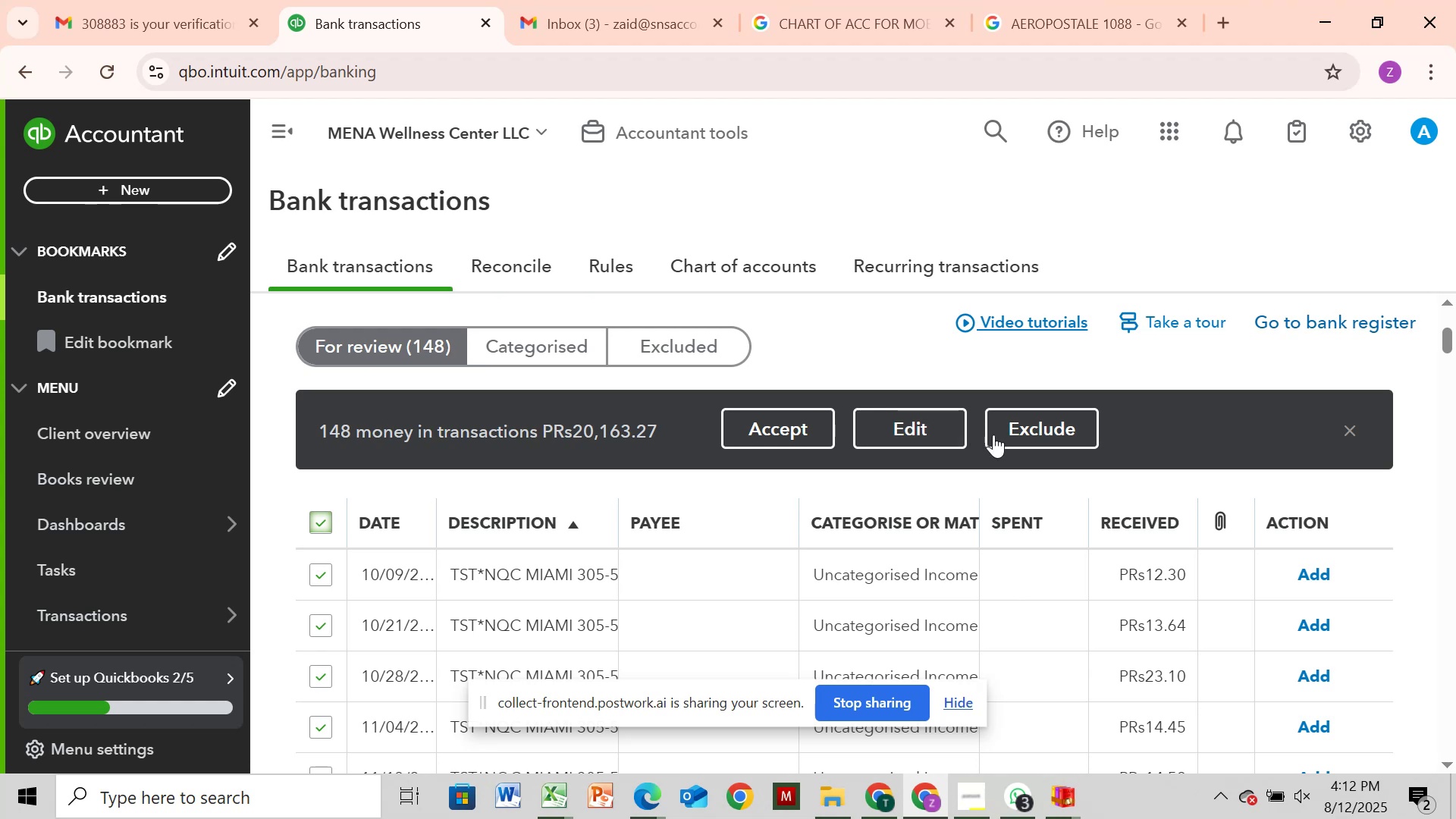 
left_click([999, 431])
 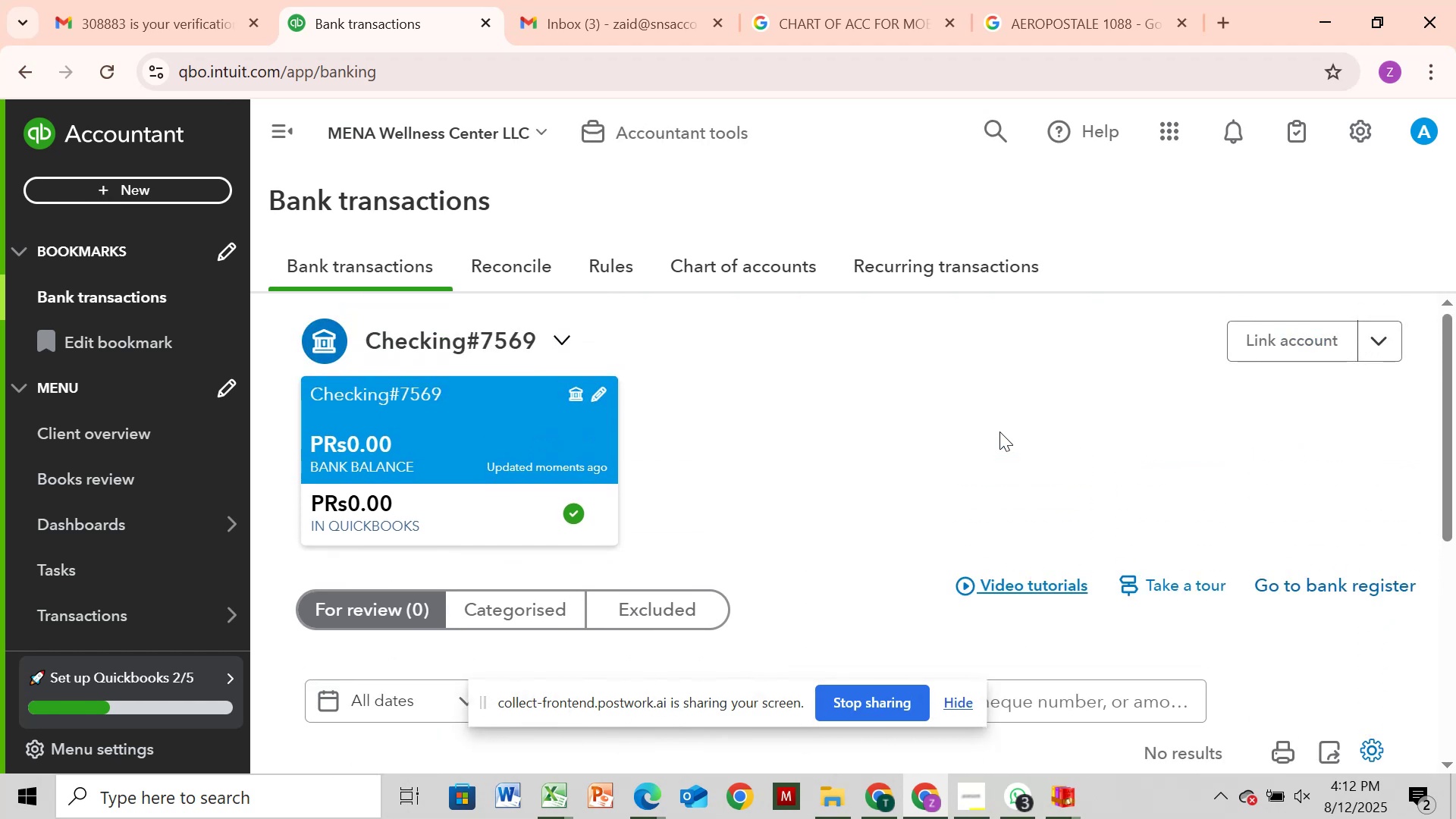 
wait(18.04)
 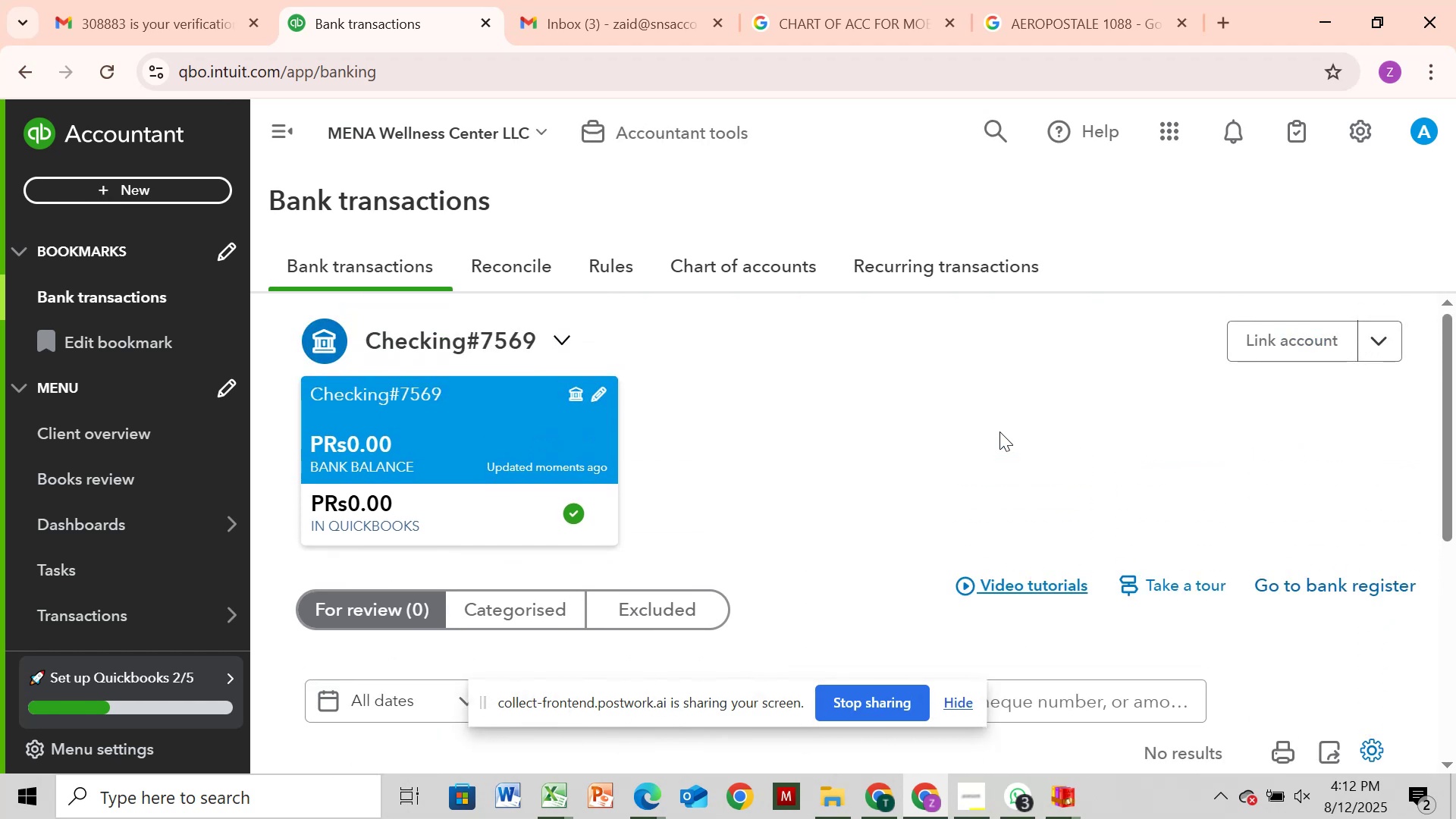 
left_click([121, 296])
 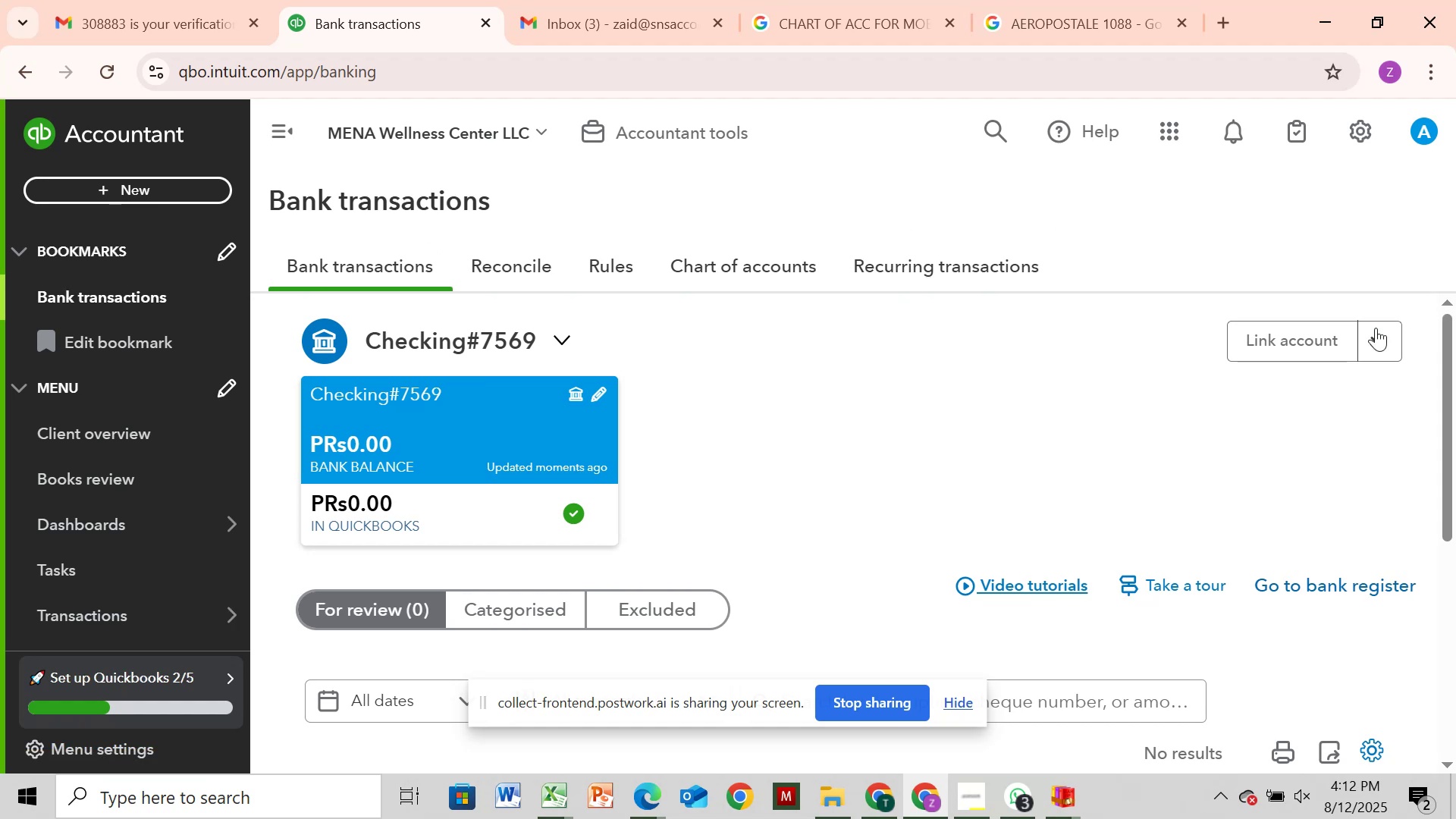 
left_click([1382, 334])
 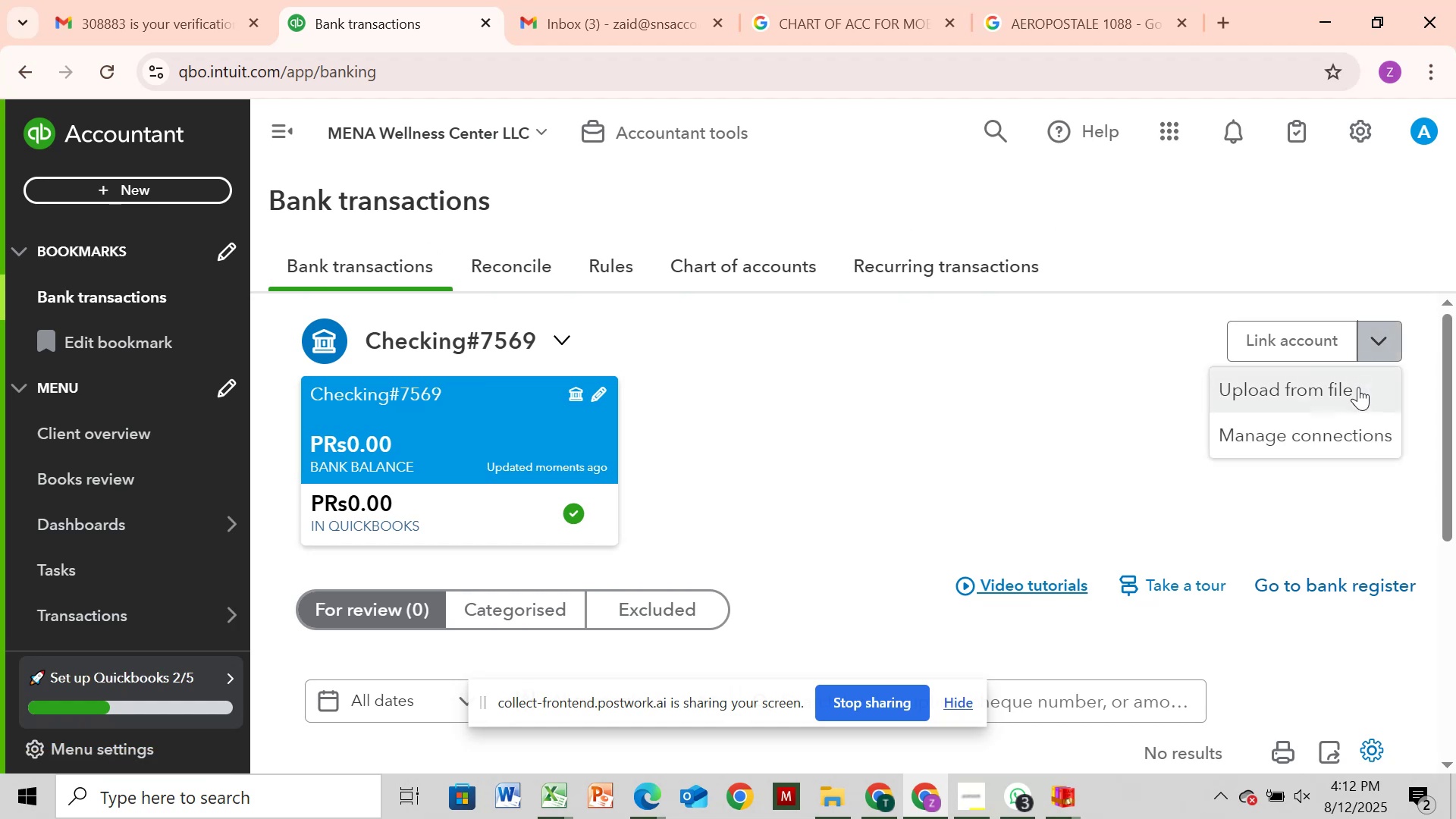 
left_click([1358, 387])
 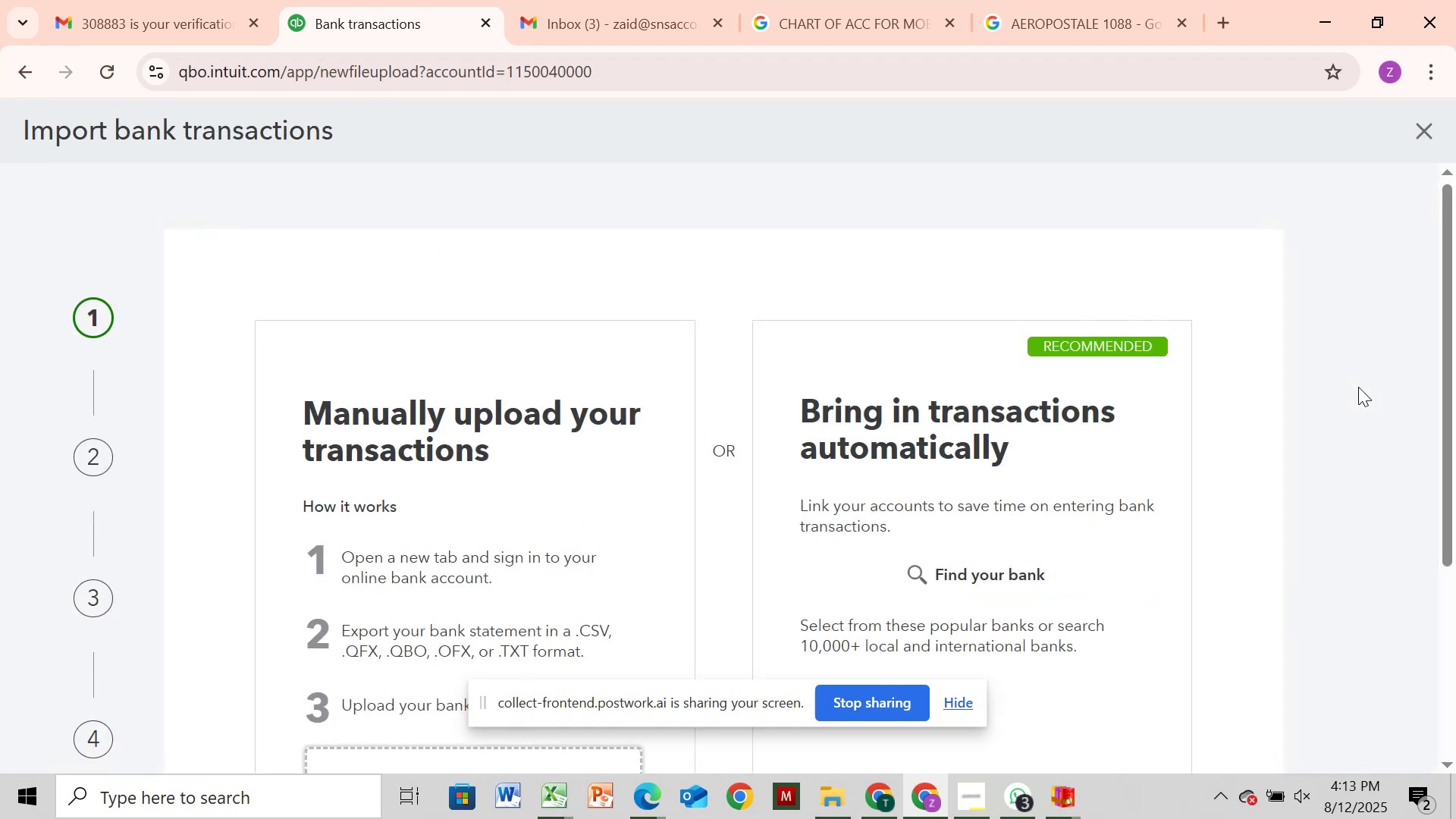 
mouse_move([857, 509])
 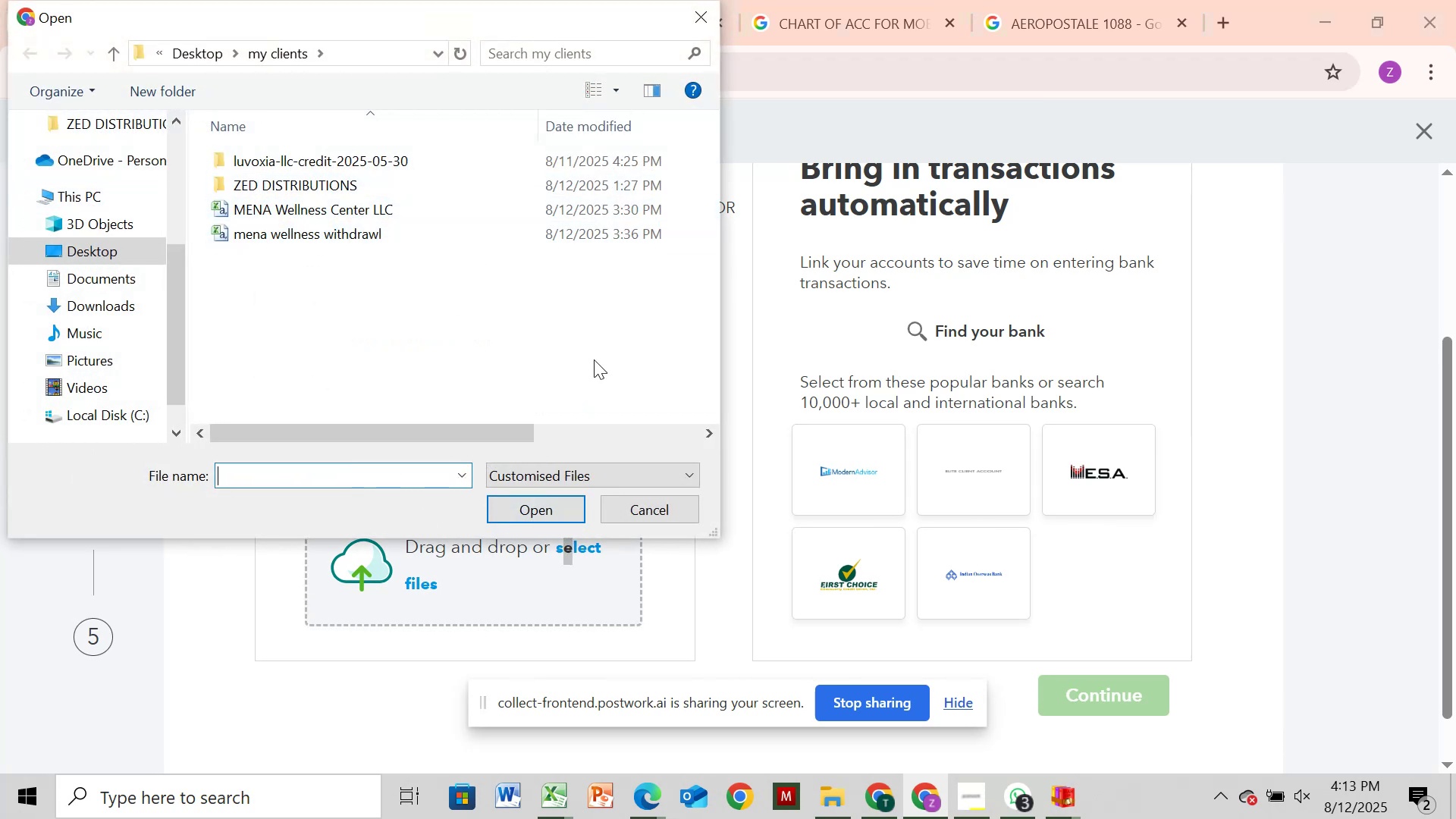 
wait(7.29)
 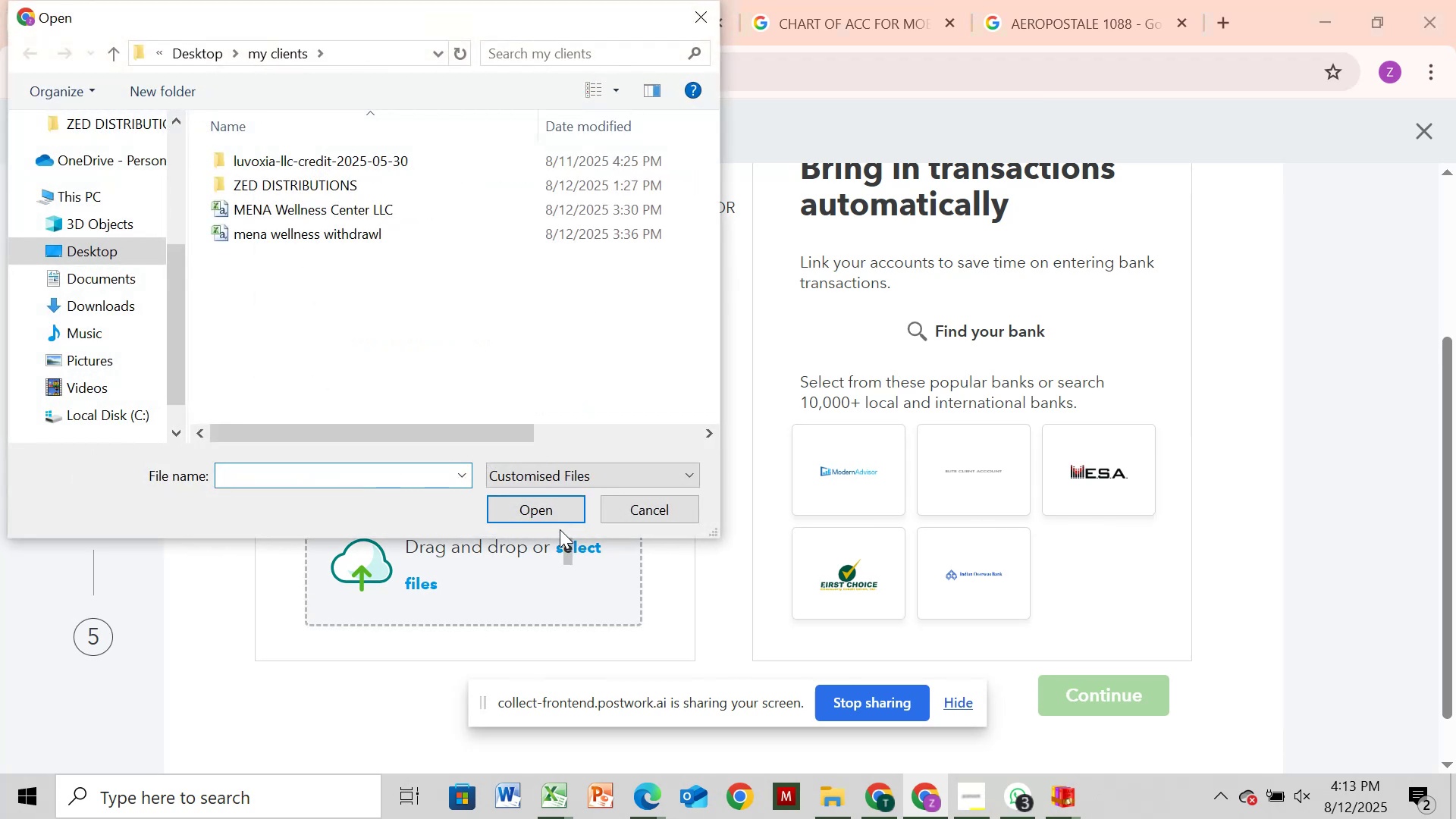 
left_click([629, 208])
 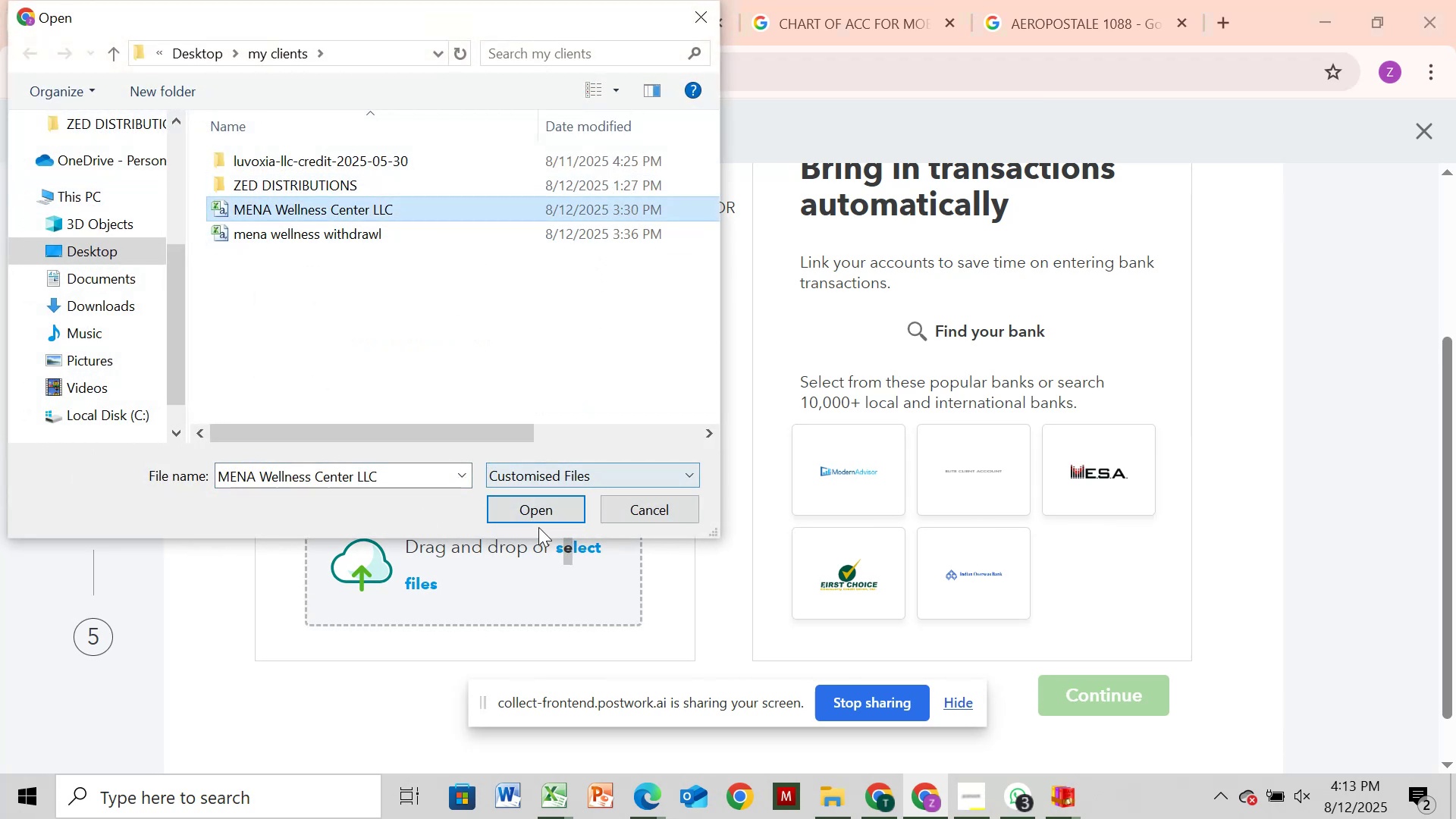 
left_click([544, 497])
 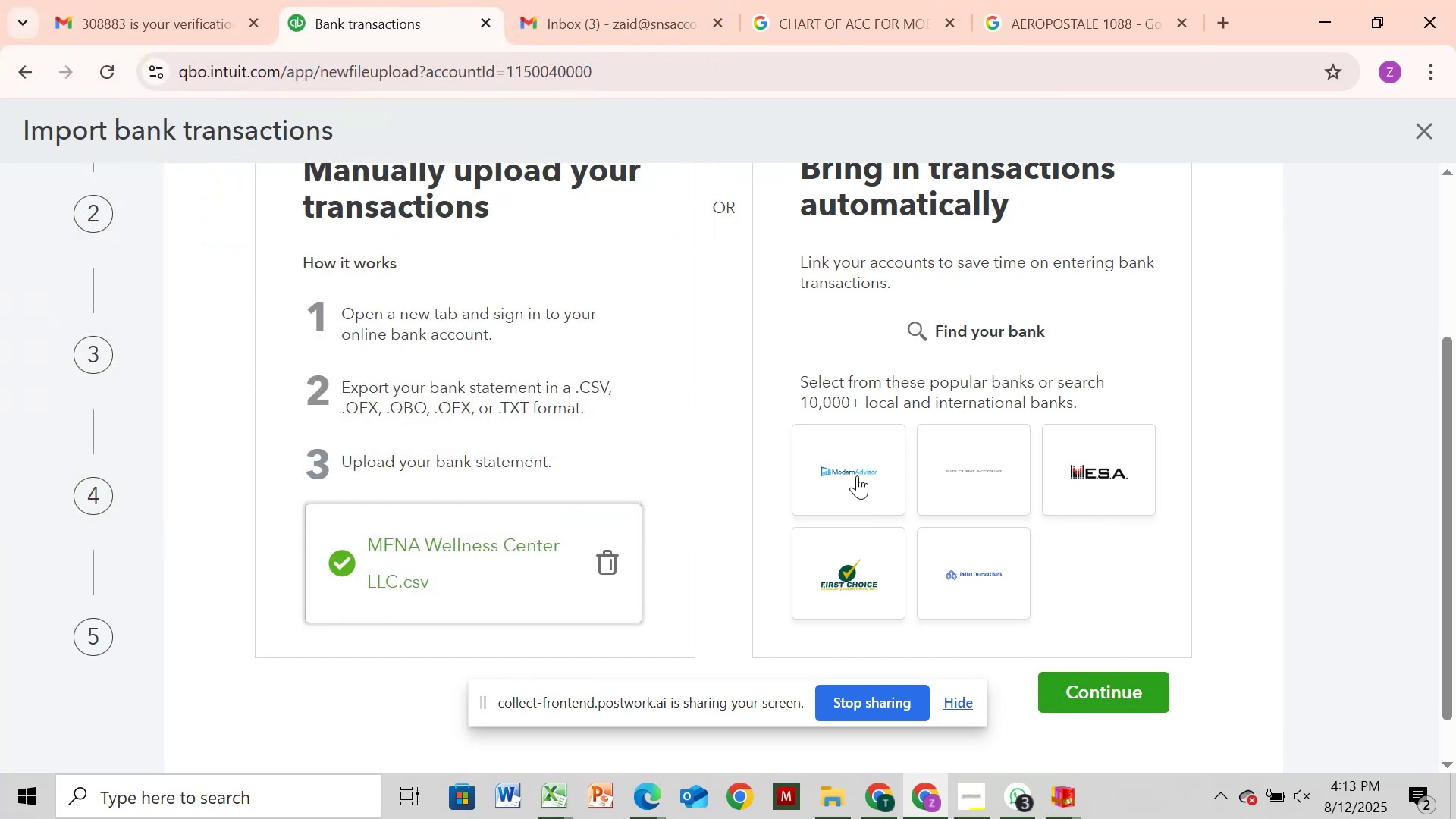 
scroll: coordinate [839, 477], scroll_direction: down, amount: 4.0
 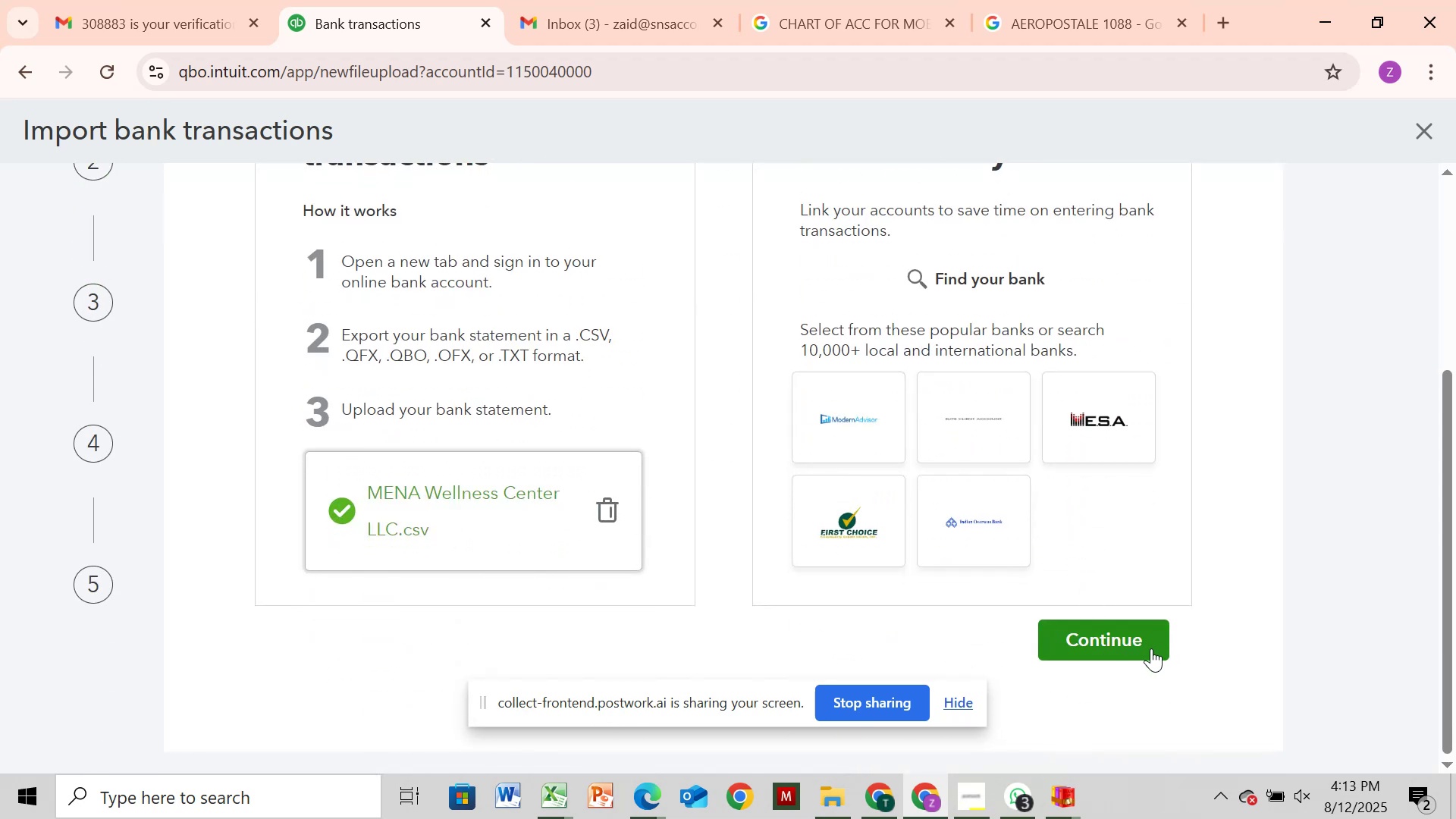 
left_click([1144, 635])
 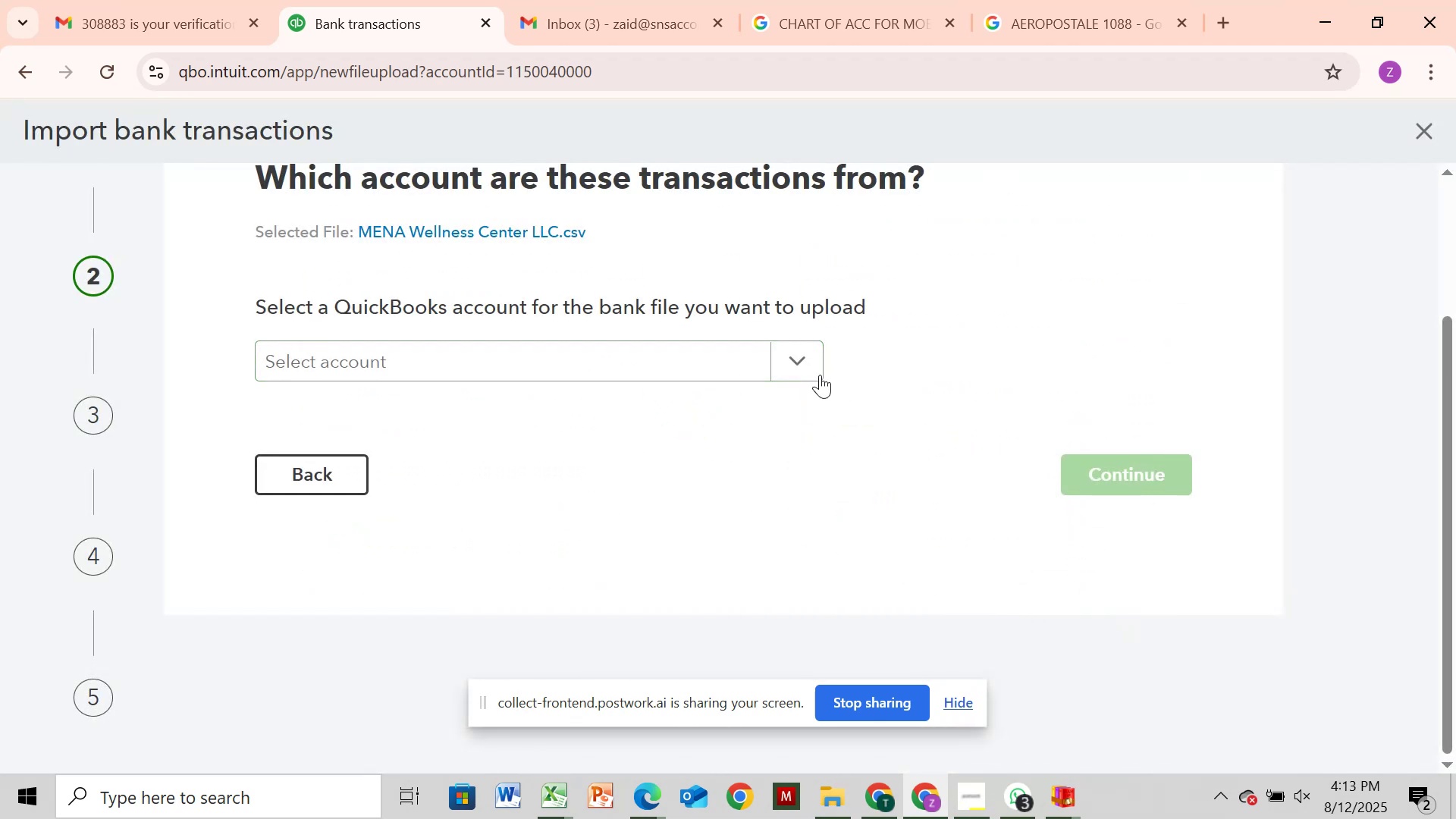 
left_click([675, 371])
 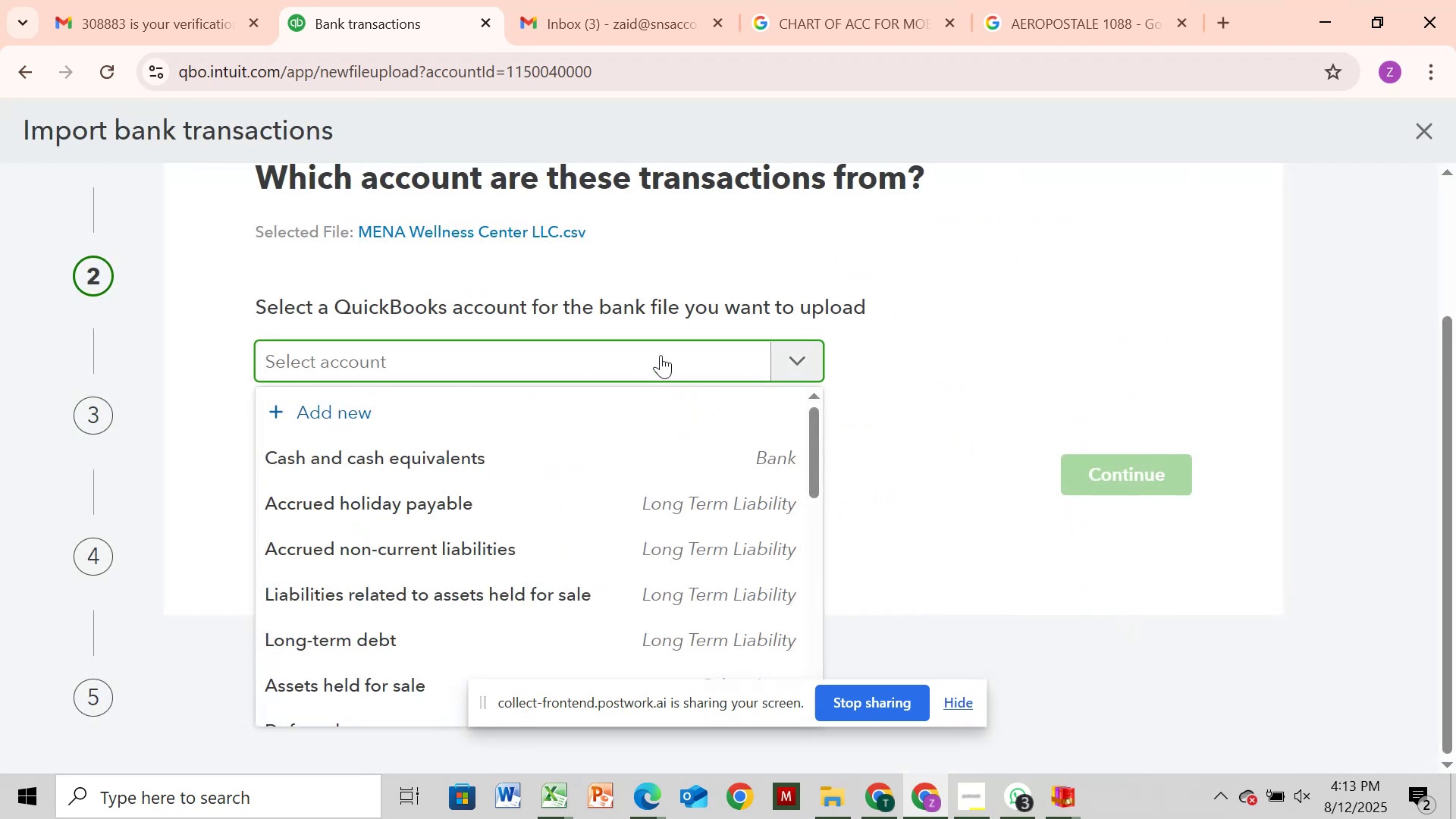 
type(ch)
 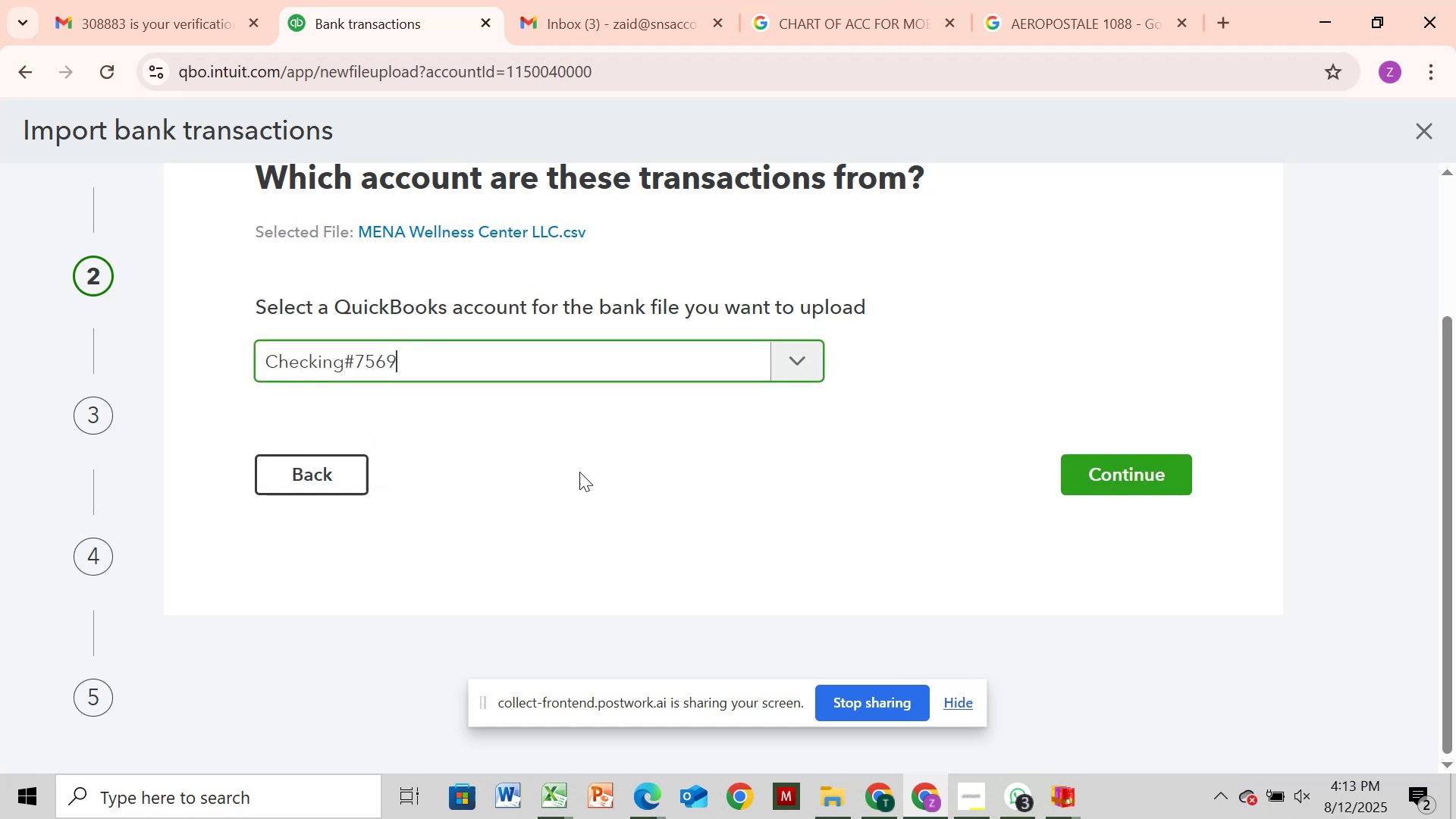 
double_click([1163, 488])
 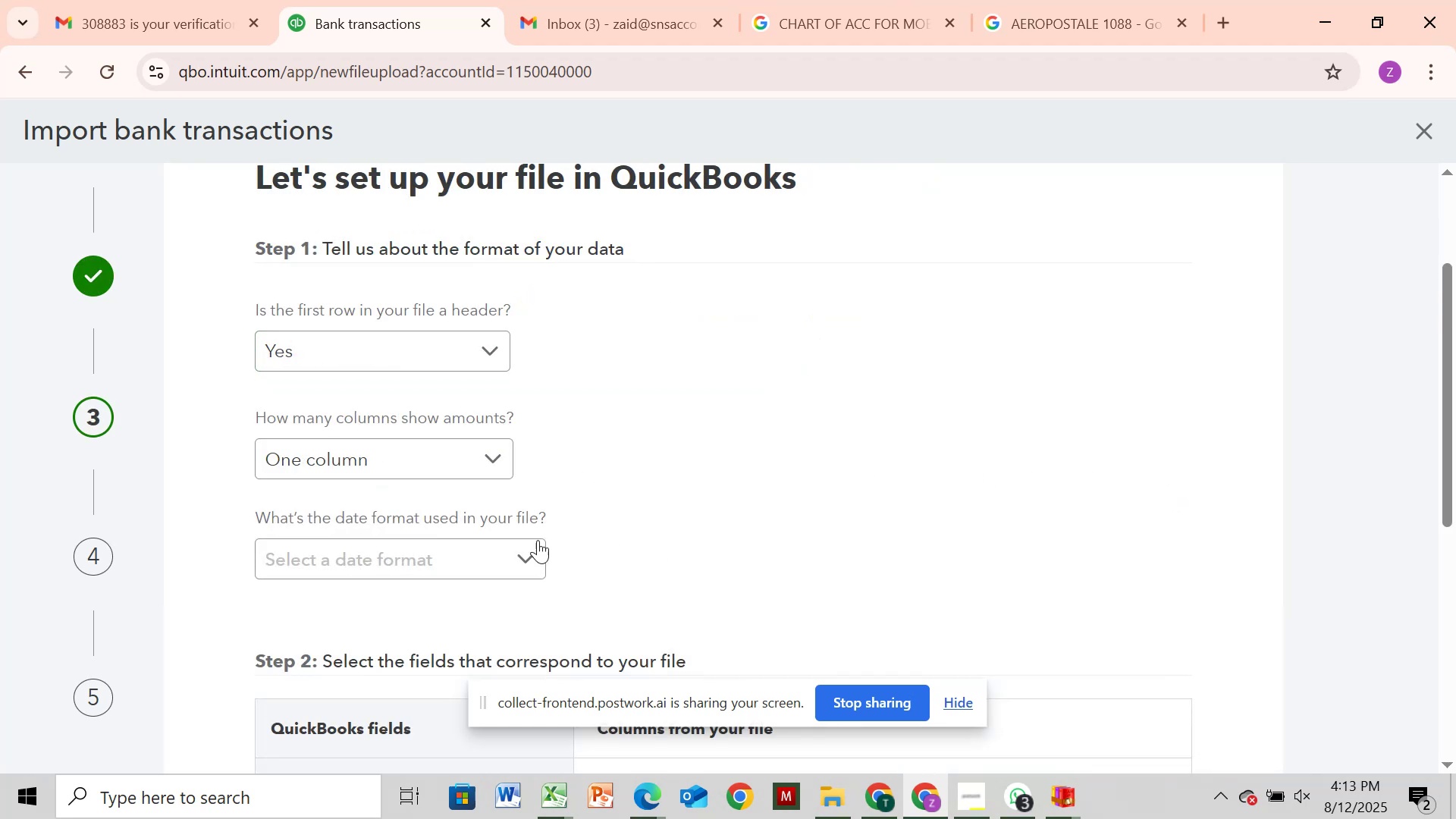 
left_click([534, 541])
 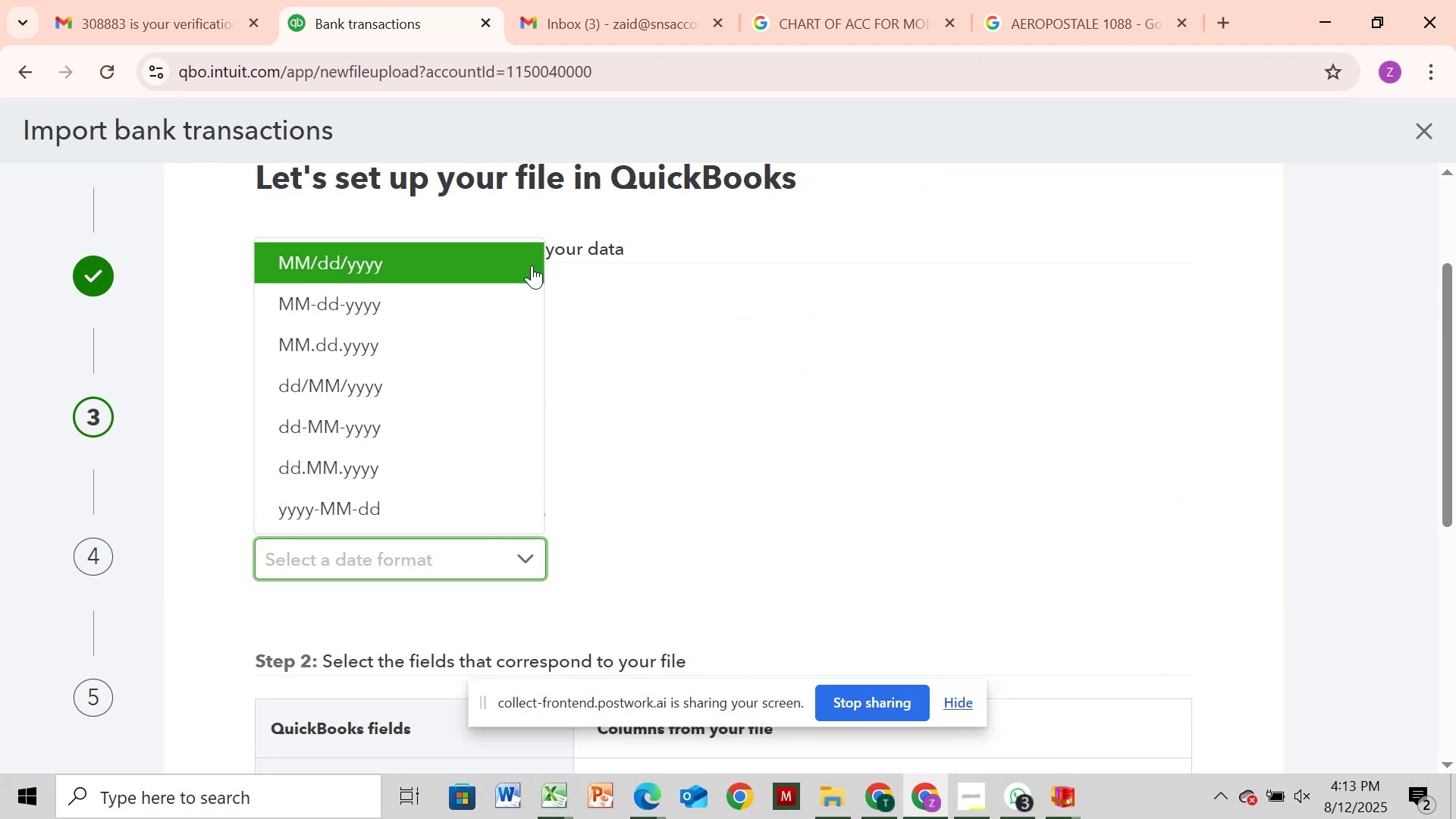 
left_click([535, 261])
 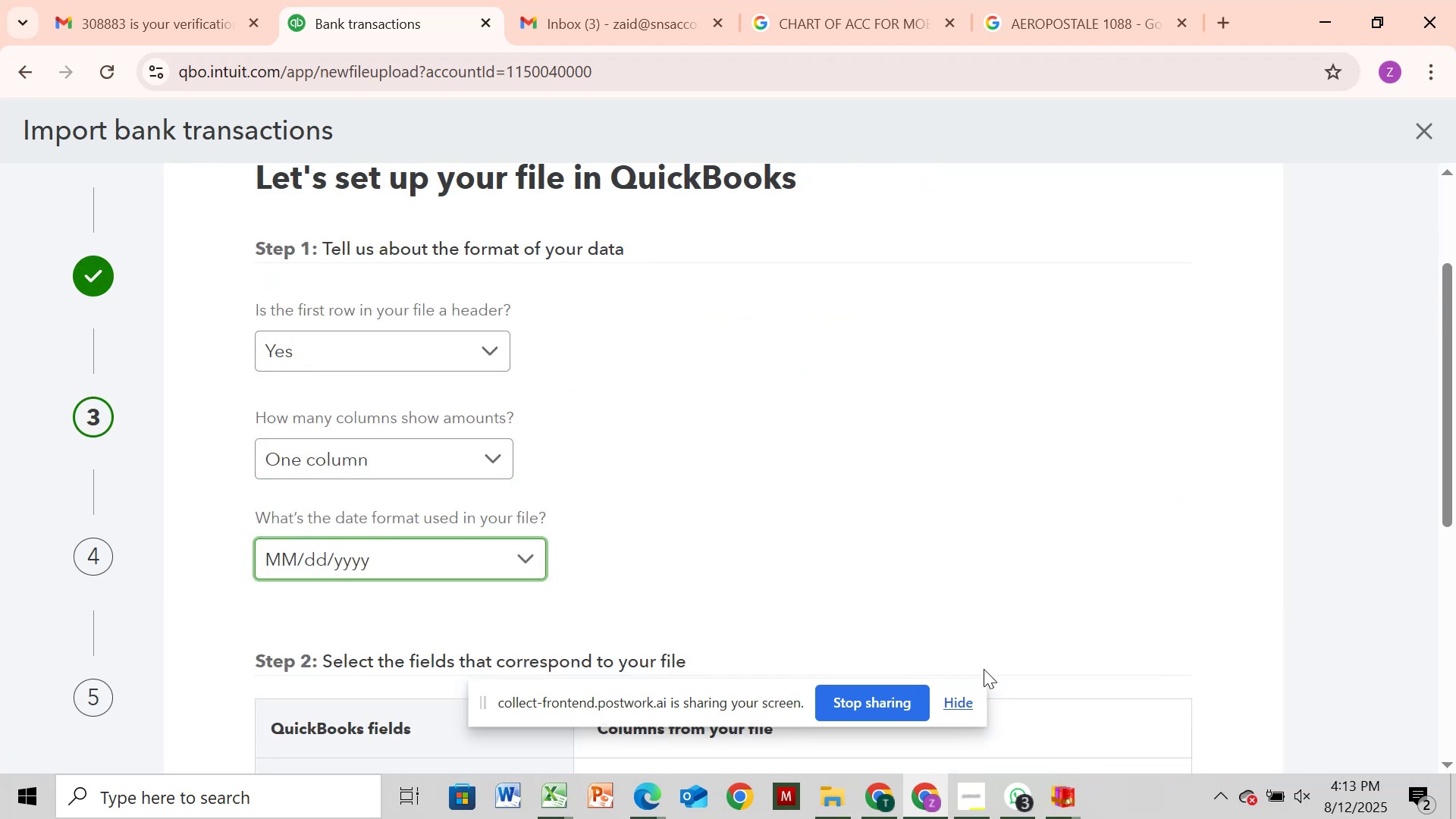 
scroll: coordinate [1044, 572], scroll_direction: down, amount: 6.0
 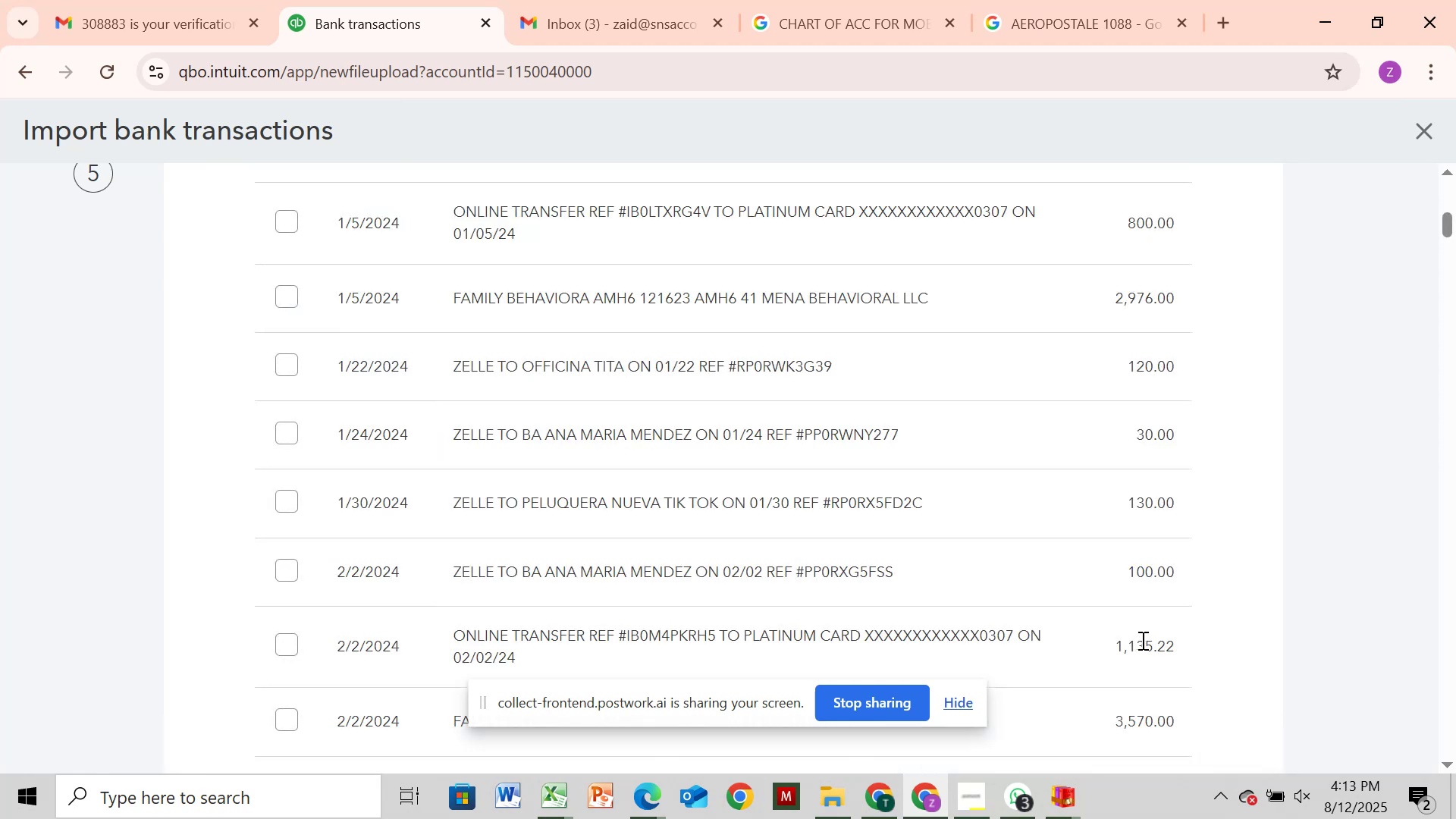 
wait(10.92)
 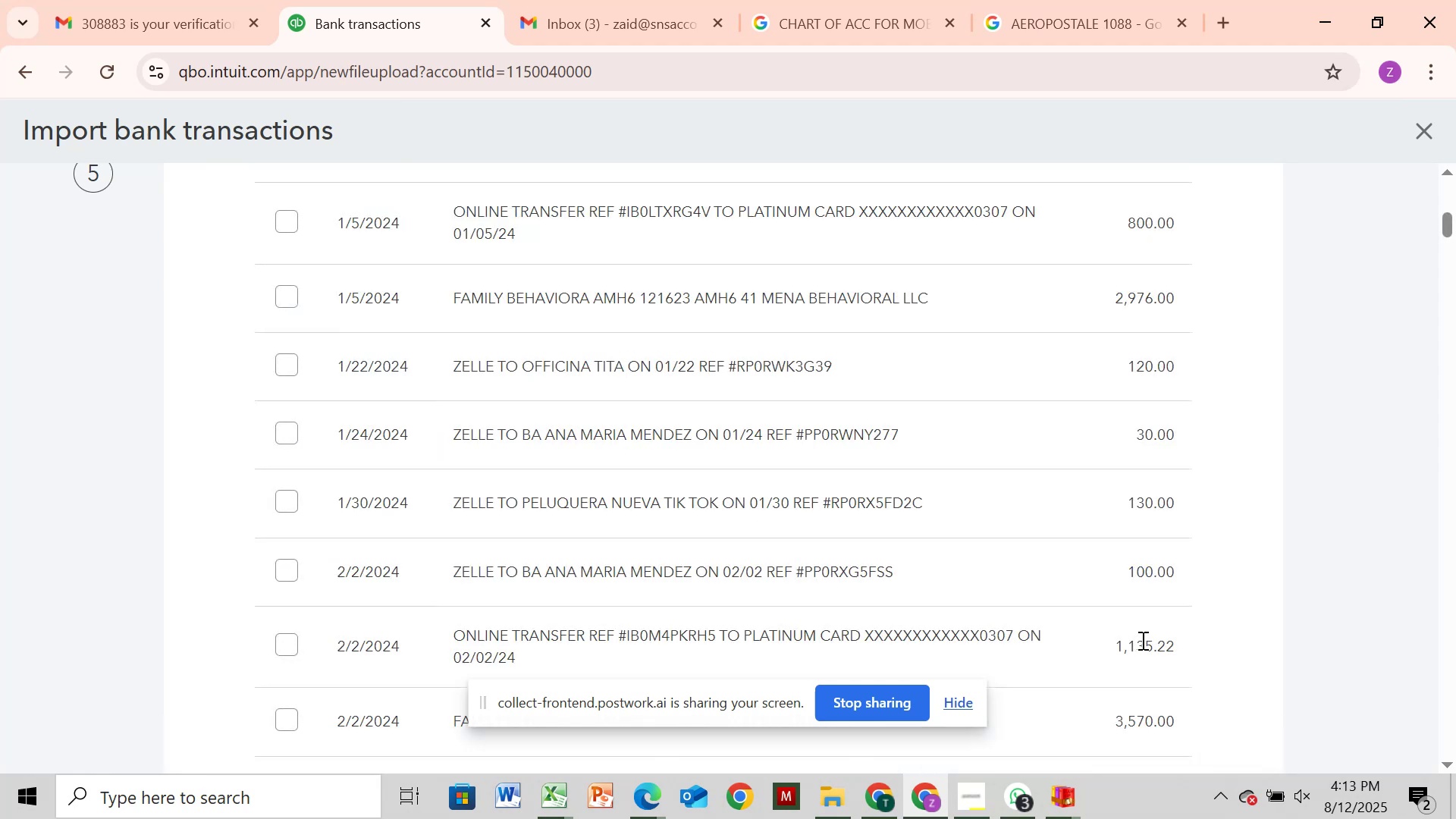 
mouse_move([512, 790])
 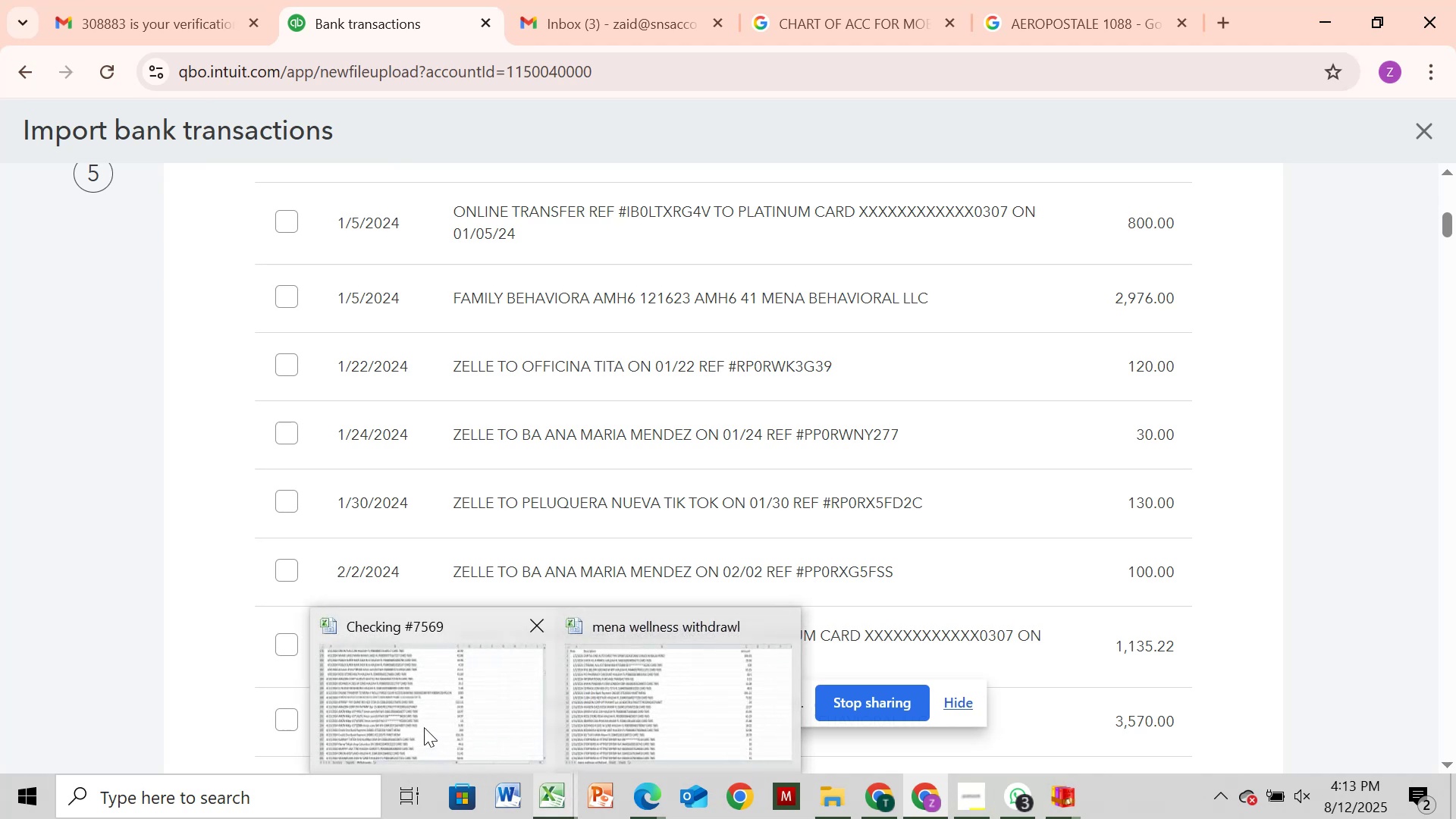 
left_click([424, 727])
 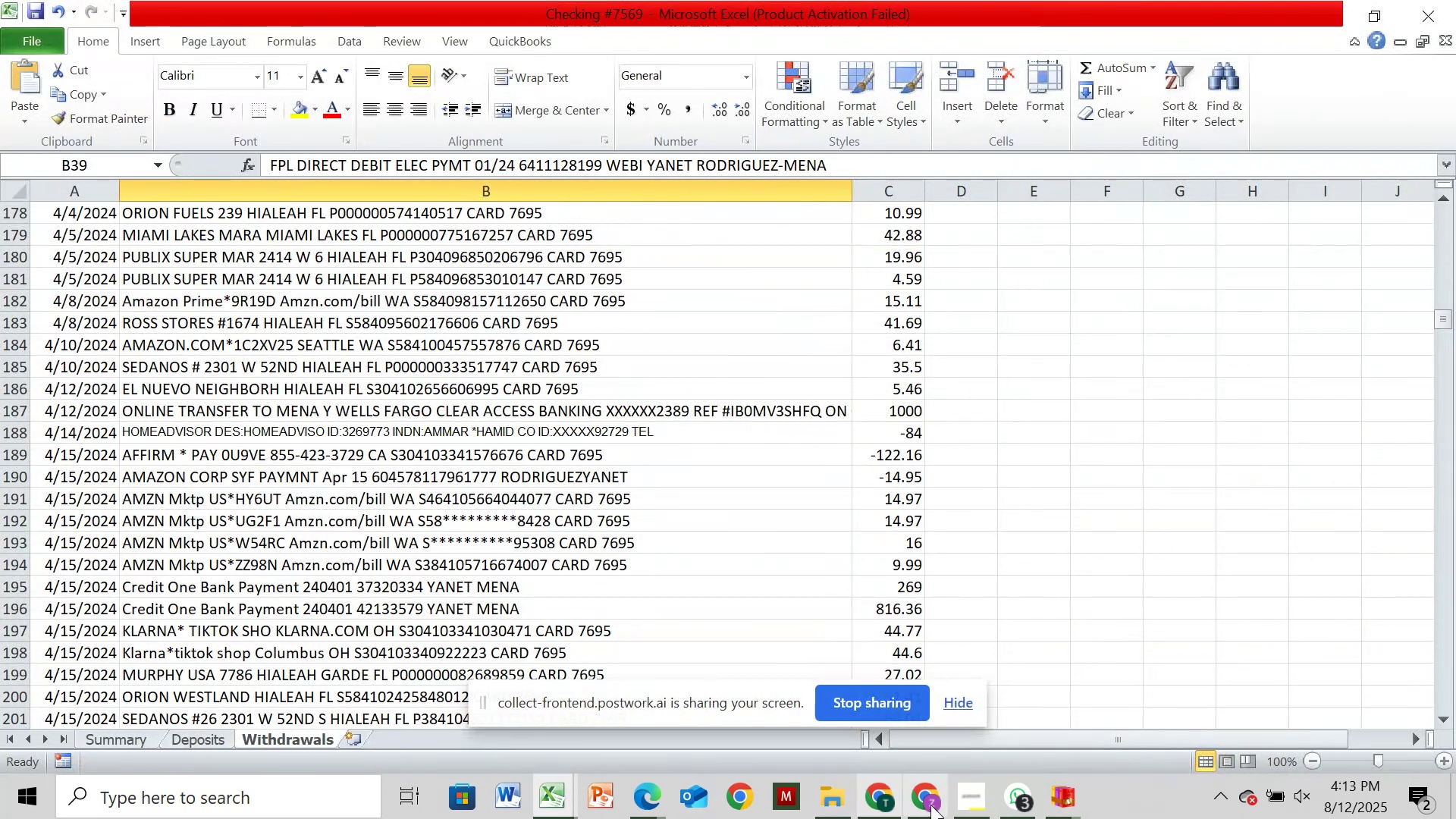 
left_click([925, 806])
 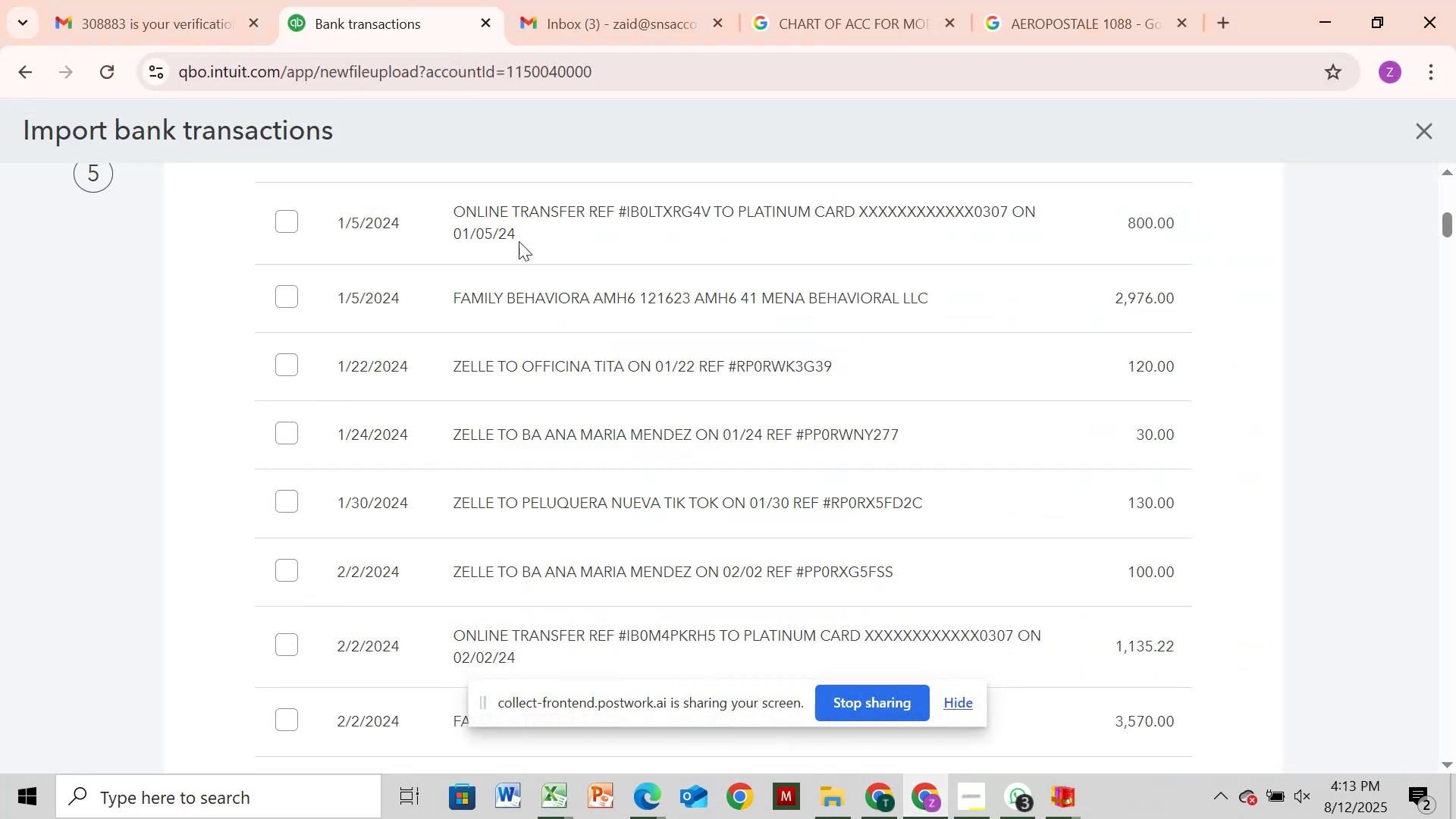 
scroll: coordinate [459, 580], scroll_direction: up, amount: 12.0
 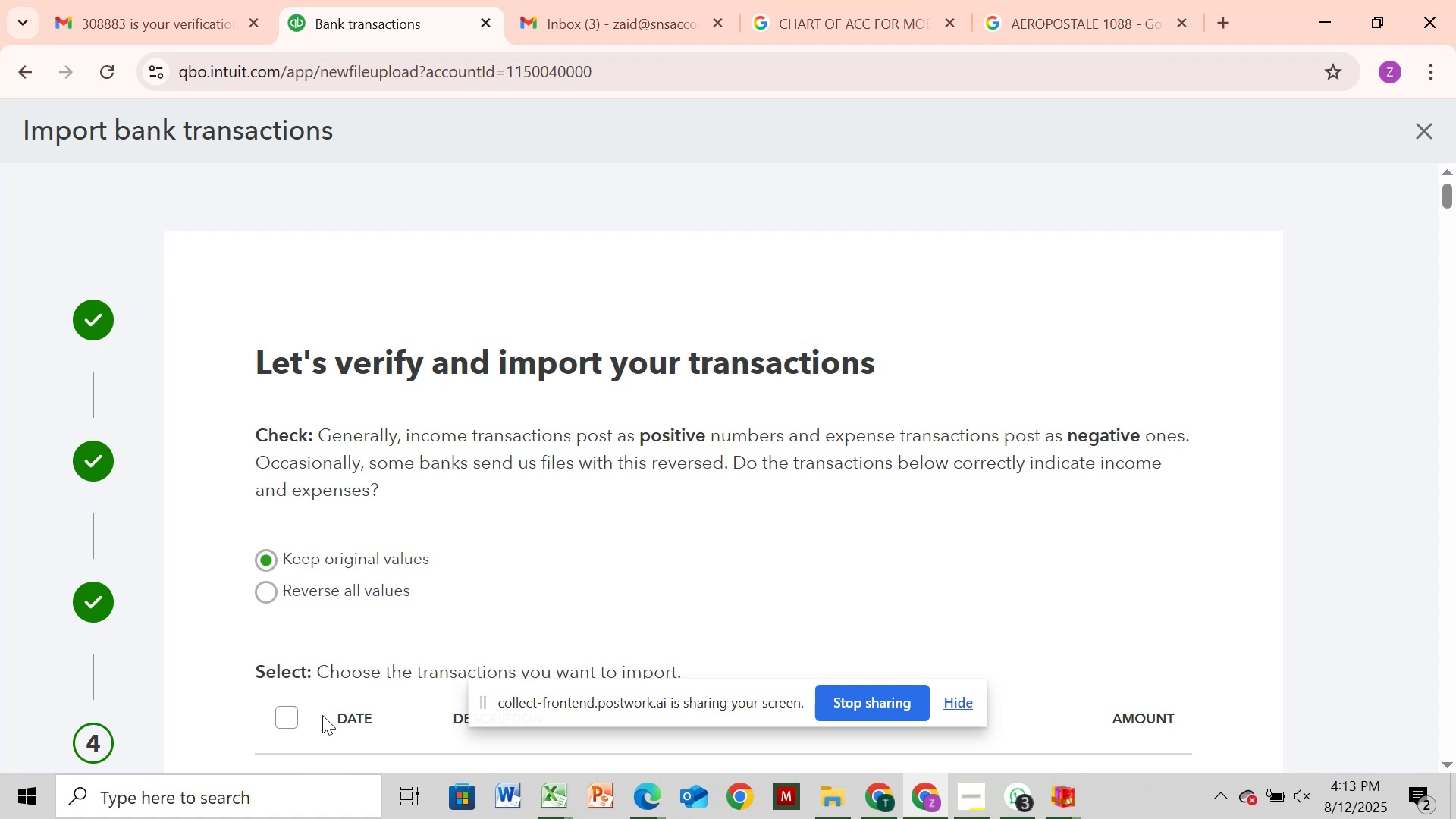 
left_click([288, 723])
 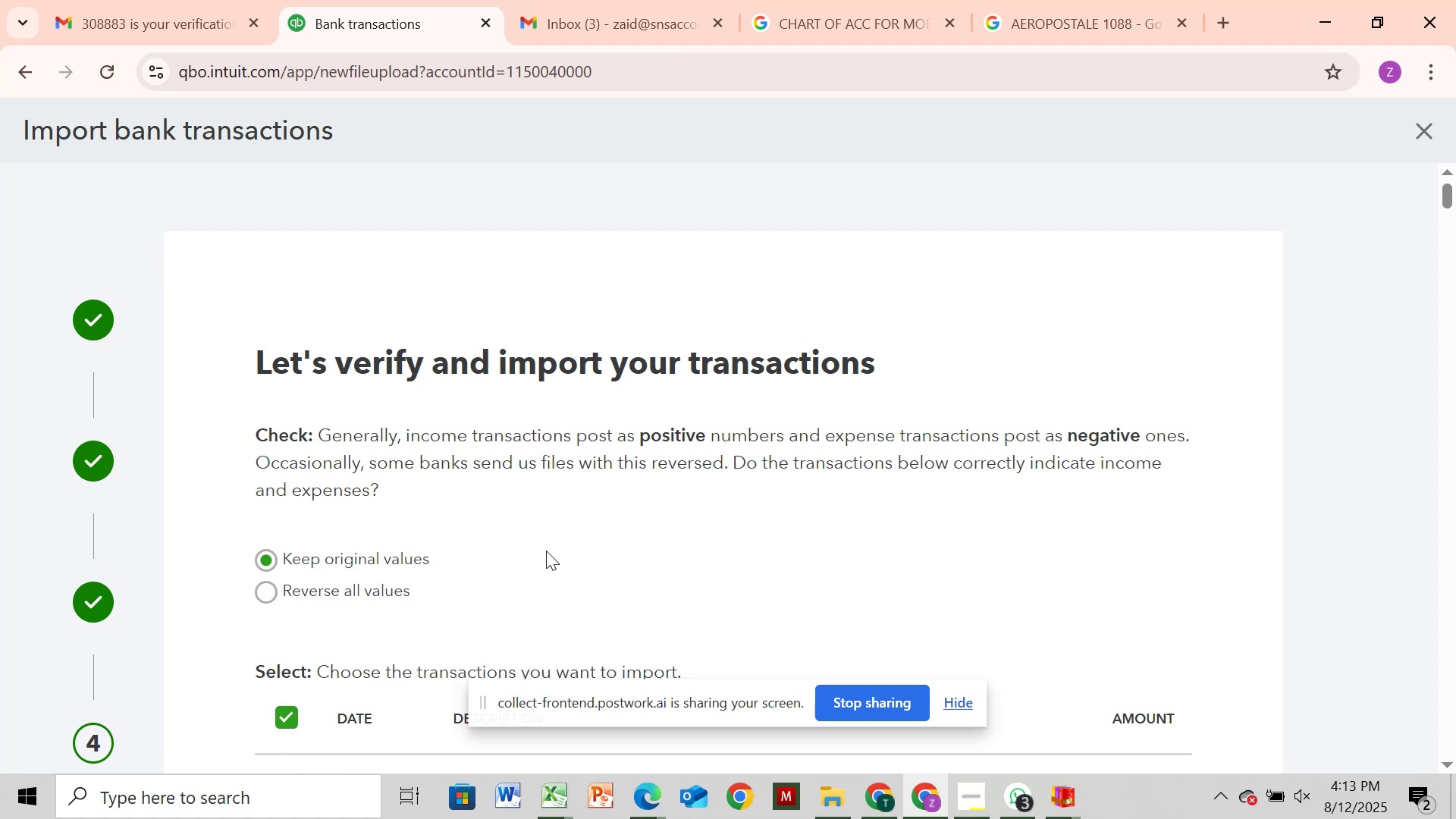 
scroll: coordinate [546, 551], scroll_direction: down, amount: 126.0
 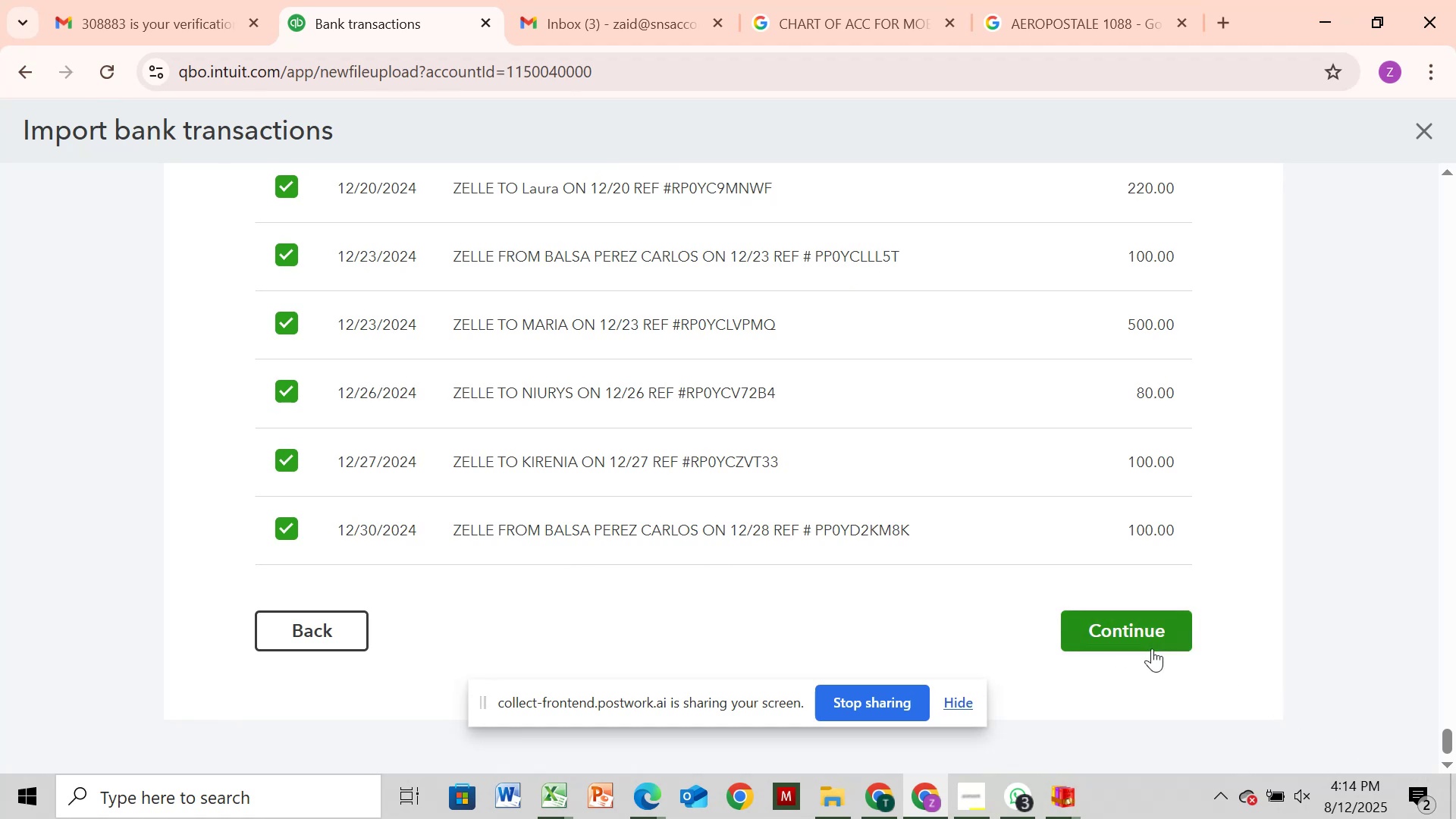 
left_click([1152, 648])
 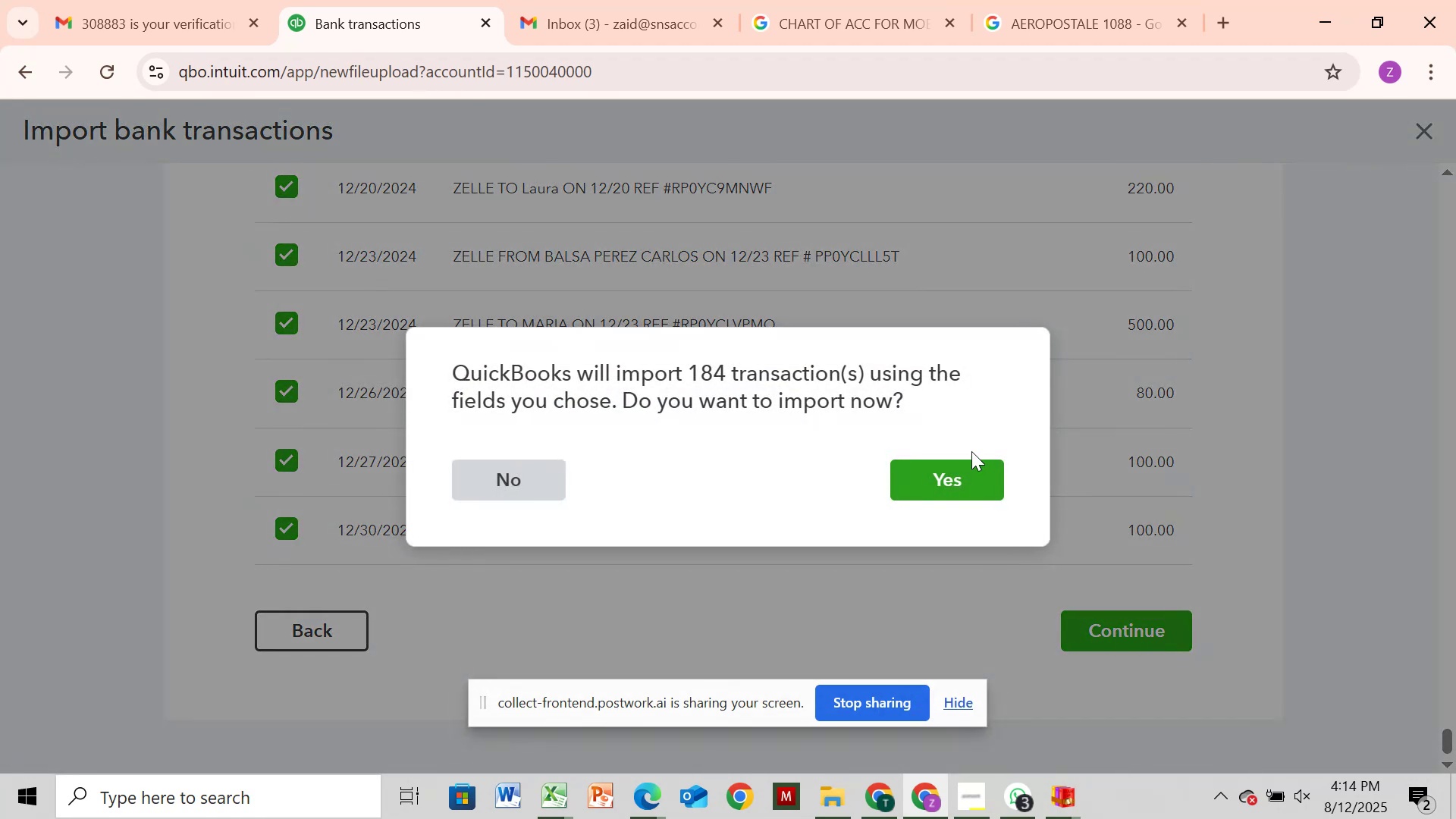 
left_click([965, 485])
 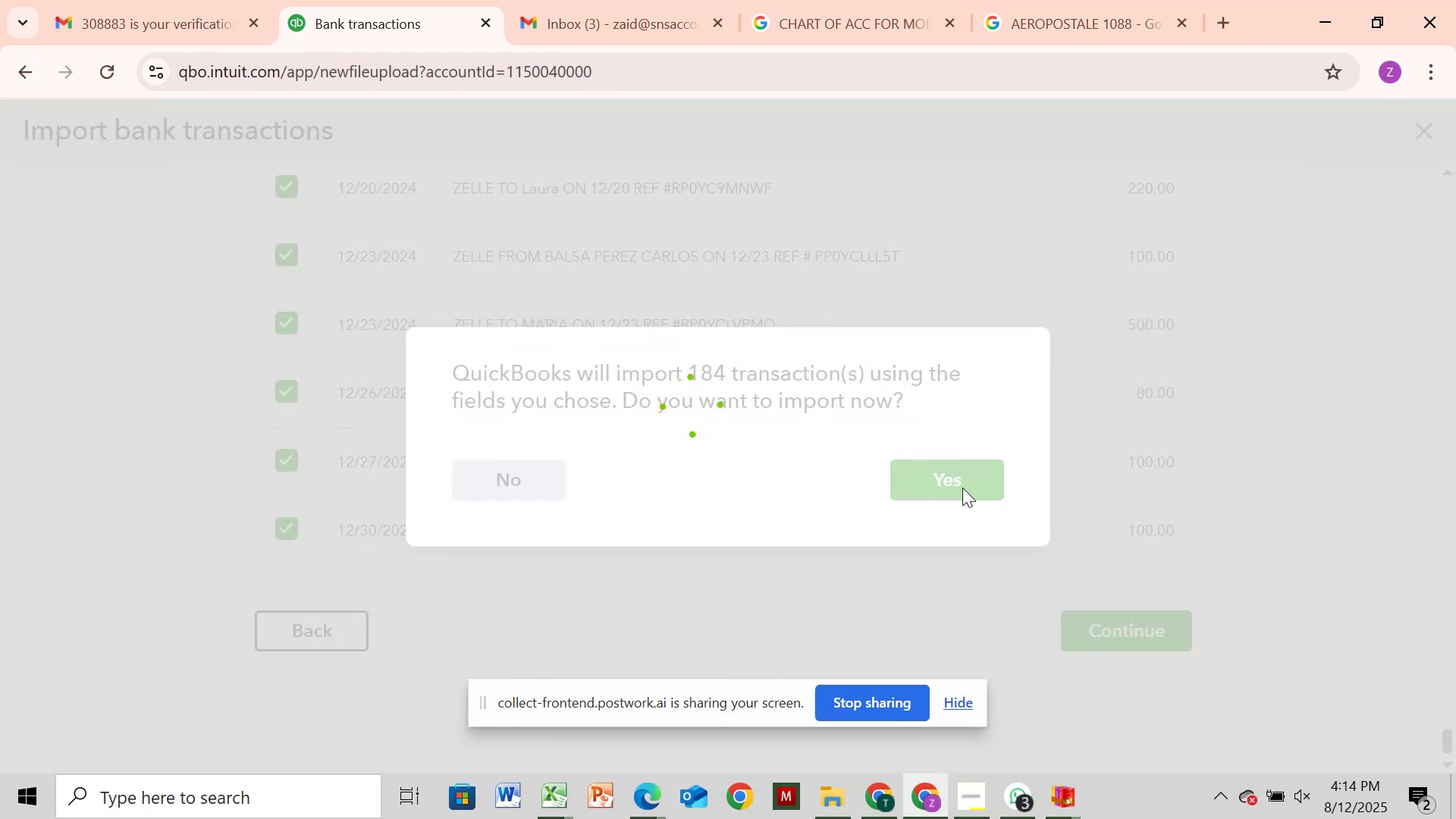 
wait(11.29)
 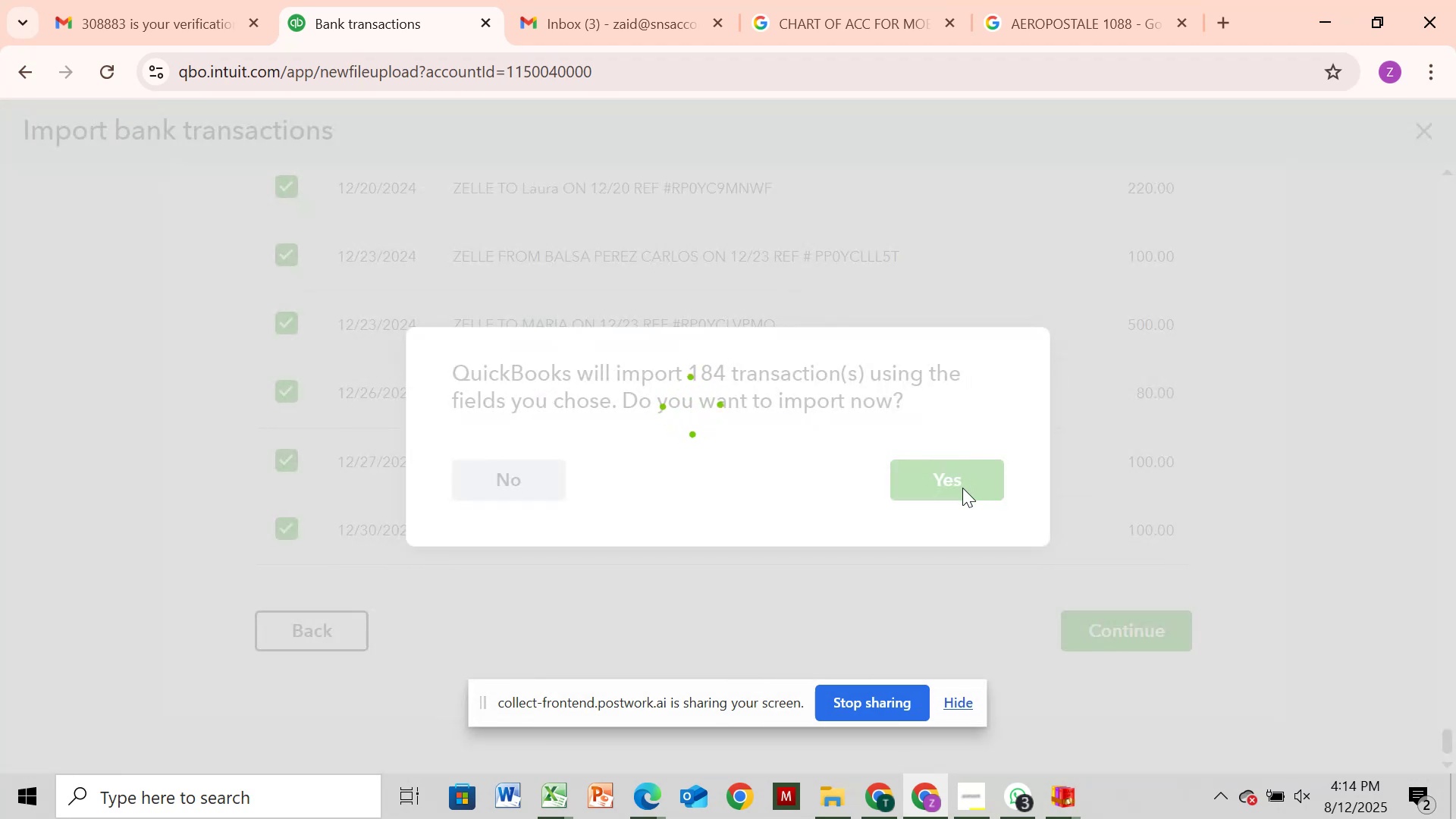 
left_click([1153, 321])
 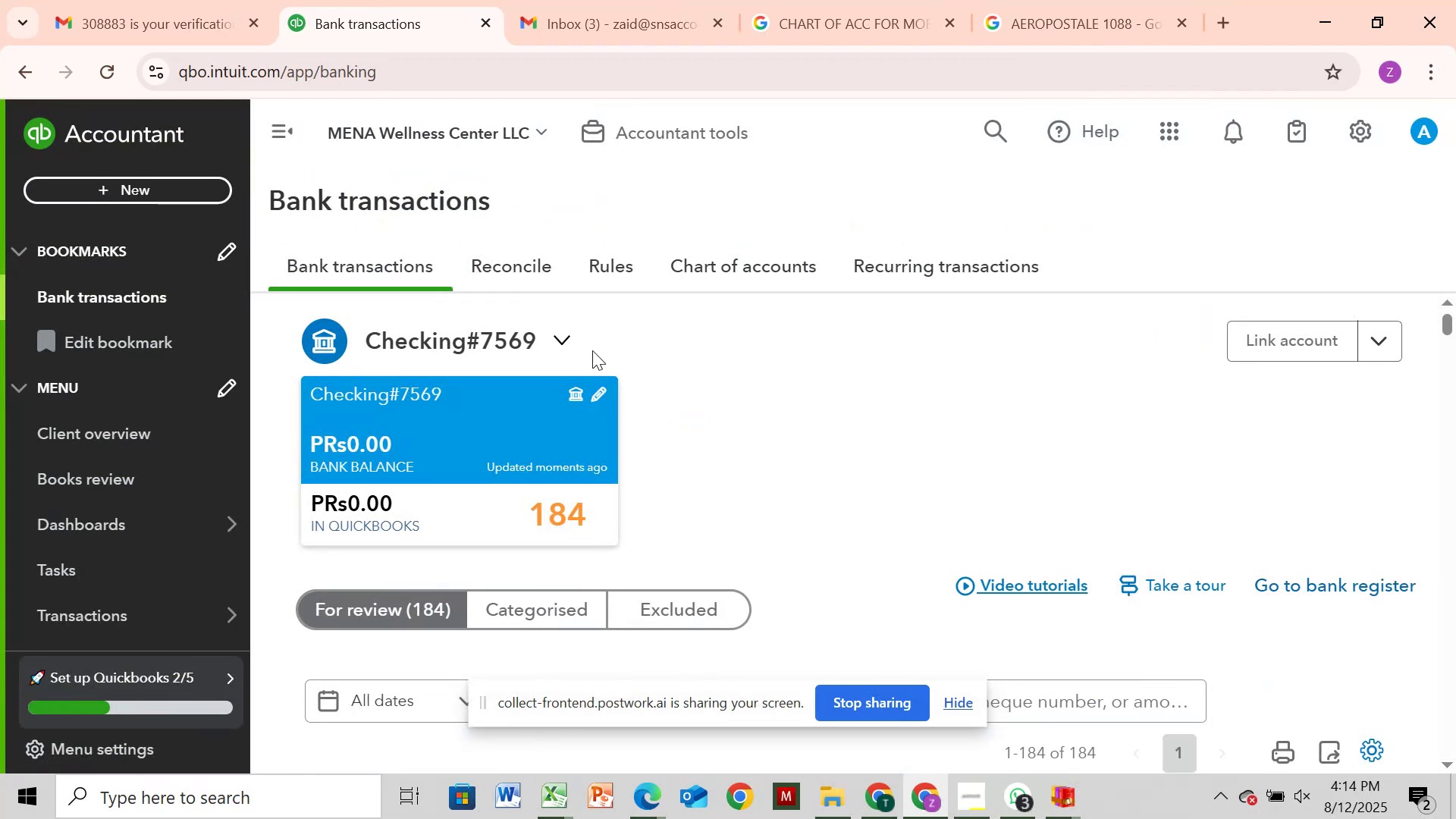 
wait(5.69)
 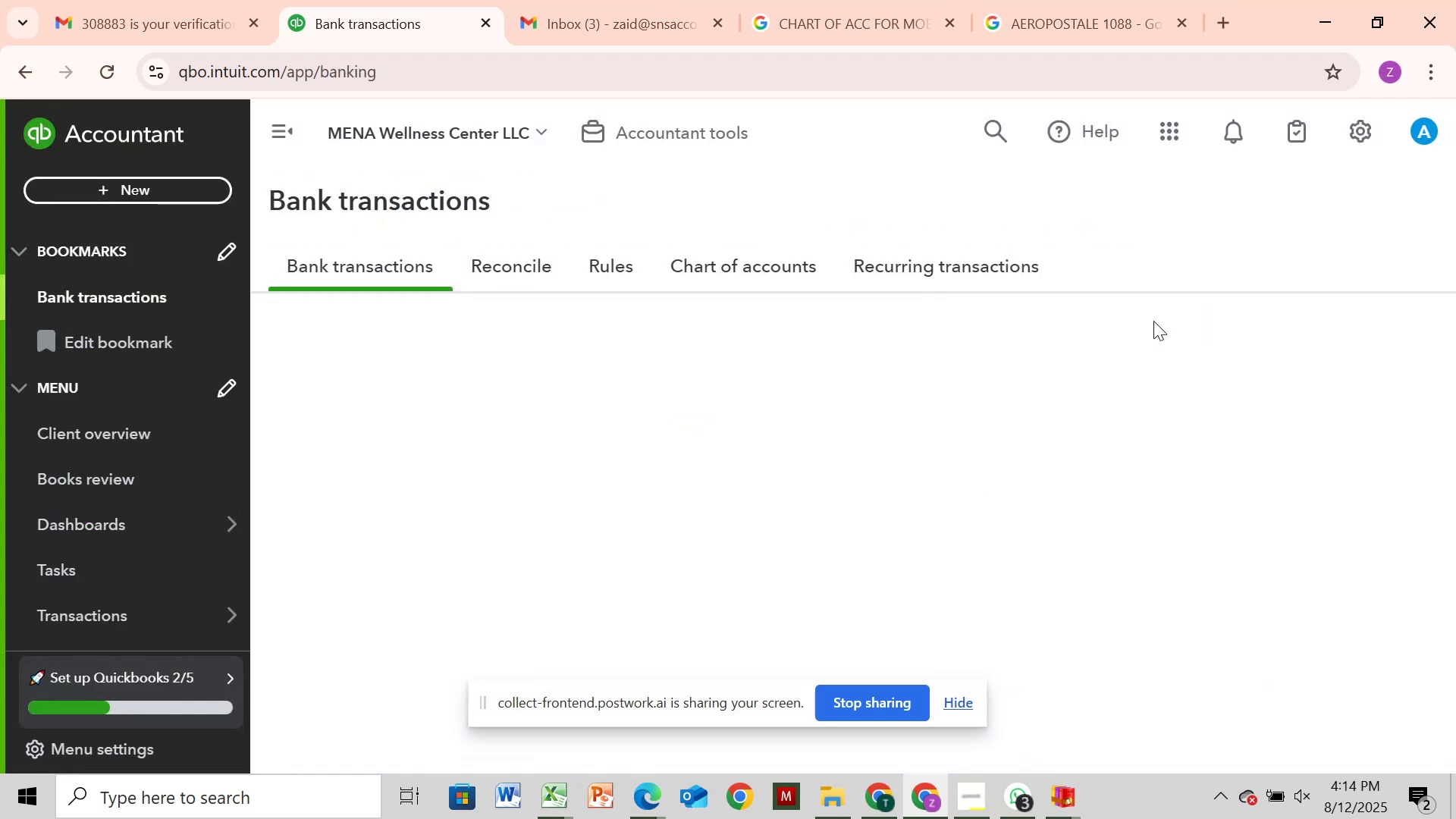 
left_click([1377, 341])
 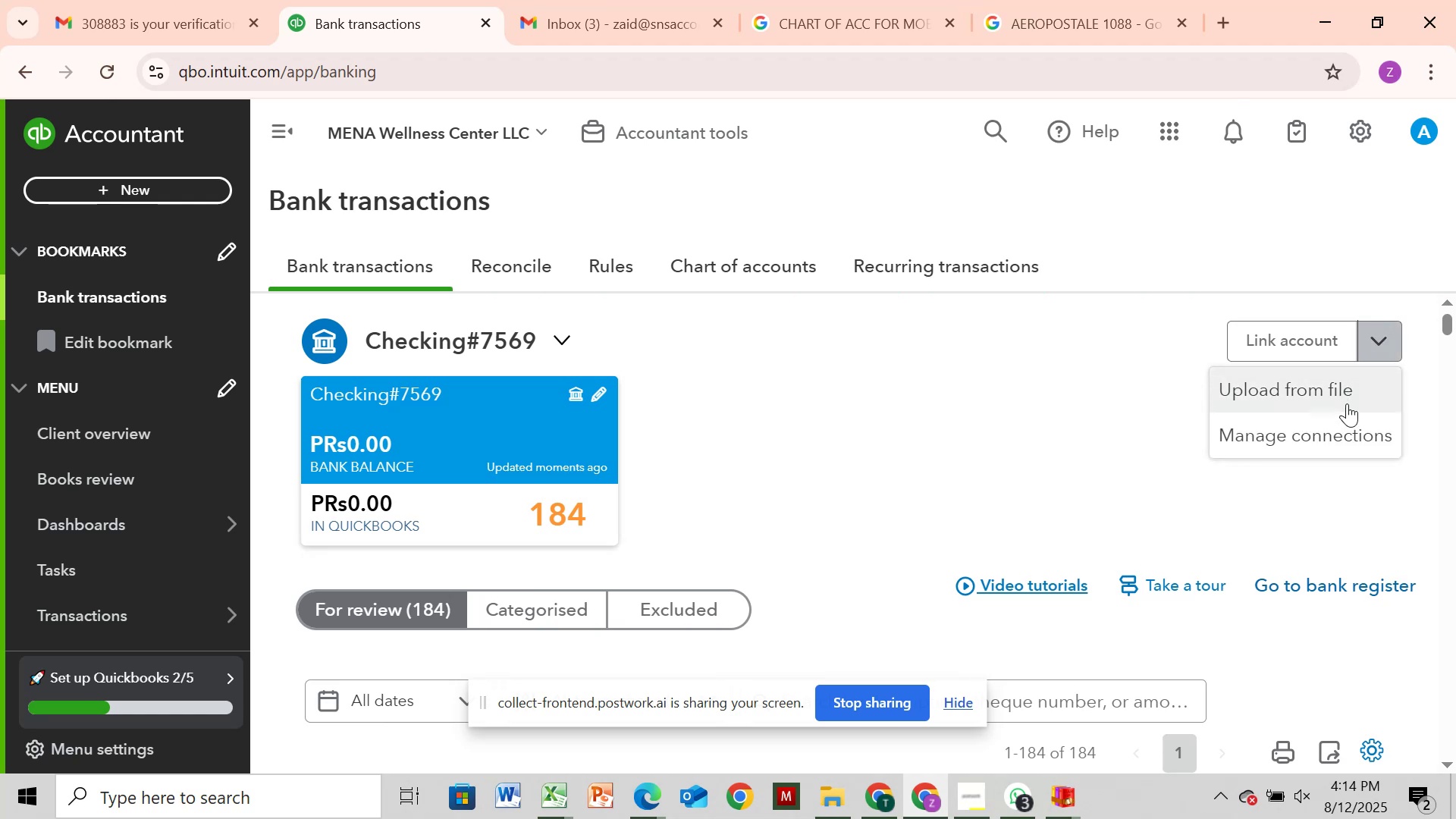 
wait(5.0)
 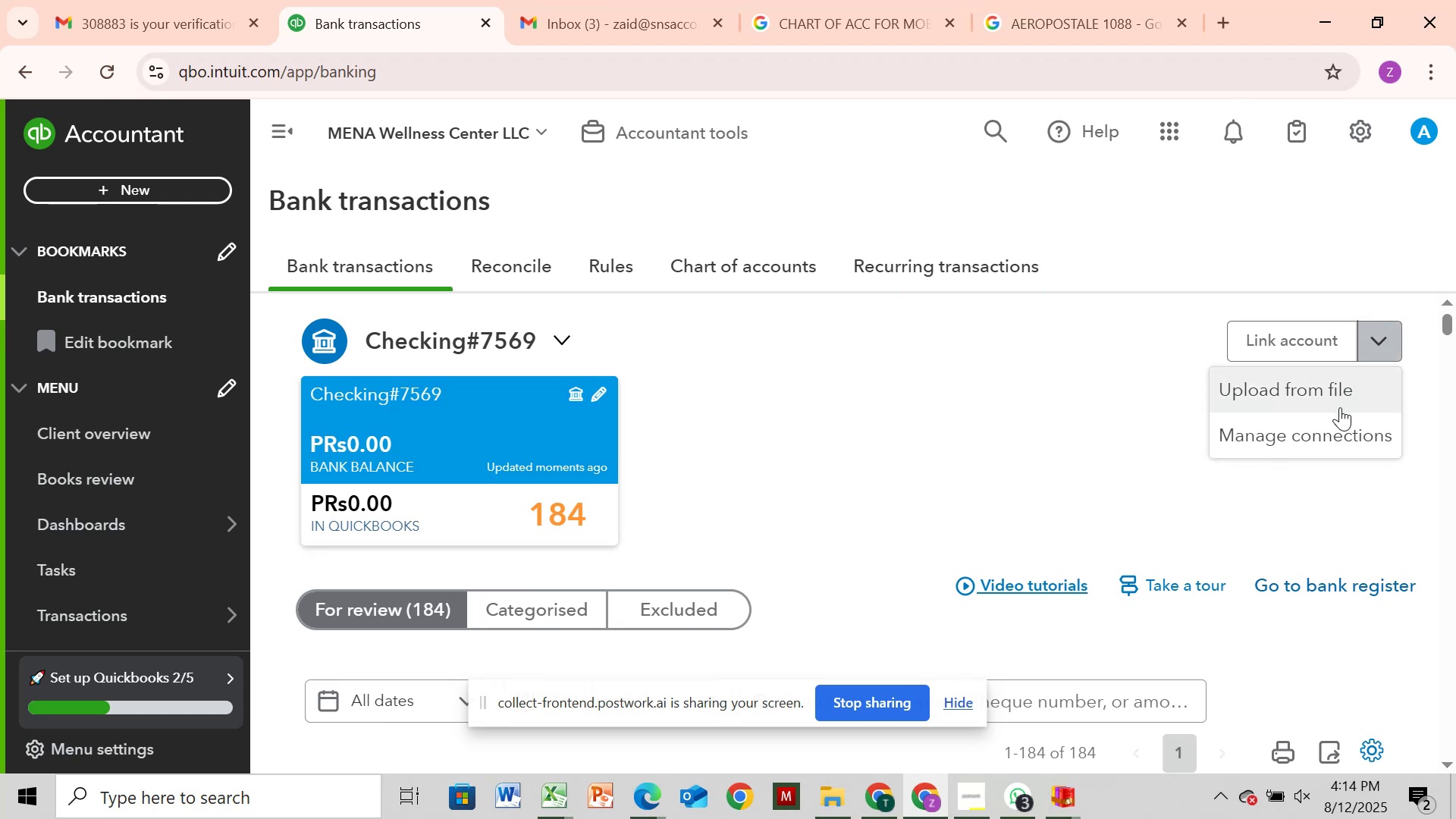 
left_click([1347, 403])
 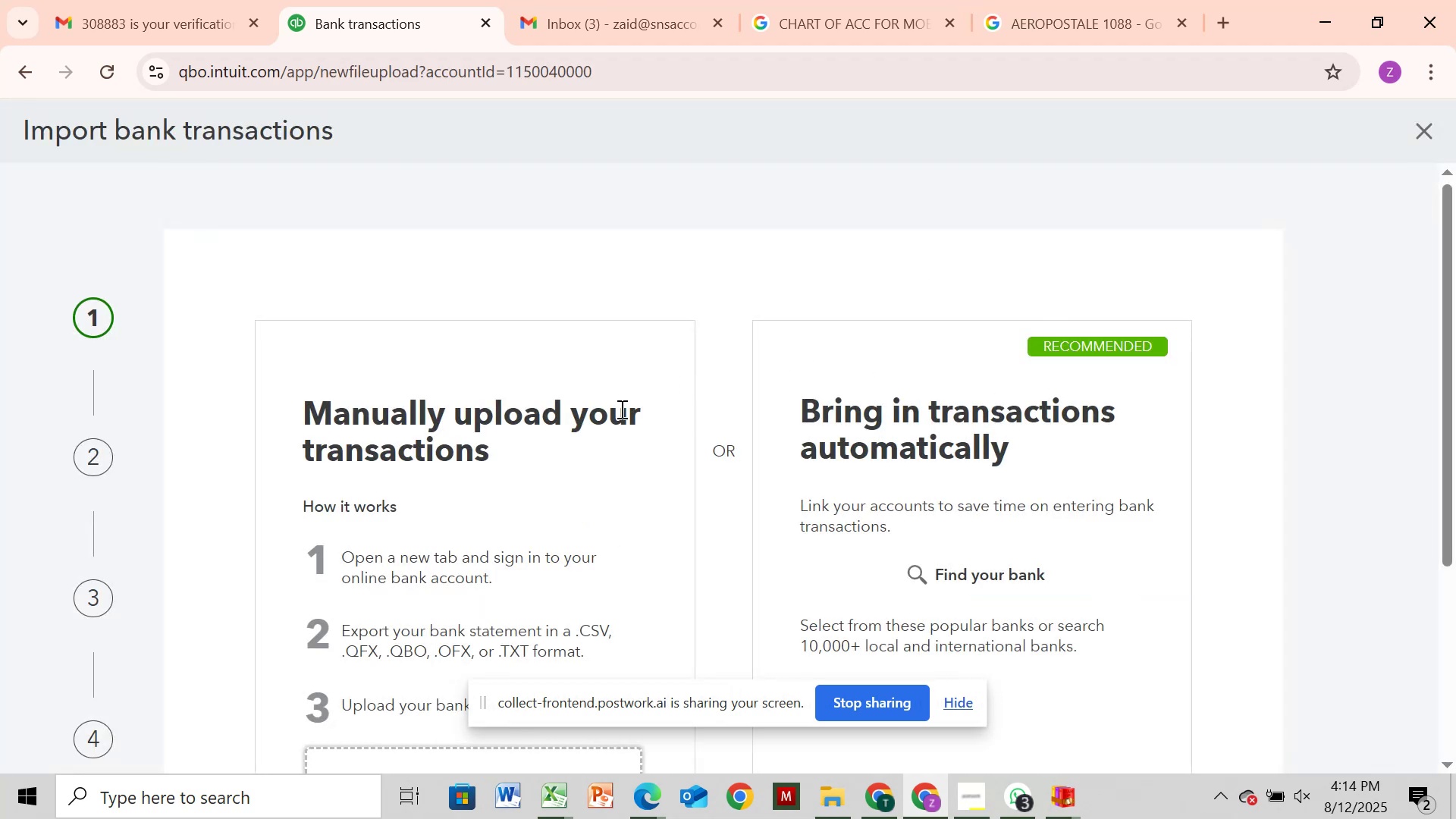 
scroll: coordinate [642, 390], scroll_direction: down, amount: 5.0
 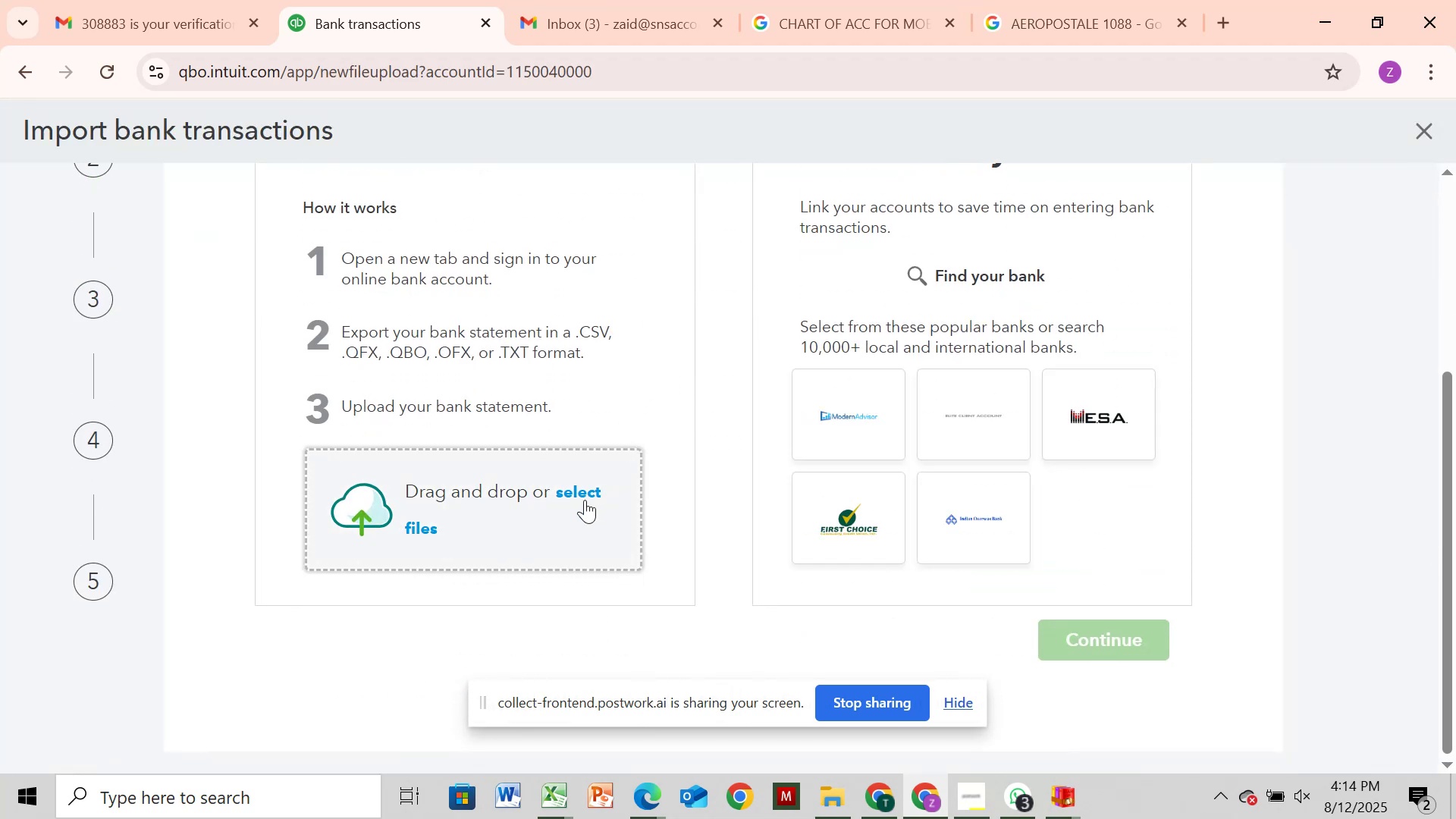 
left_click([585, 500])
 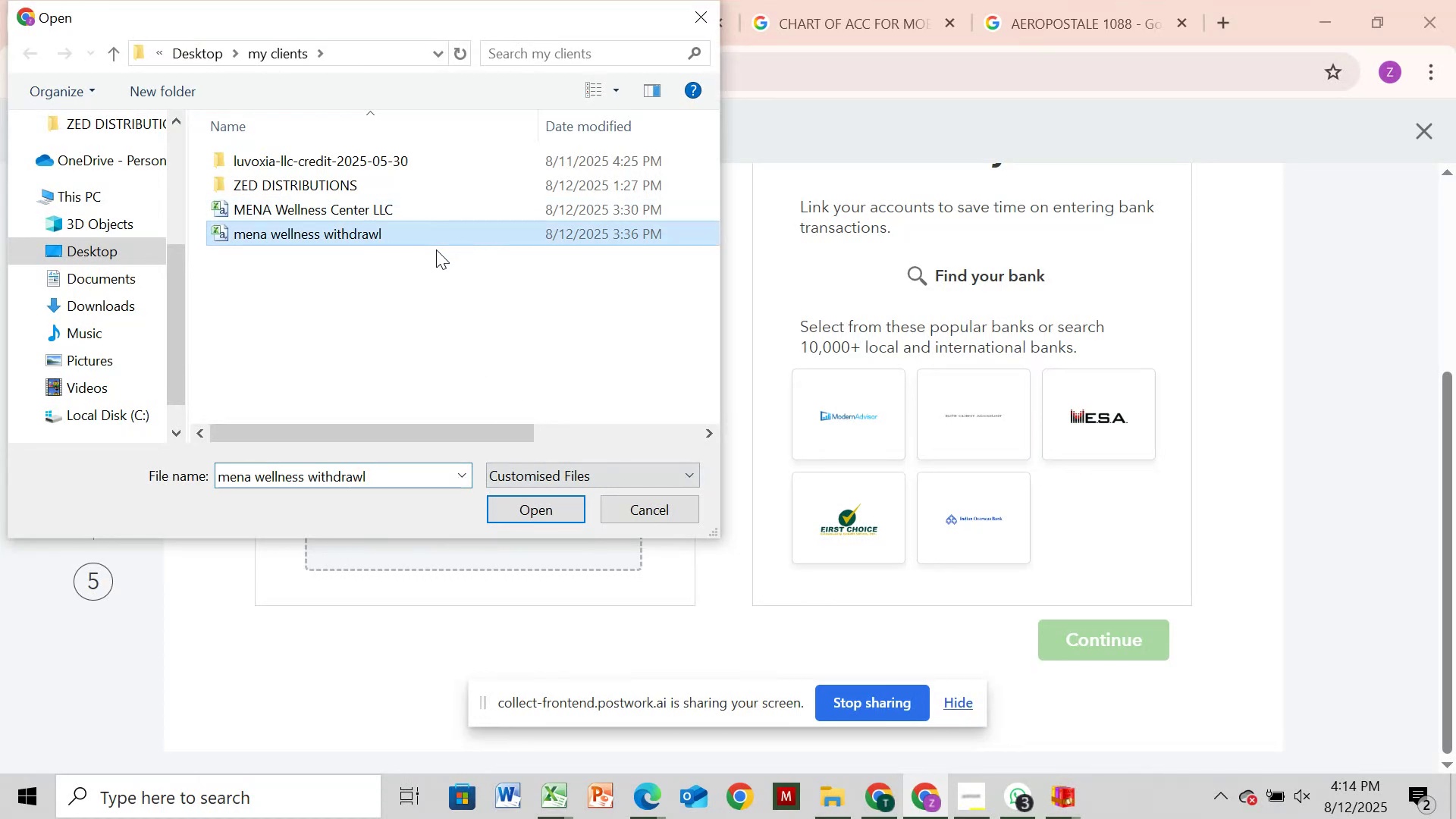 
left_click([506, 512])
 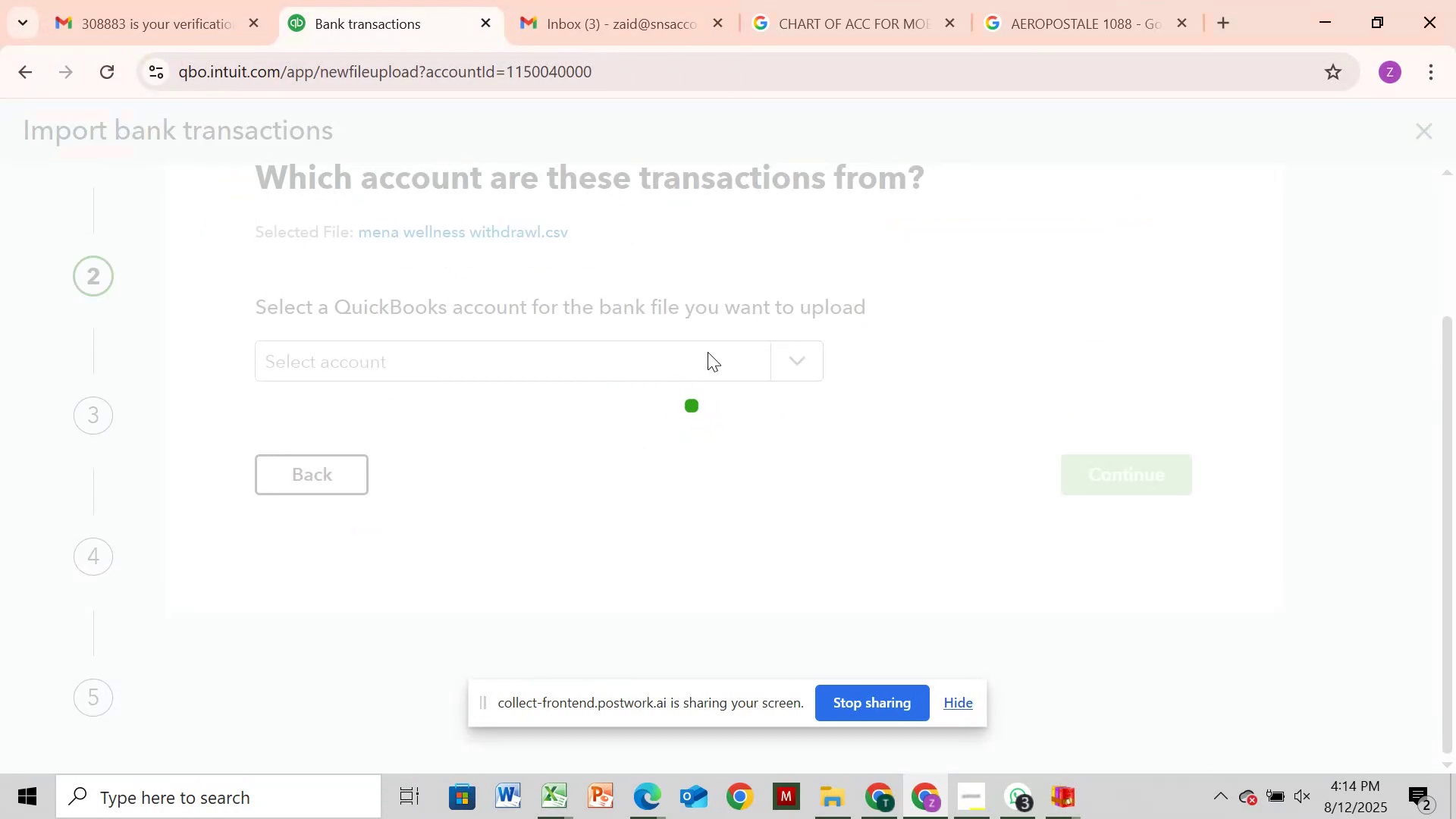 
left_click([689, 364])
 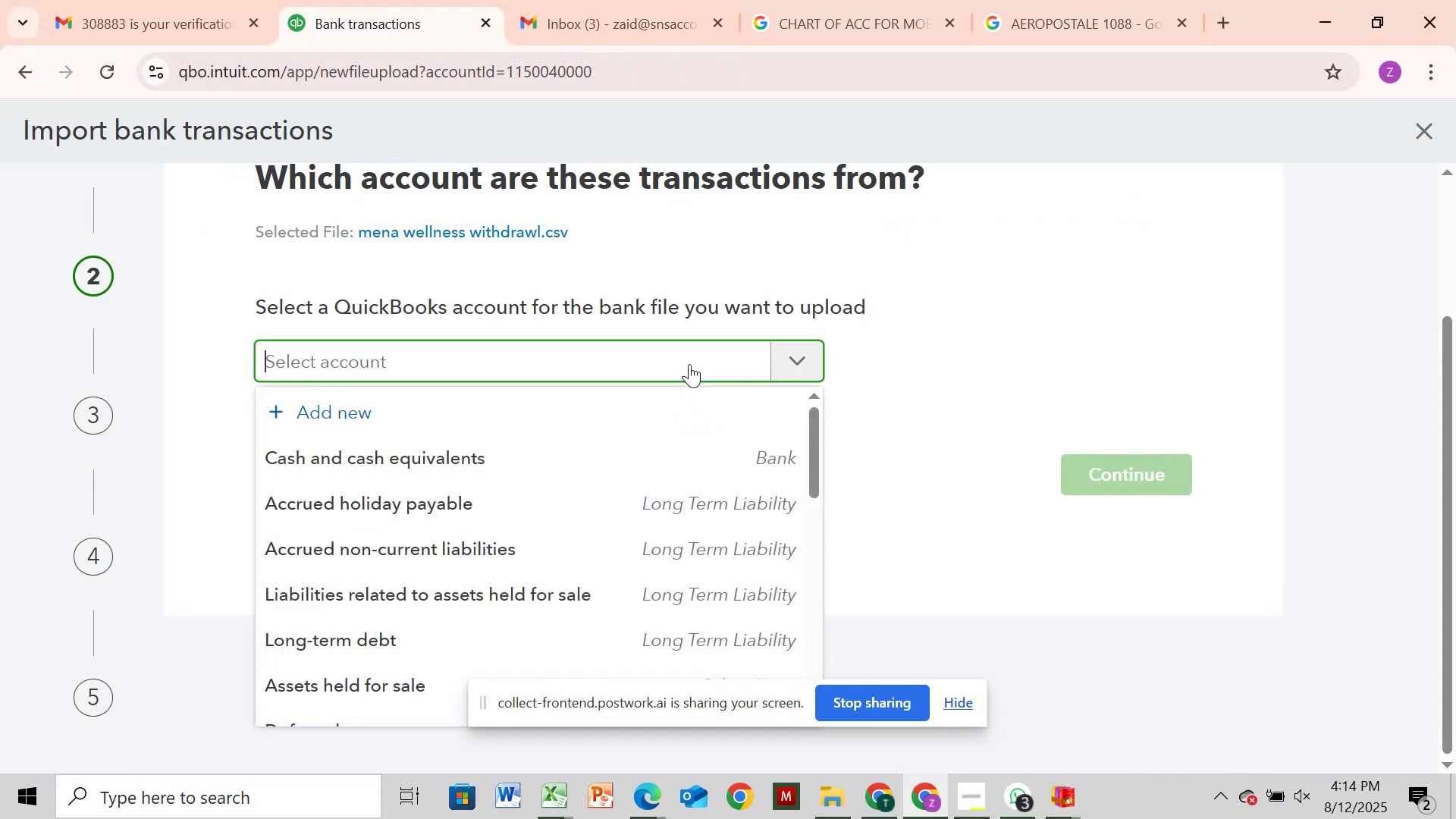 
type(ch)
 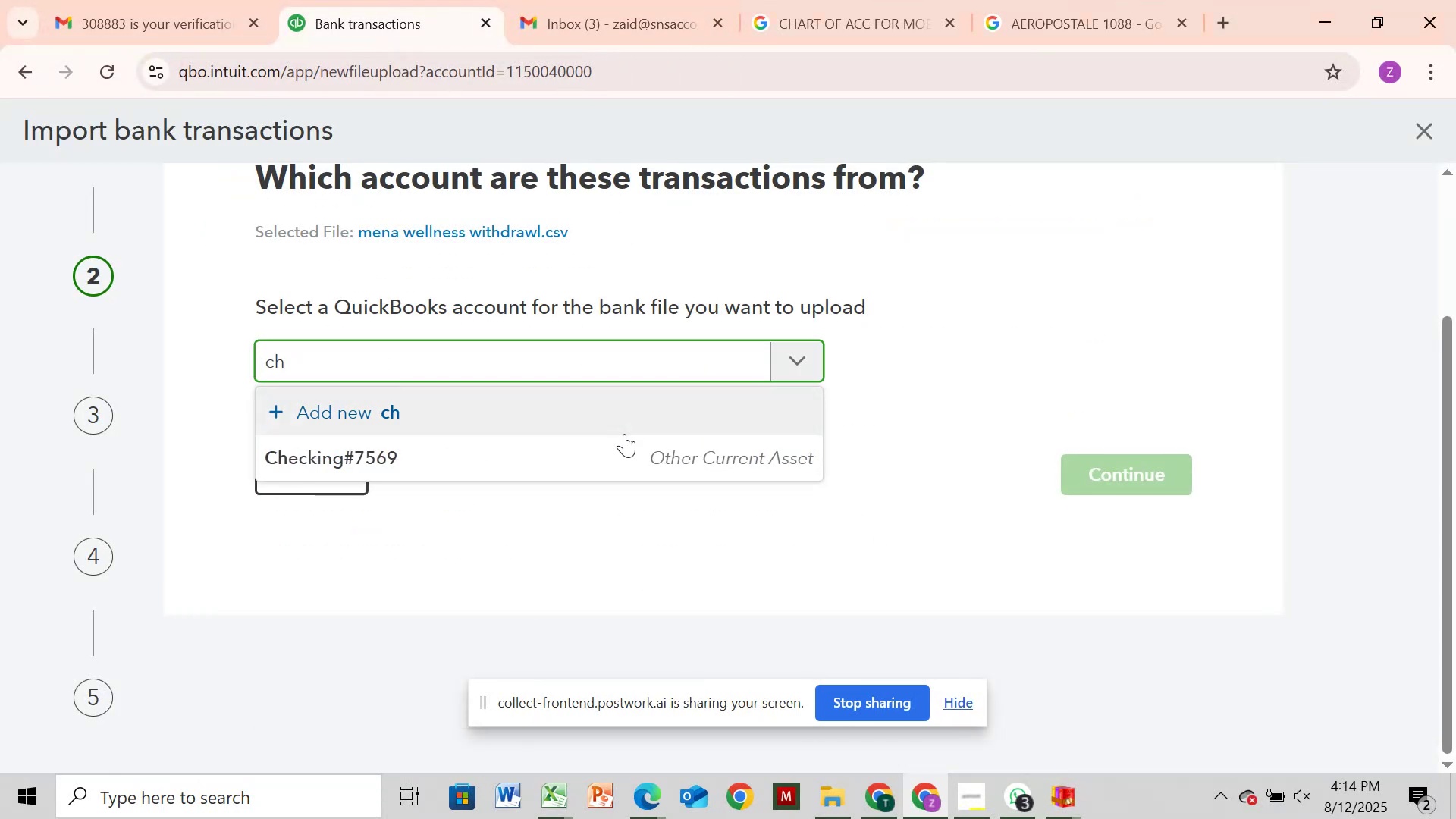 
left_click([618, 441])
 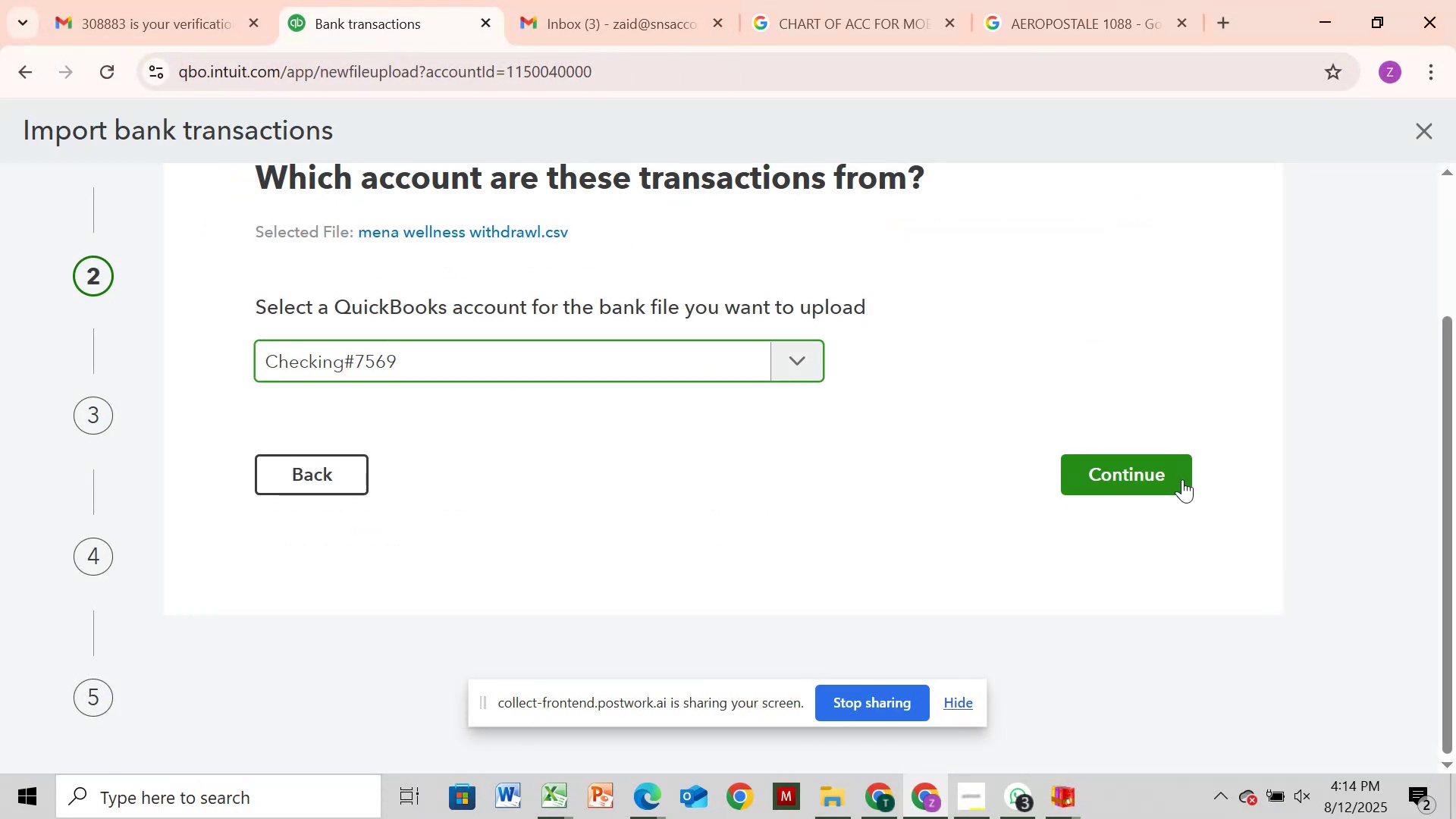 
left_click([1176, 479])
 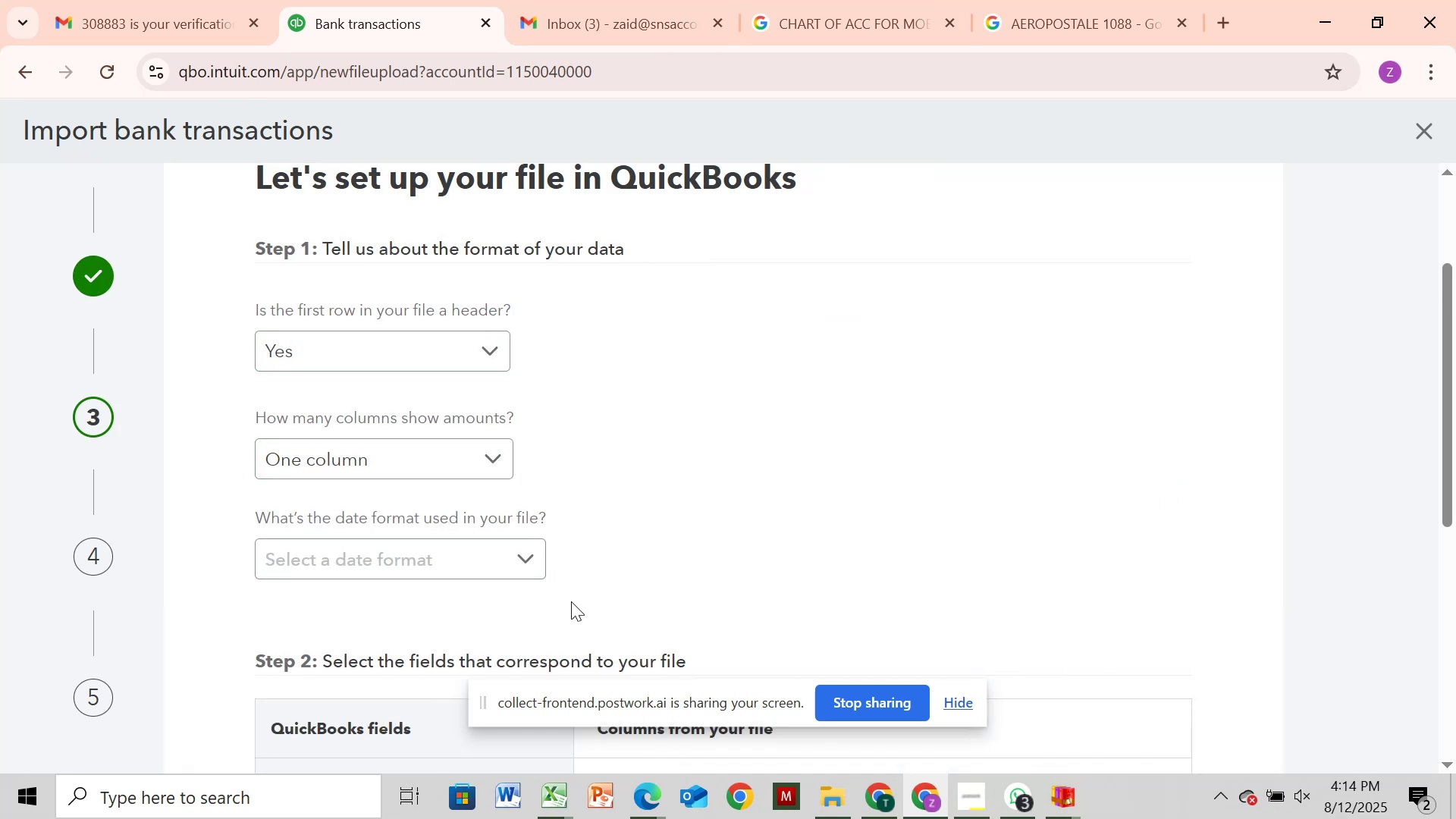 
left_click([500, 552])
 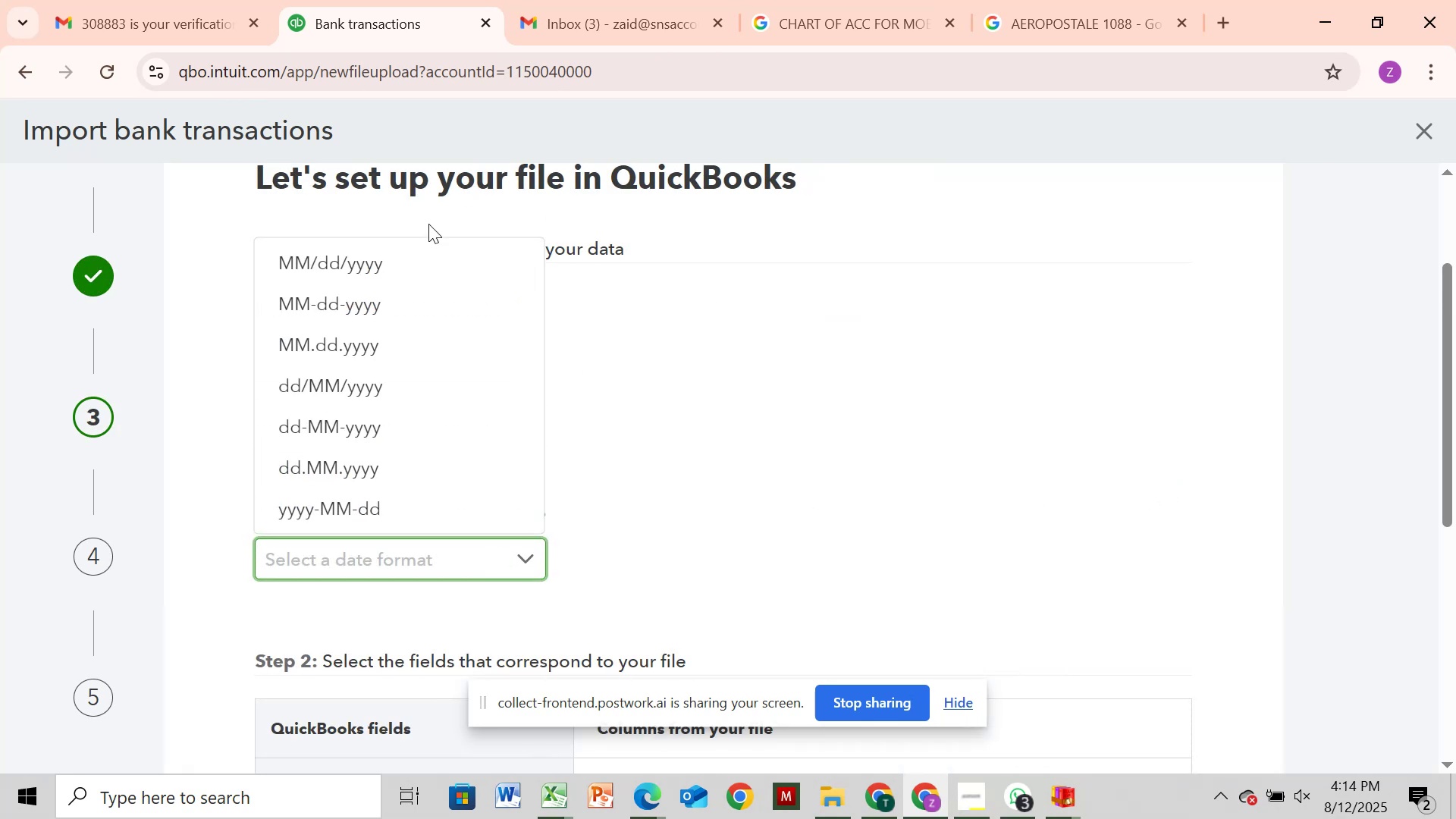 
left_click([413, 261])
 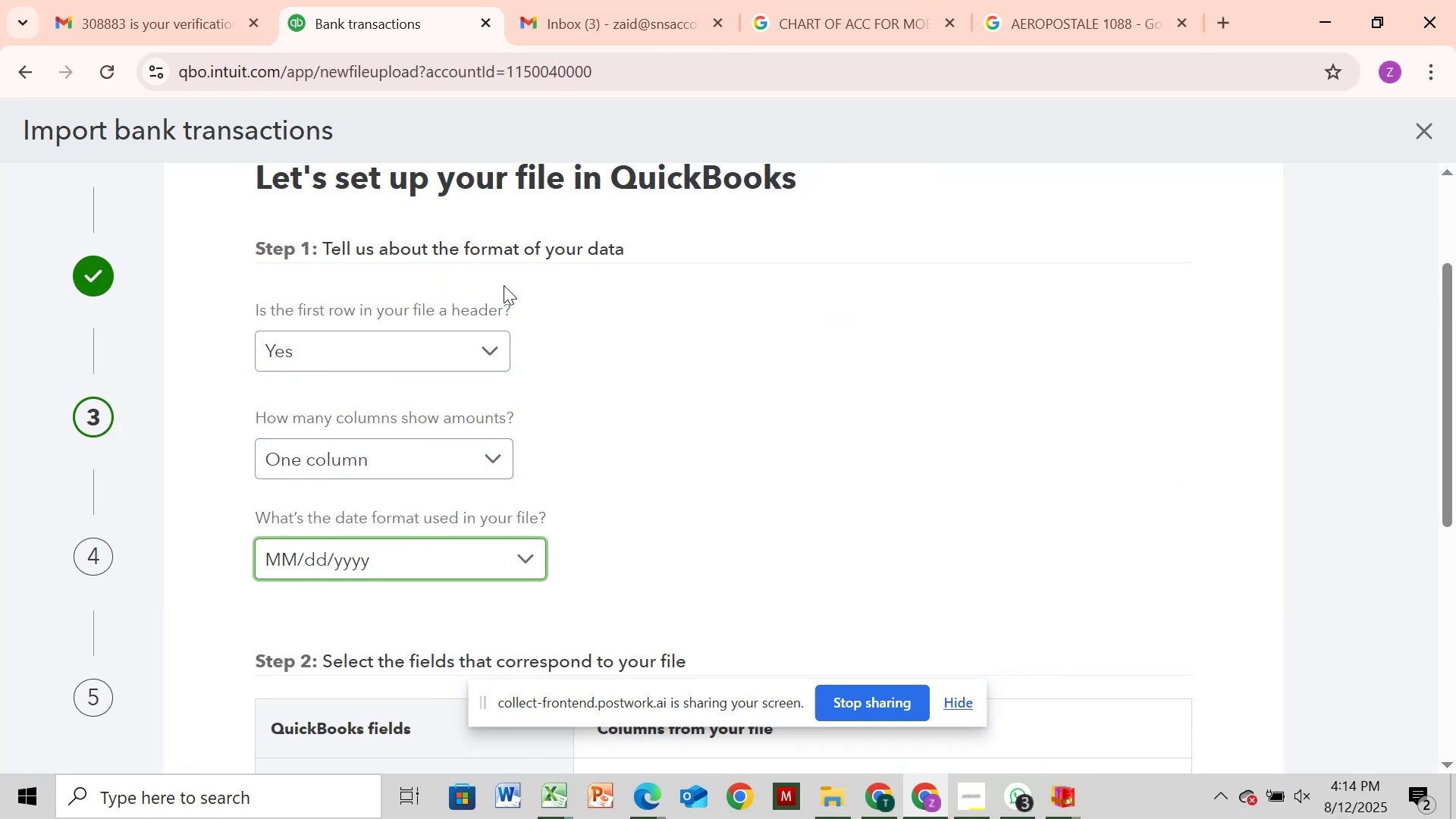 
scroll: coordinate [532, 321], scroll_direction: down, amount: 8.0
 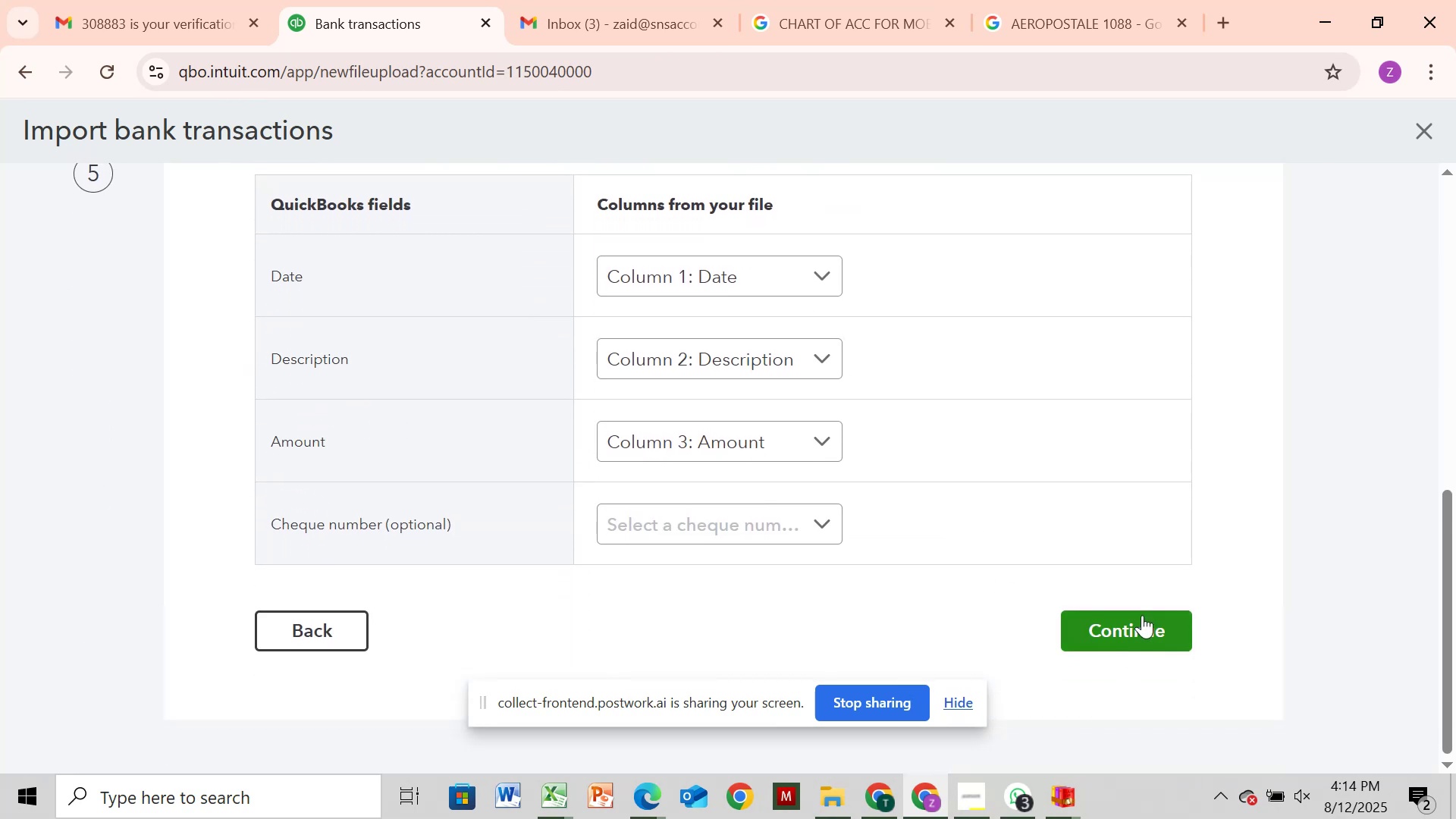 
left_click([1127, 634])
 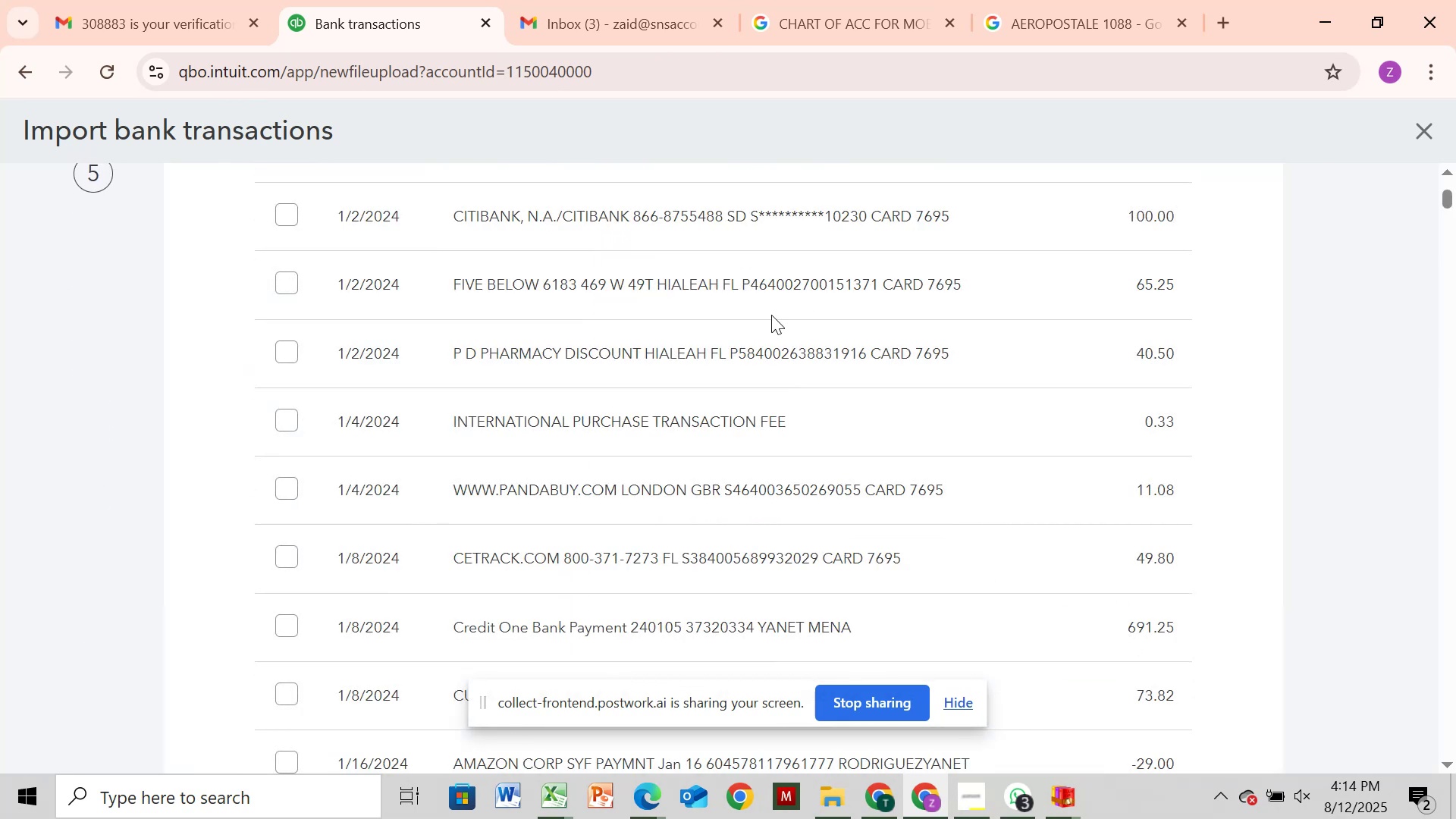 
scroll: coordinate [521, 217], scroll_direction: down, amount: 5.0
 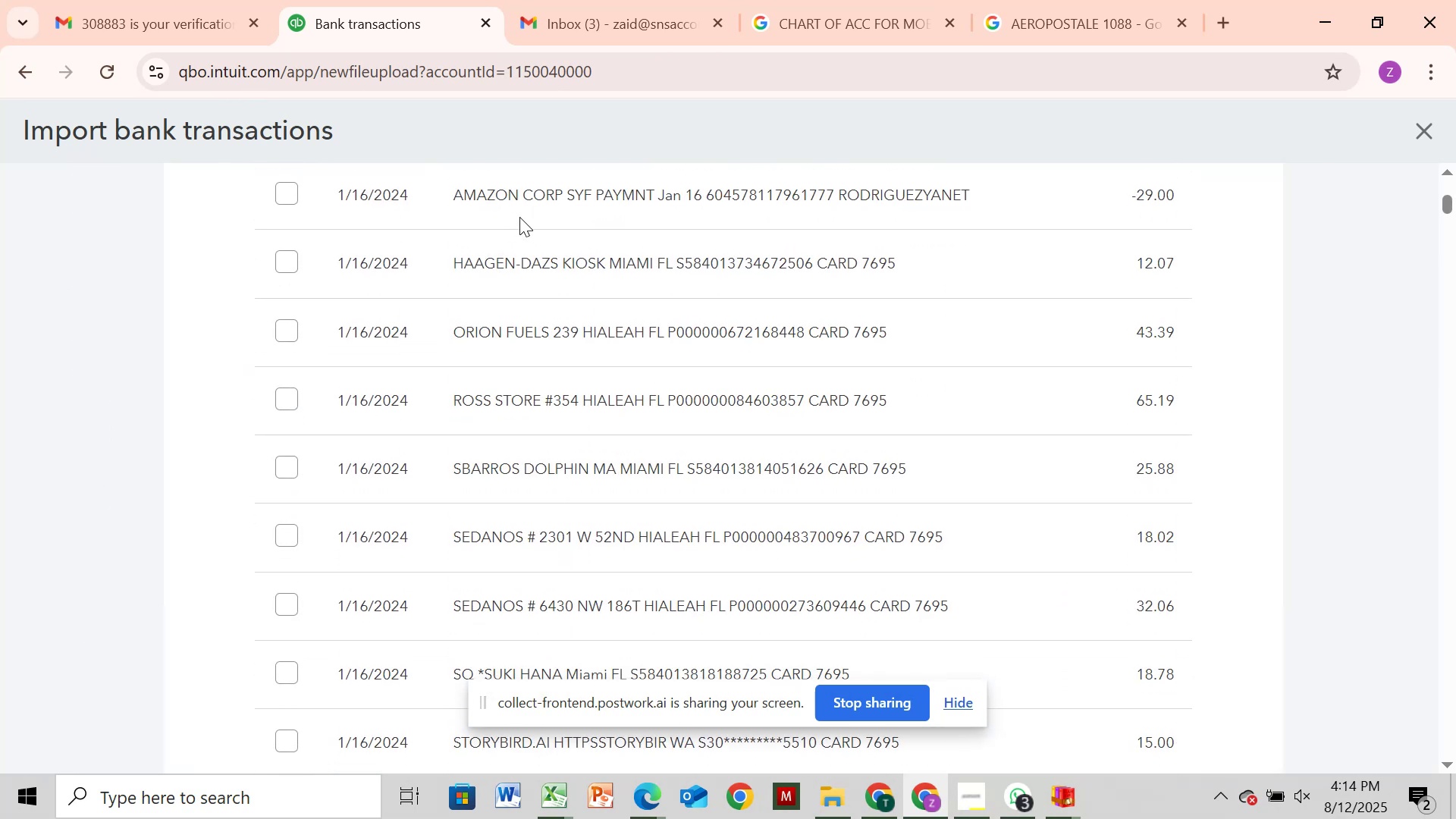 
scroll: coordinate [535, 199], scroll_direction: up, amount: 12.0
 